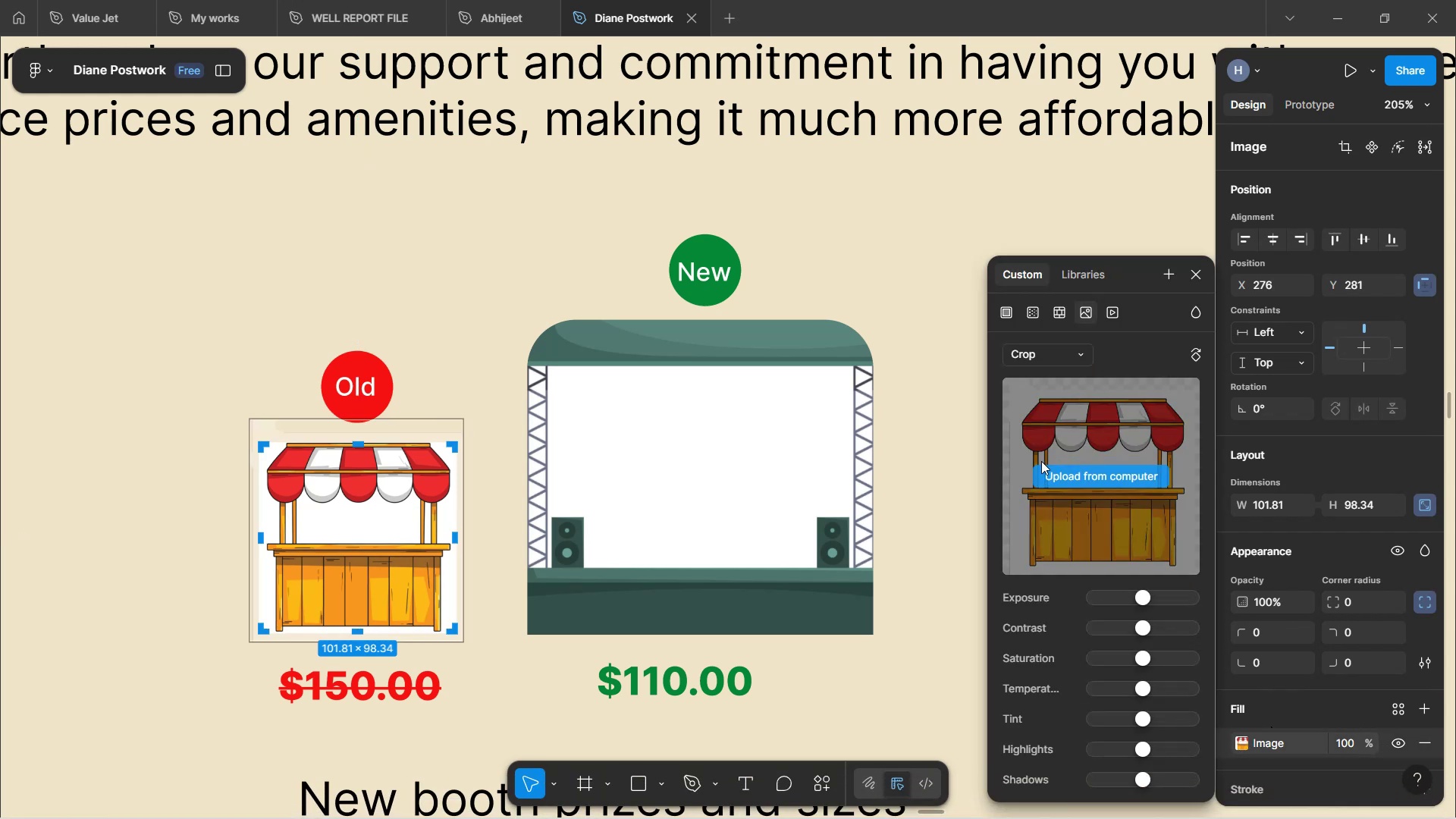 
left_click([1045, 358])
 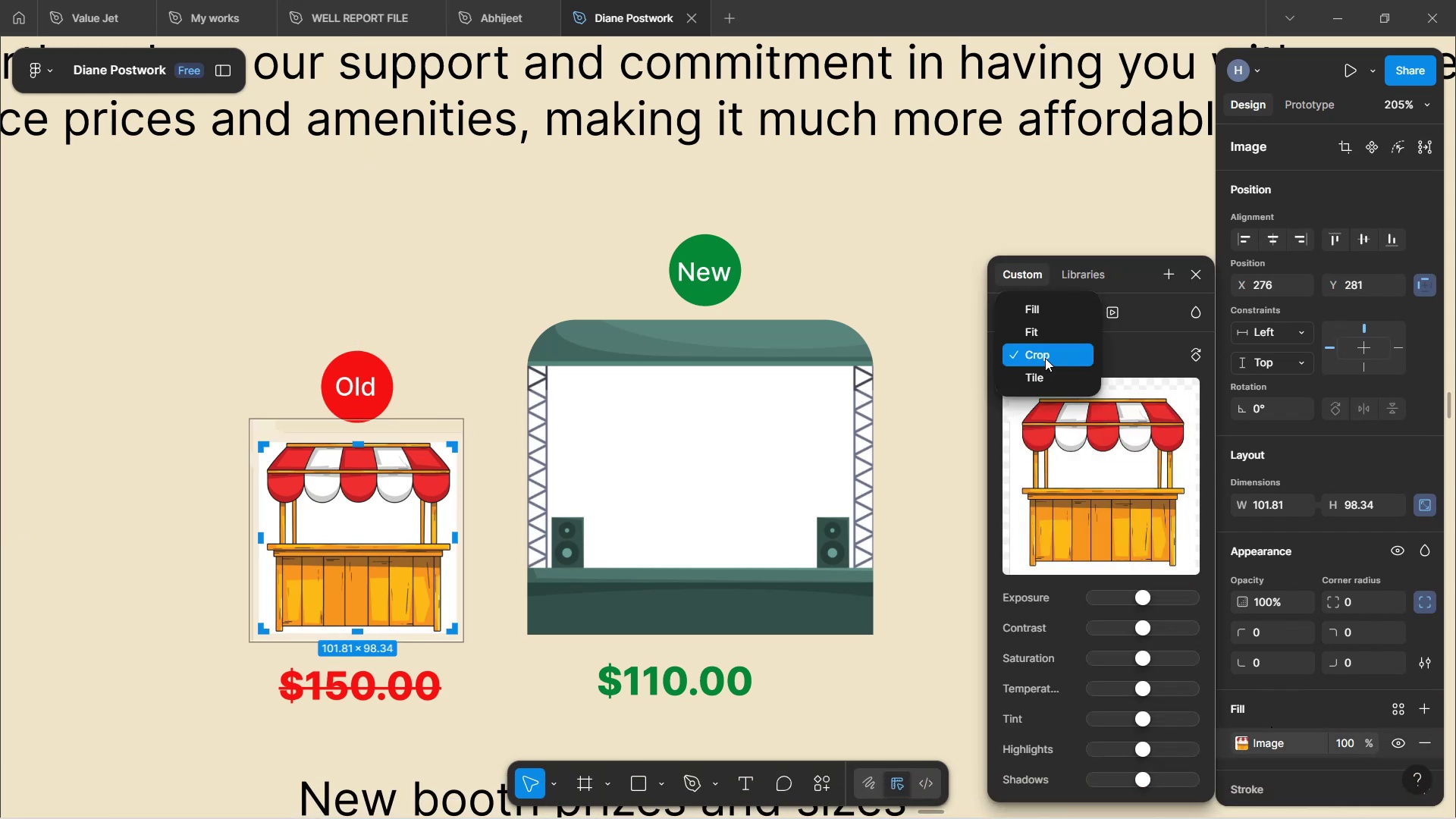 
left_click([1045, 358])
 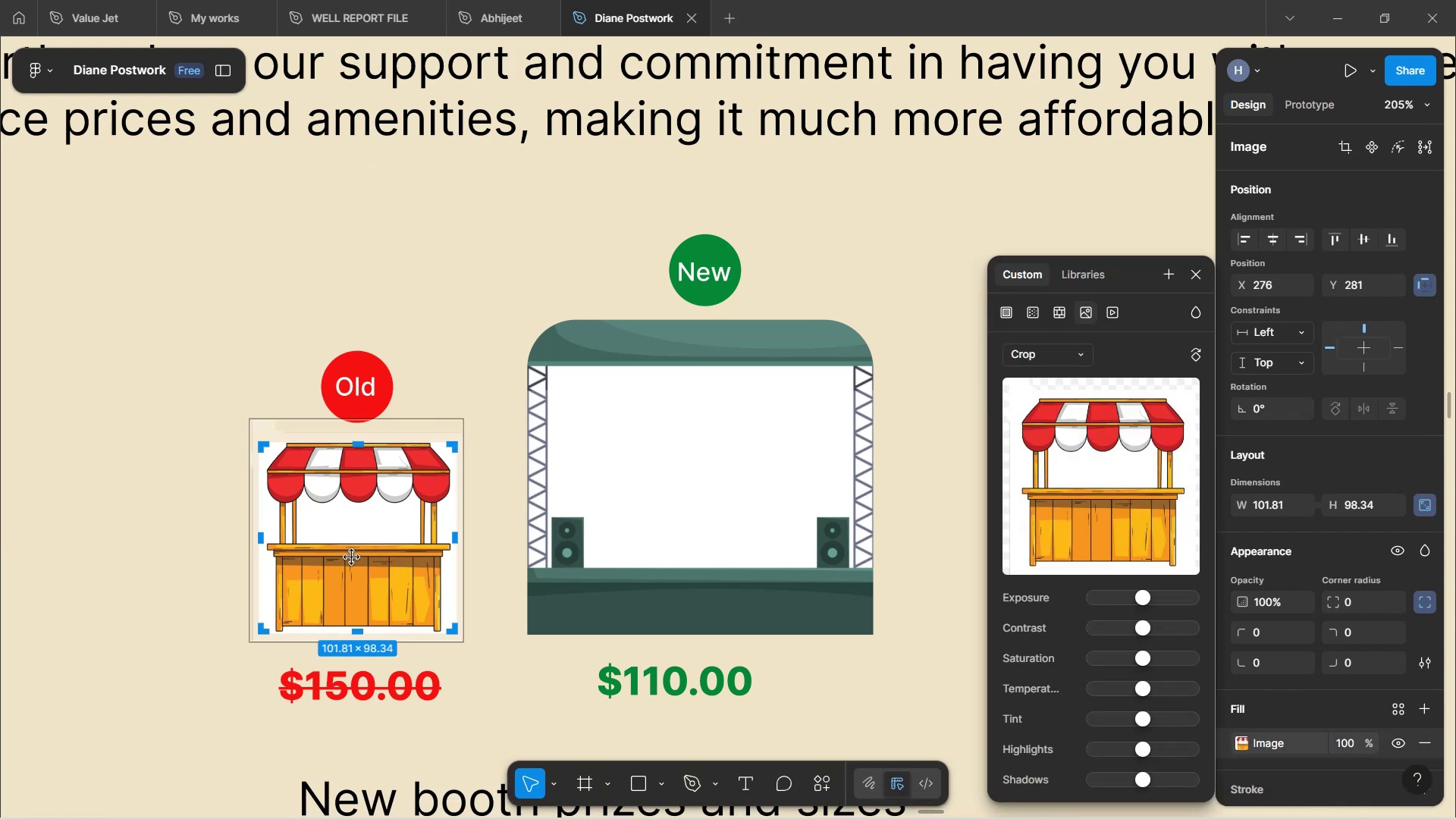 
hold_key(key=ControlLeft, duration=1.51)
scroll: coordinate [341, 551], scroll_direction: up, amount: 4.0
 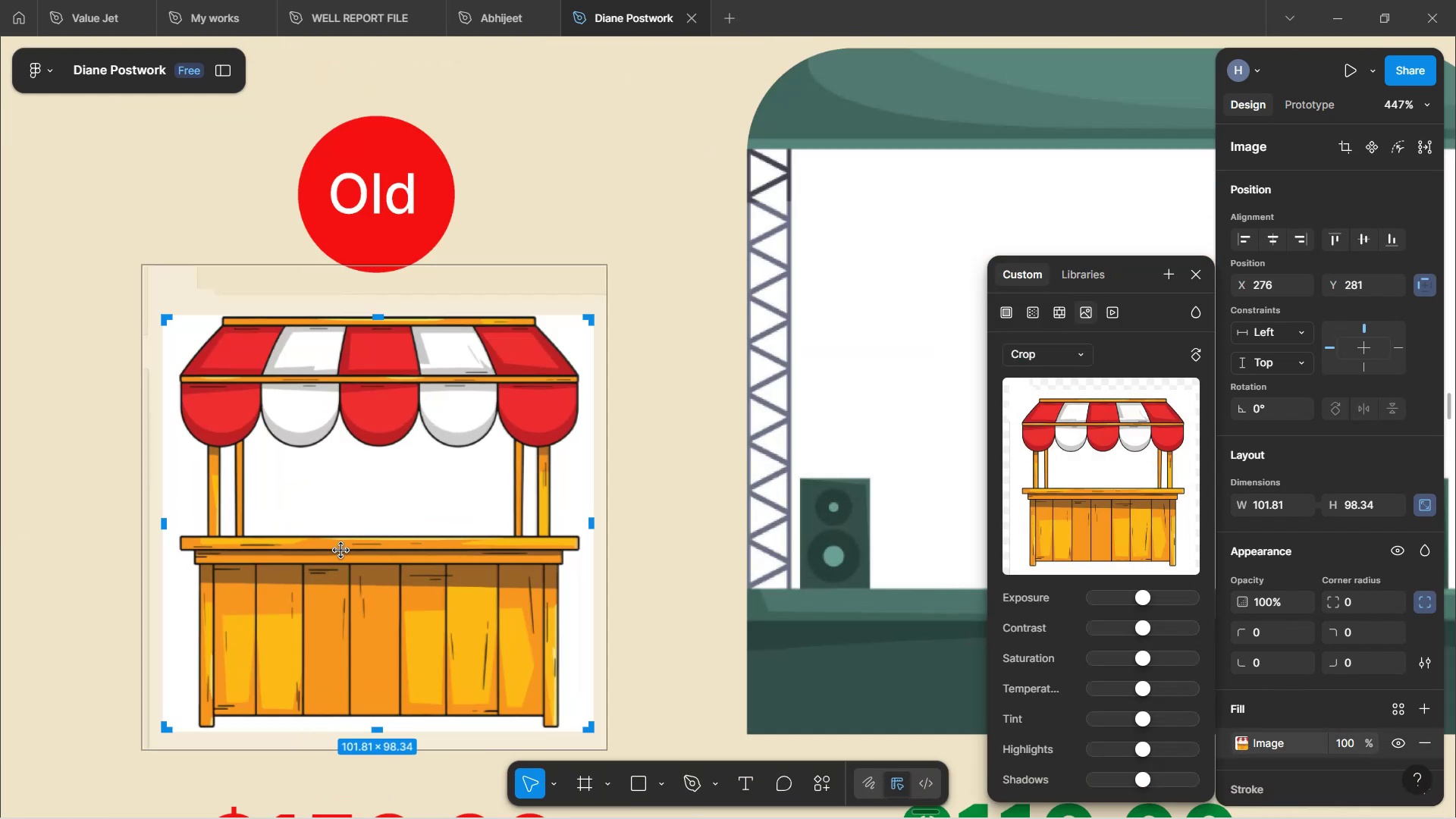 
hold_key(key=ControlLeft, duration=1.17)
 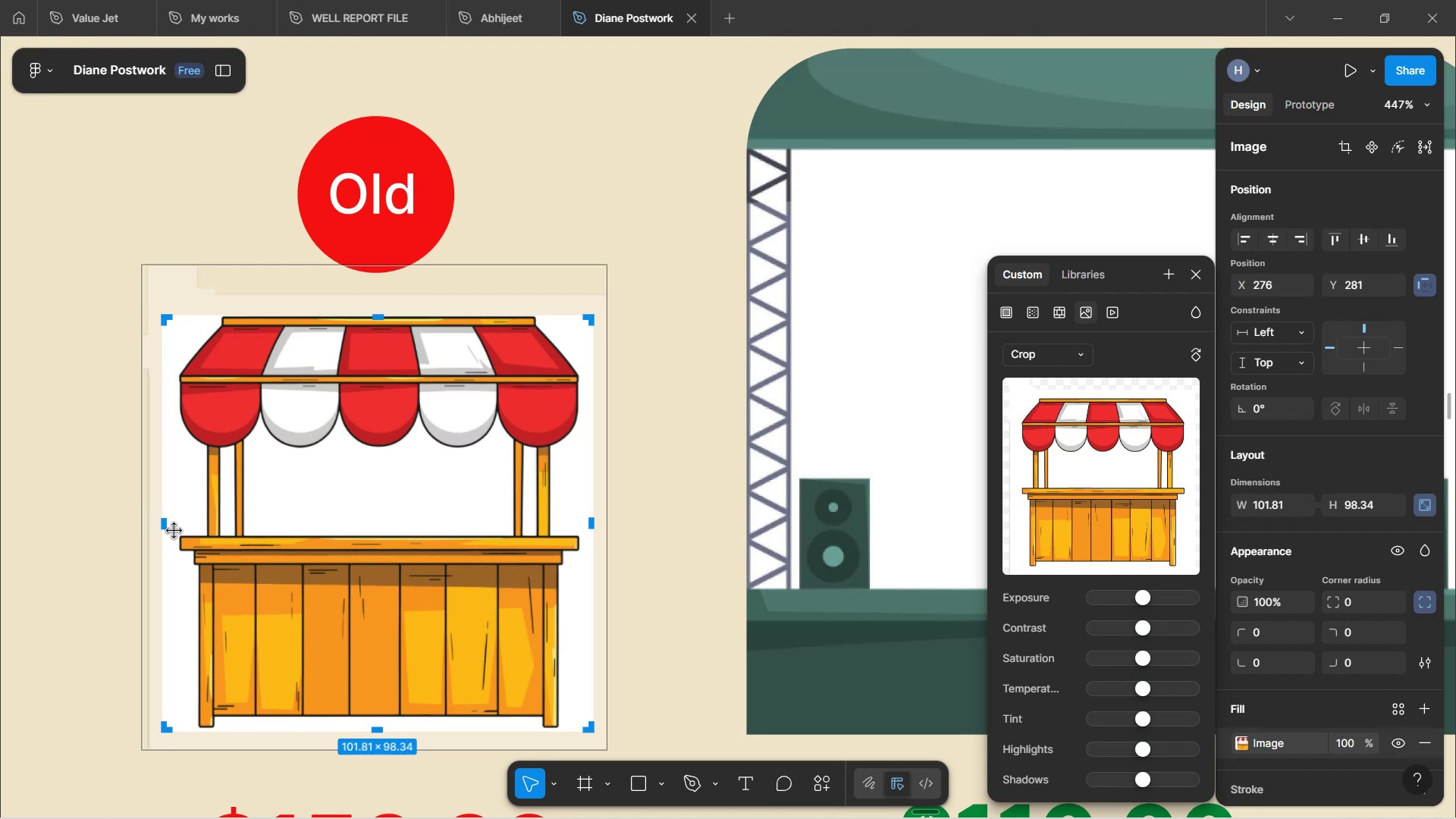 
left_click_drag(start_coordinate=[168, 524], to_coordinate=[199, 532])
 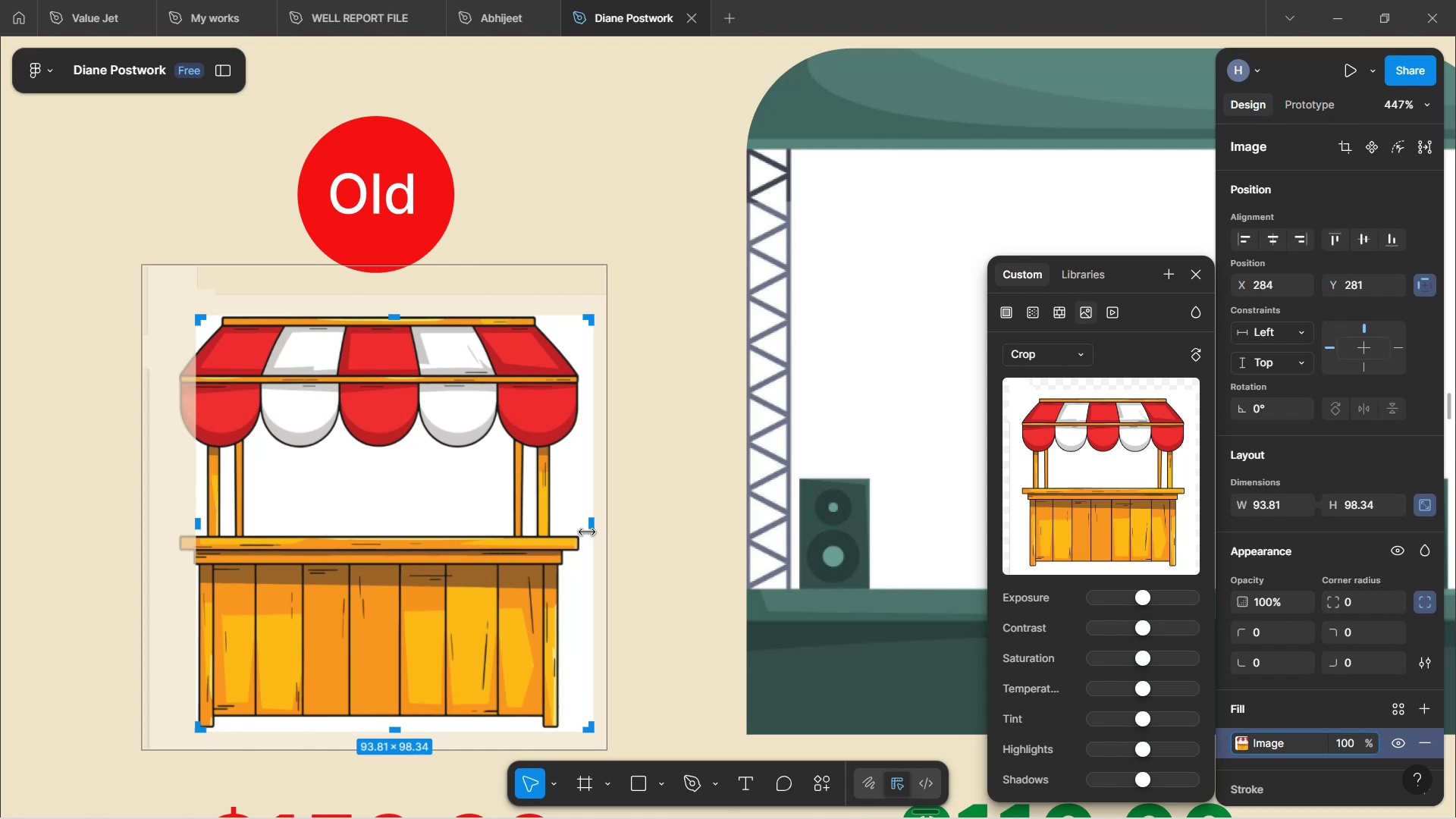 
left_click_drag(start_coordinate=[592, 525], to_coordinate=[562, 526])
 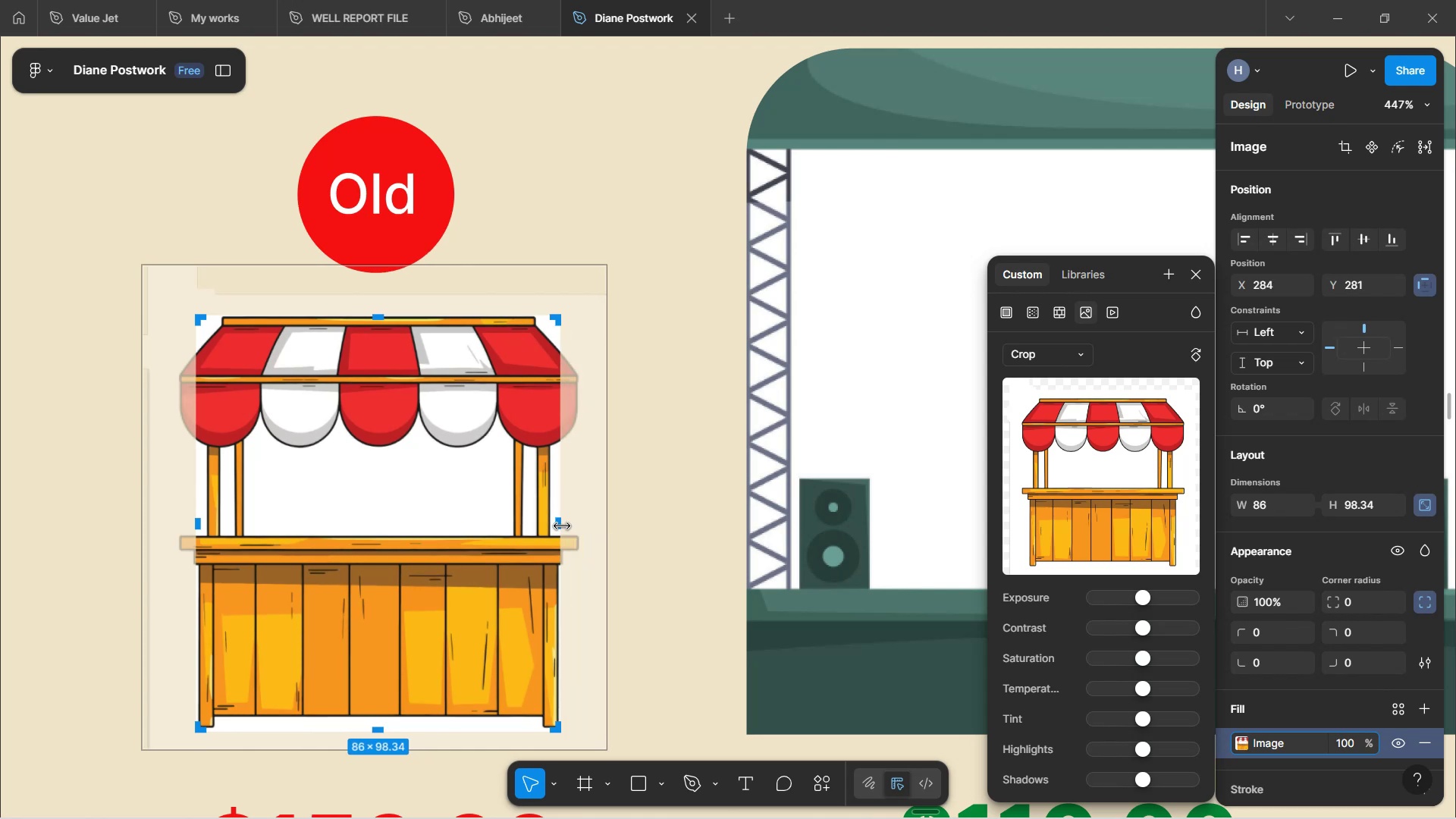 
left_click([562, 526])
 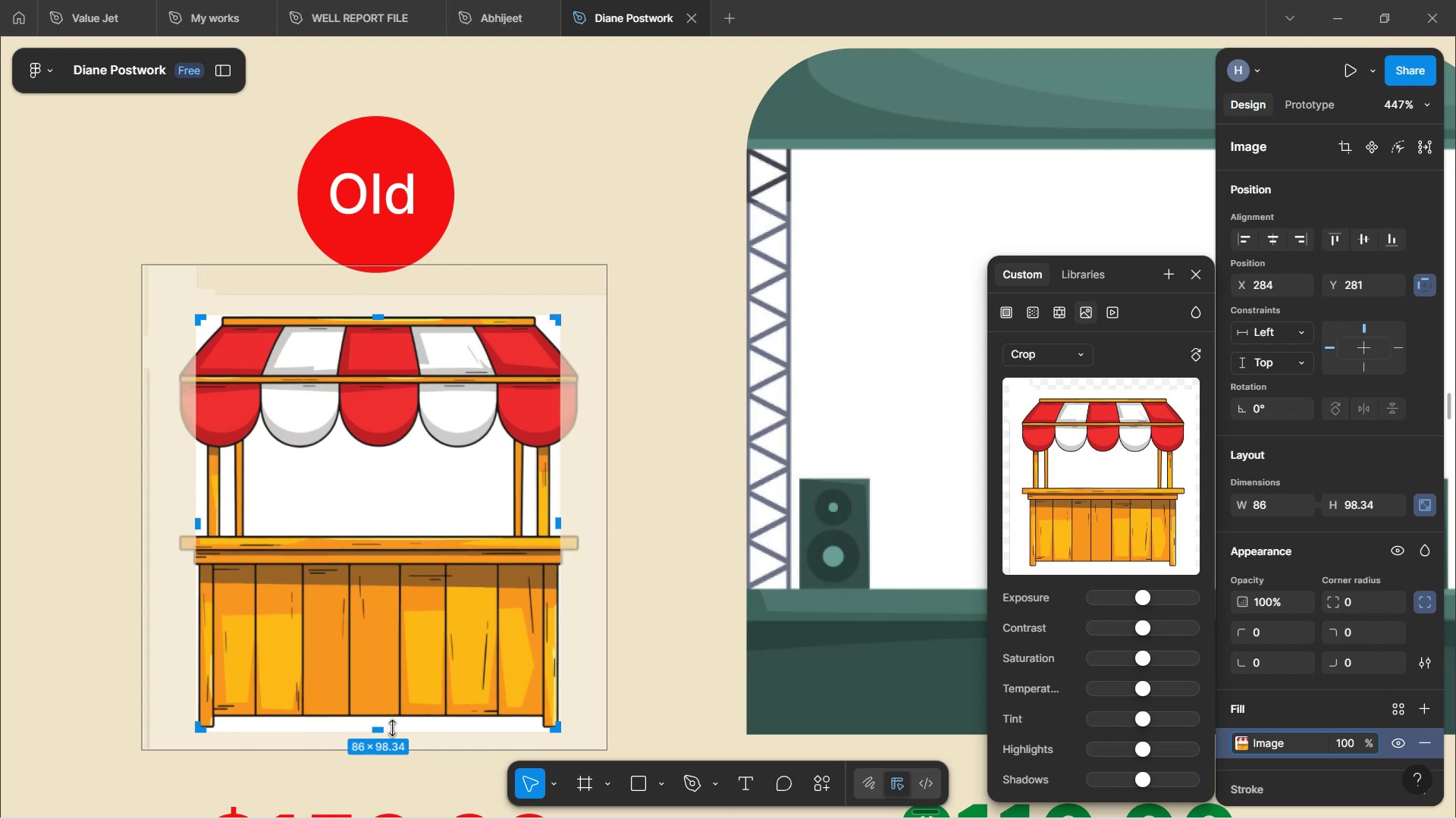 
left_click_drag(start_coordinate=[384, 727], to_coordinate=[387, 718])
 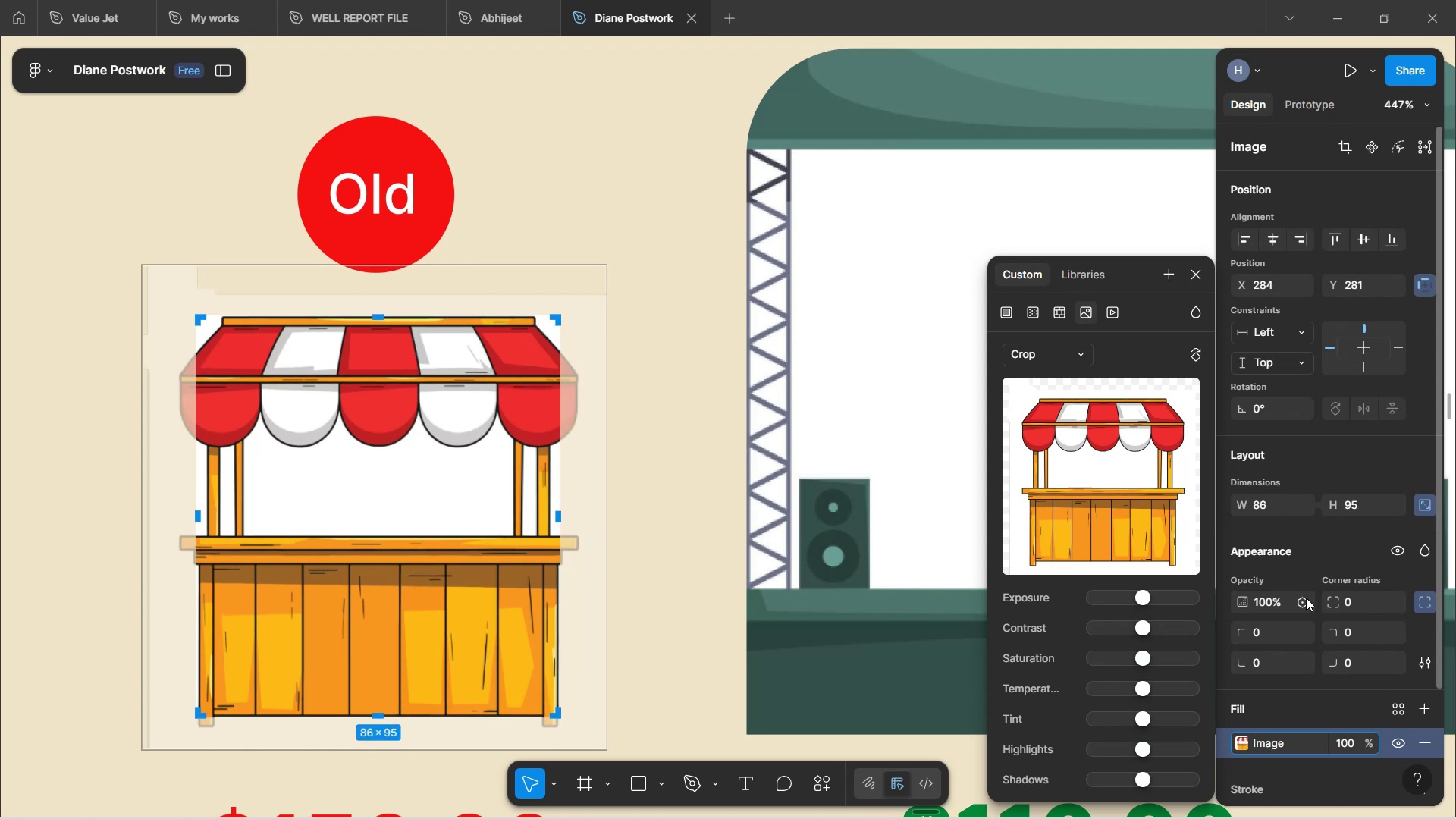 
left_click([1276, 621])
 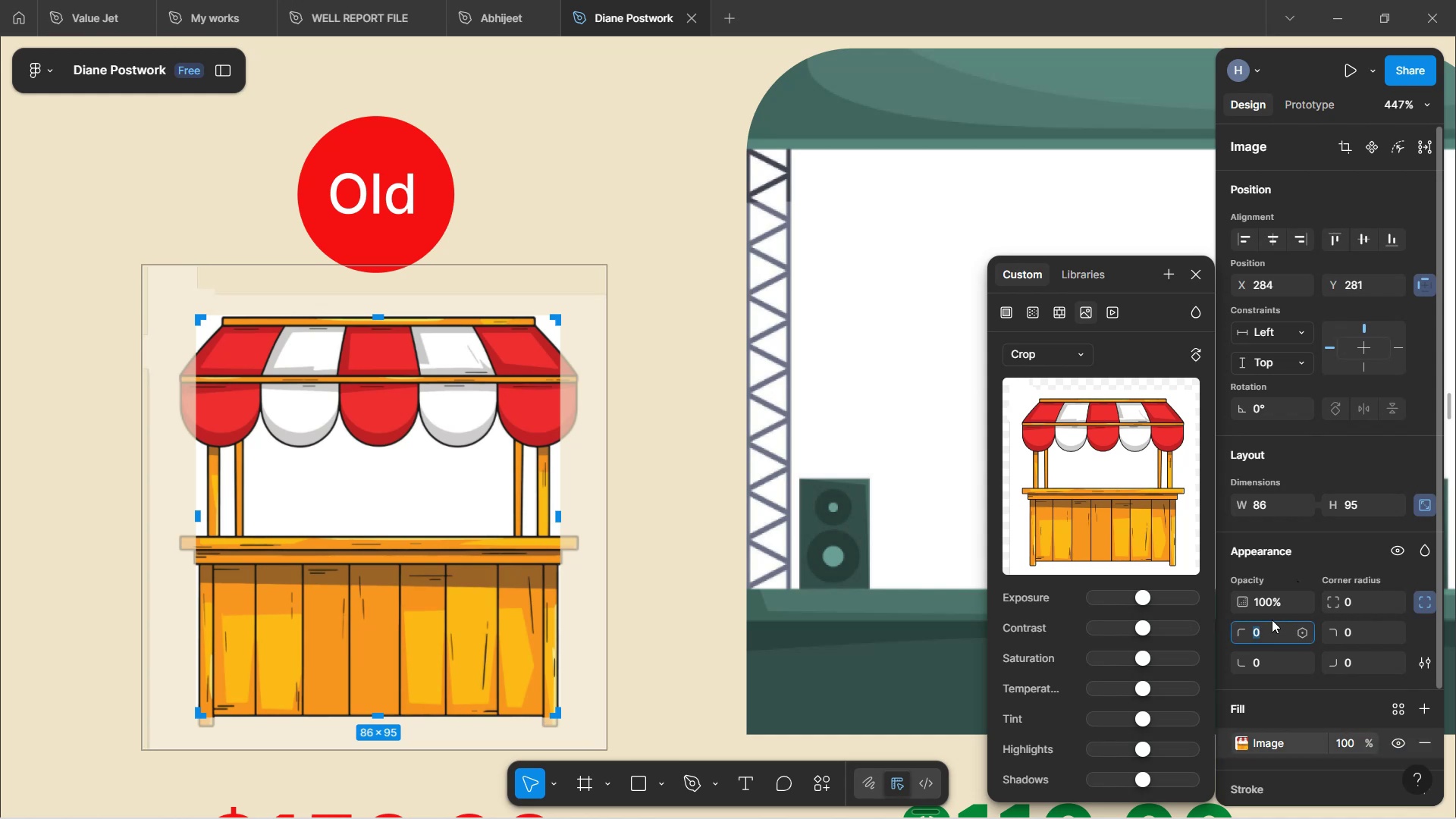 
type(15)
 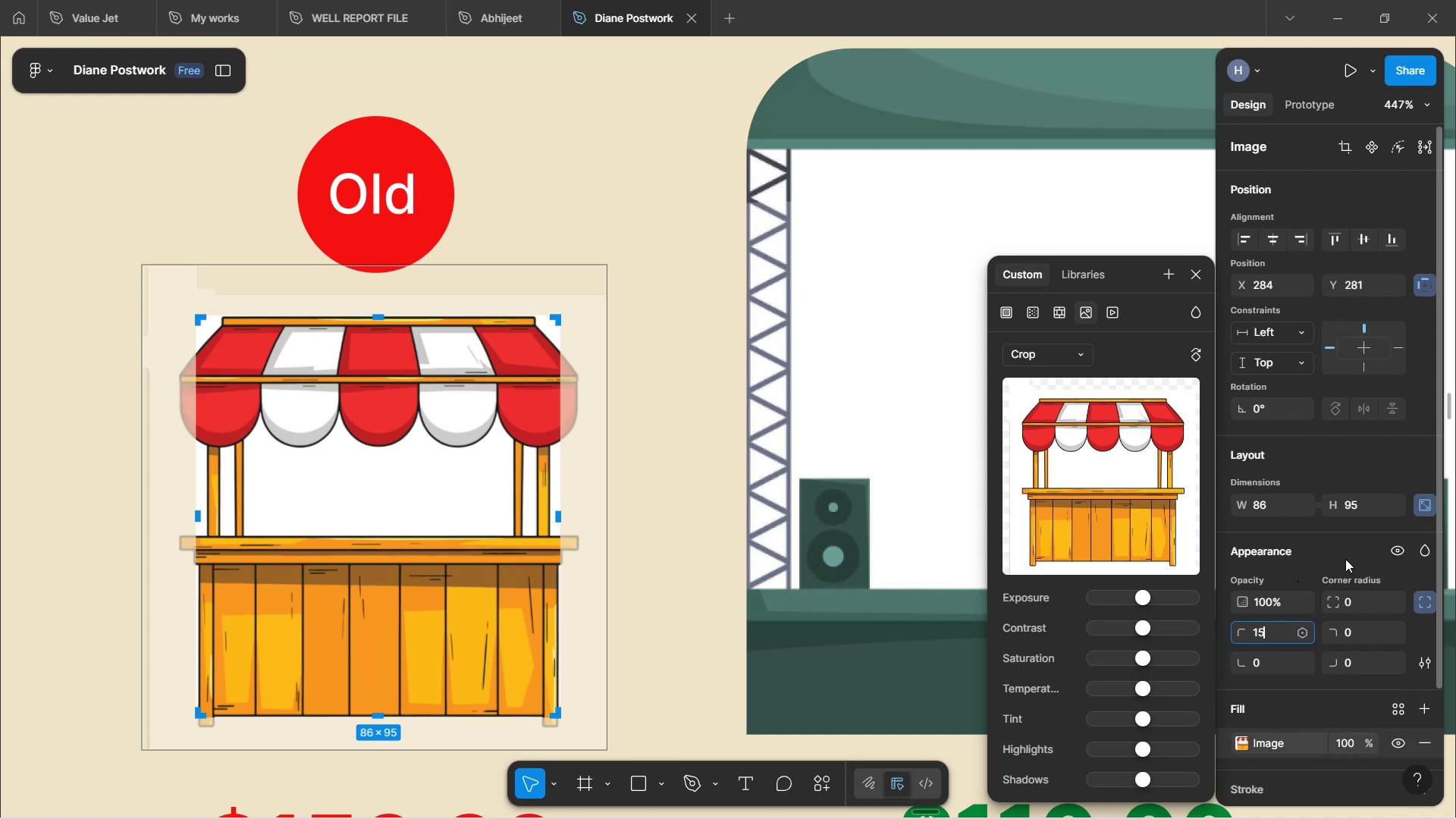 
left_click([1345, 544])
 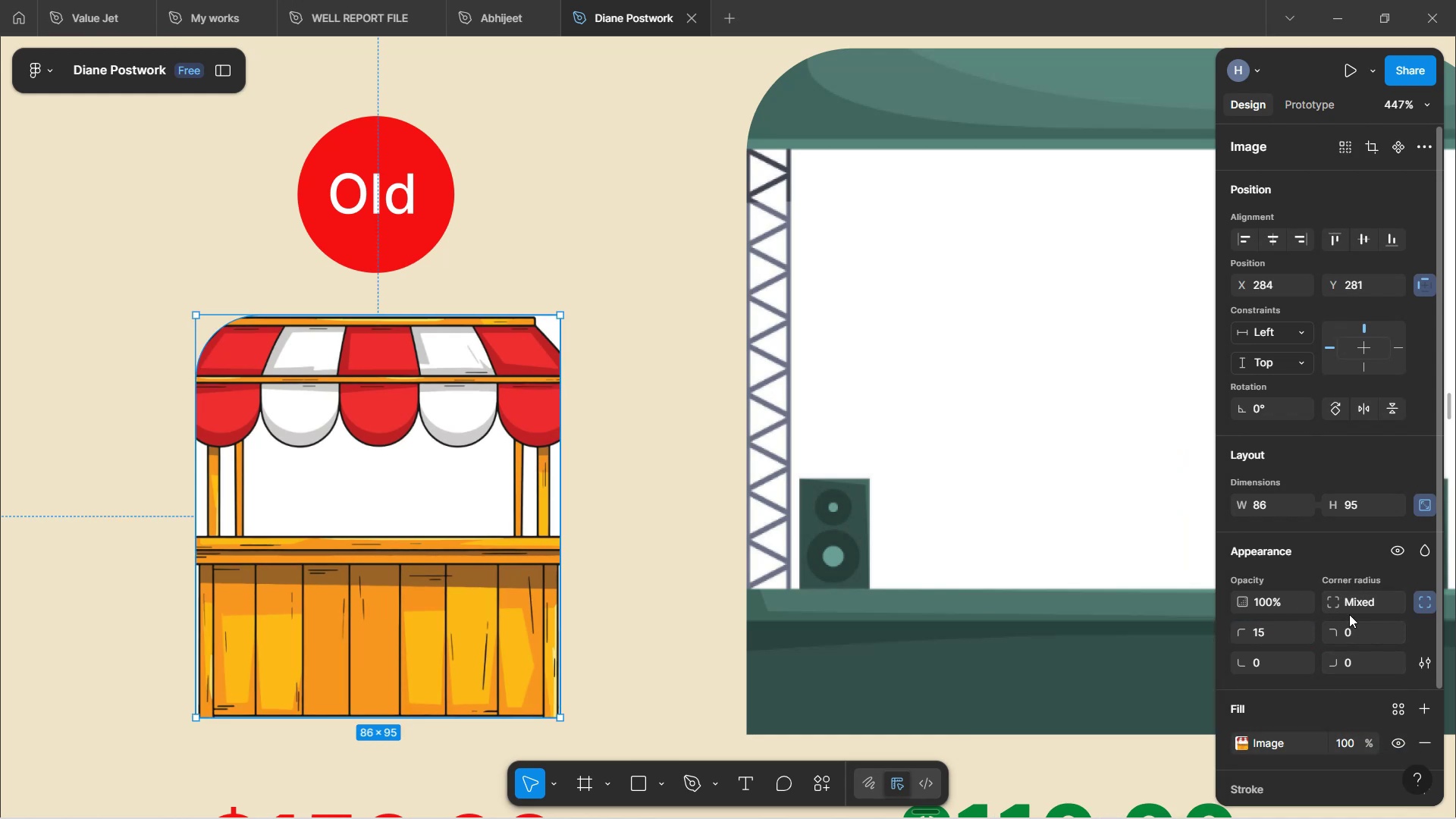 
left_click([1349, 624])
 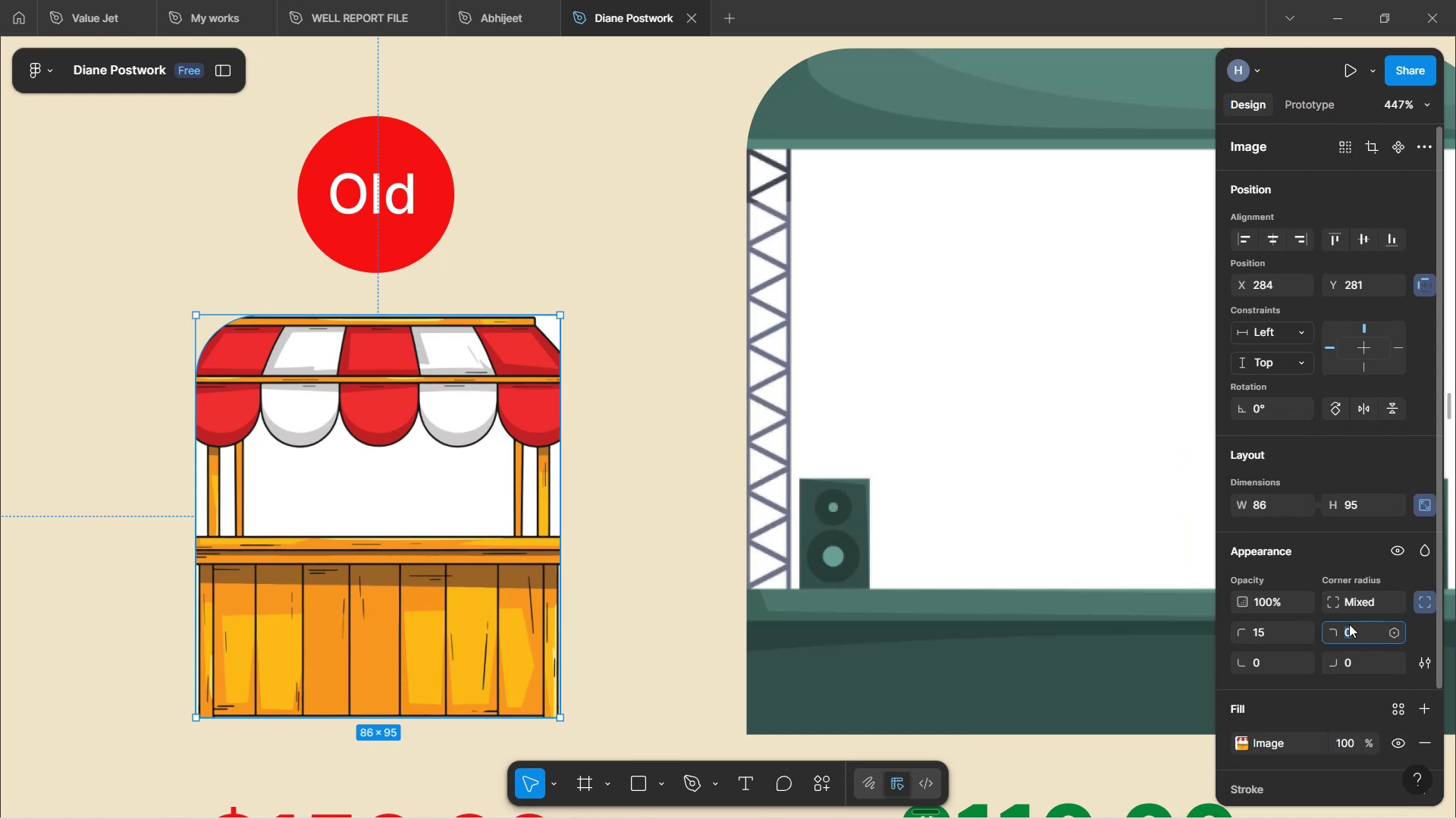 
type(15)
 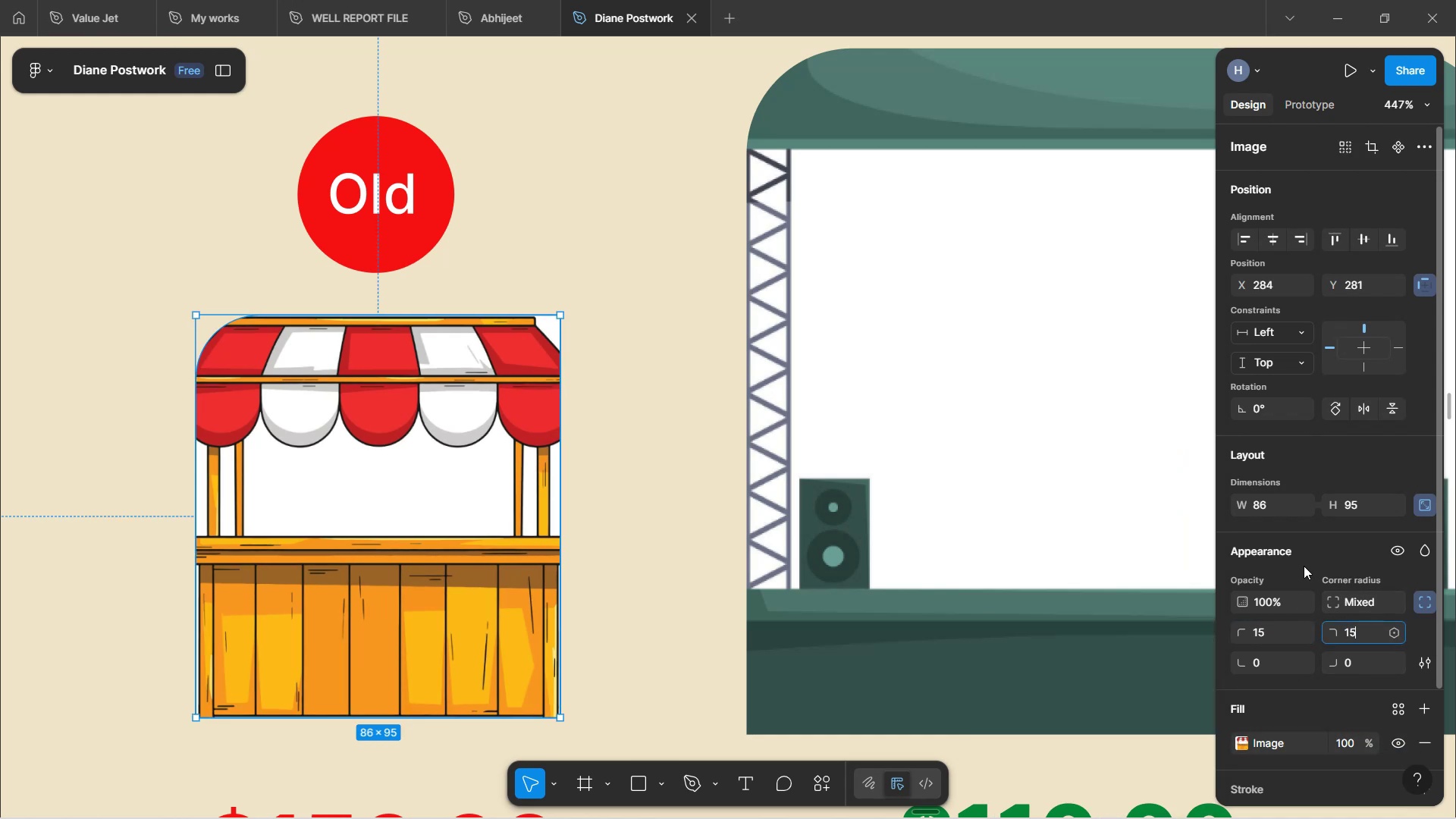 
left_click([1316, 550])
 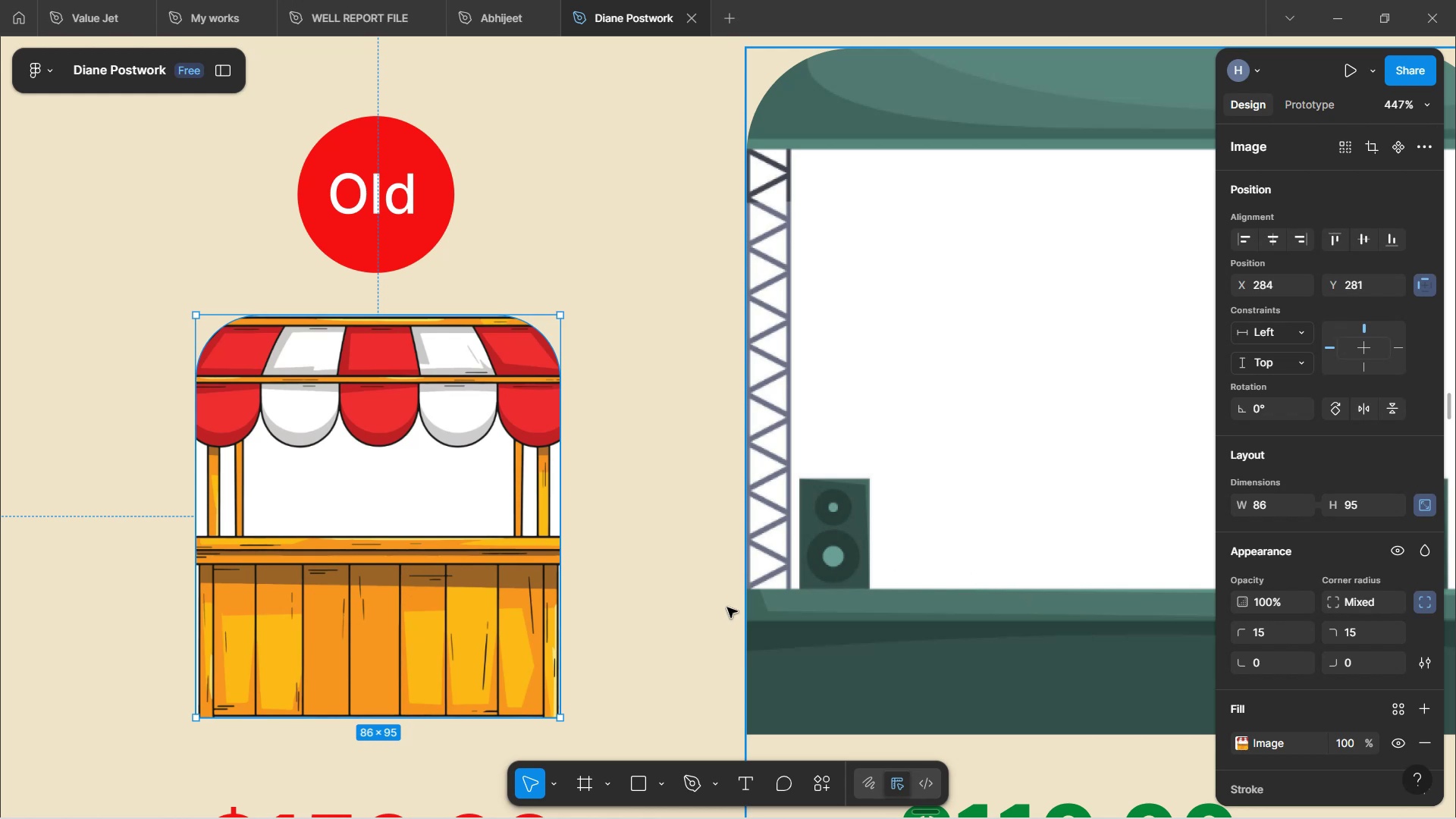 
left_click([637, 585])
 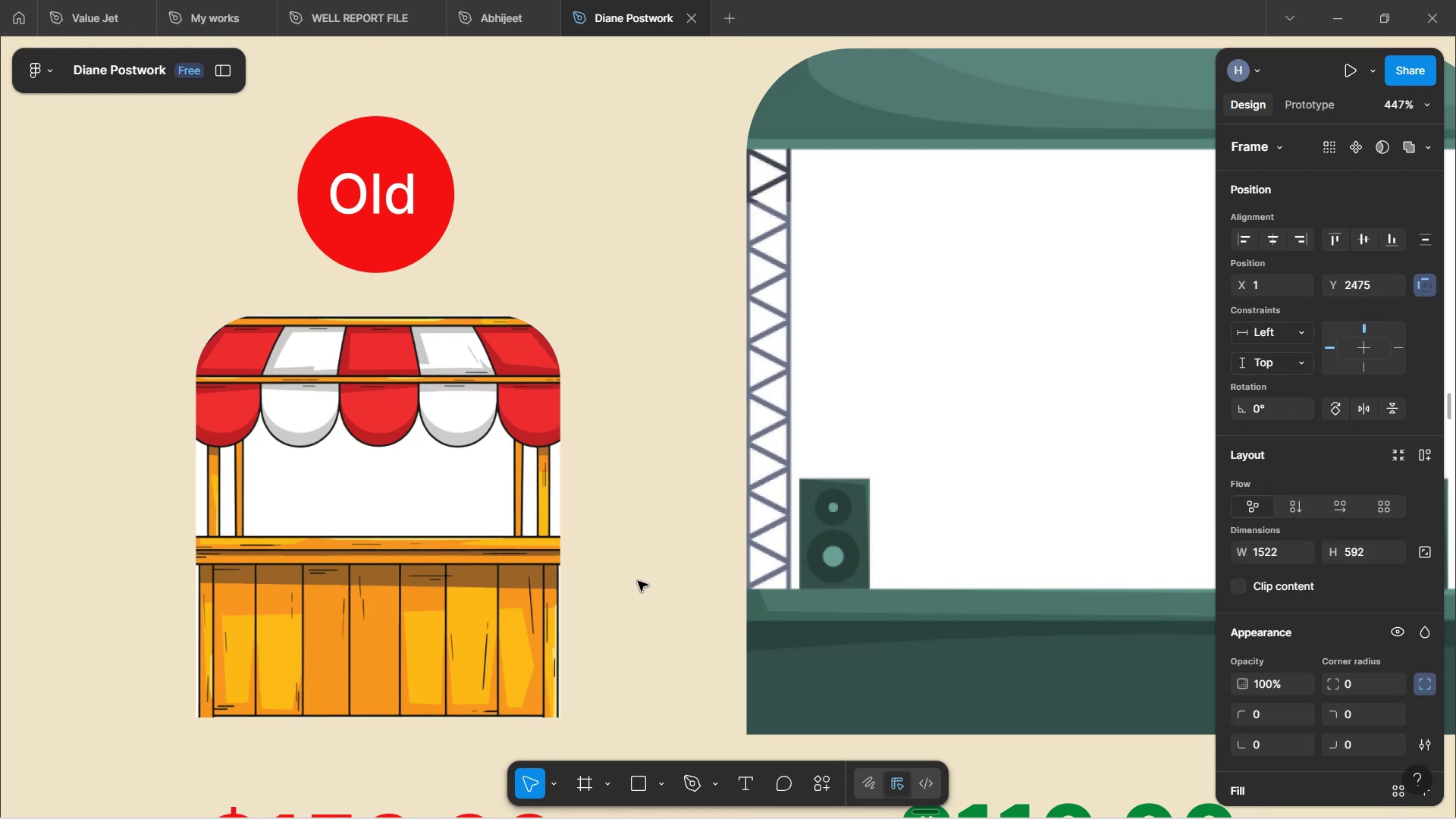 
key(Control+ControlLeft)
 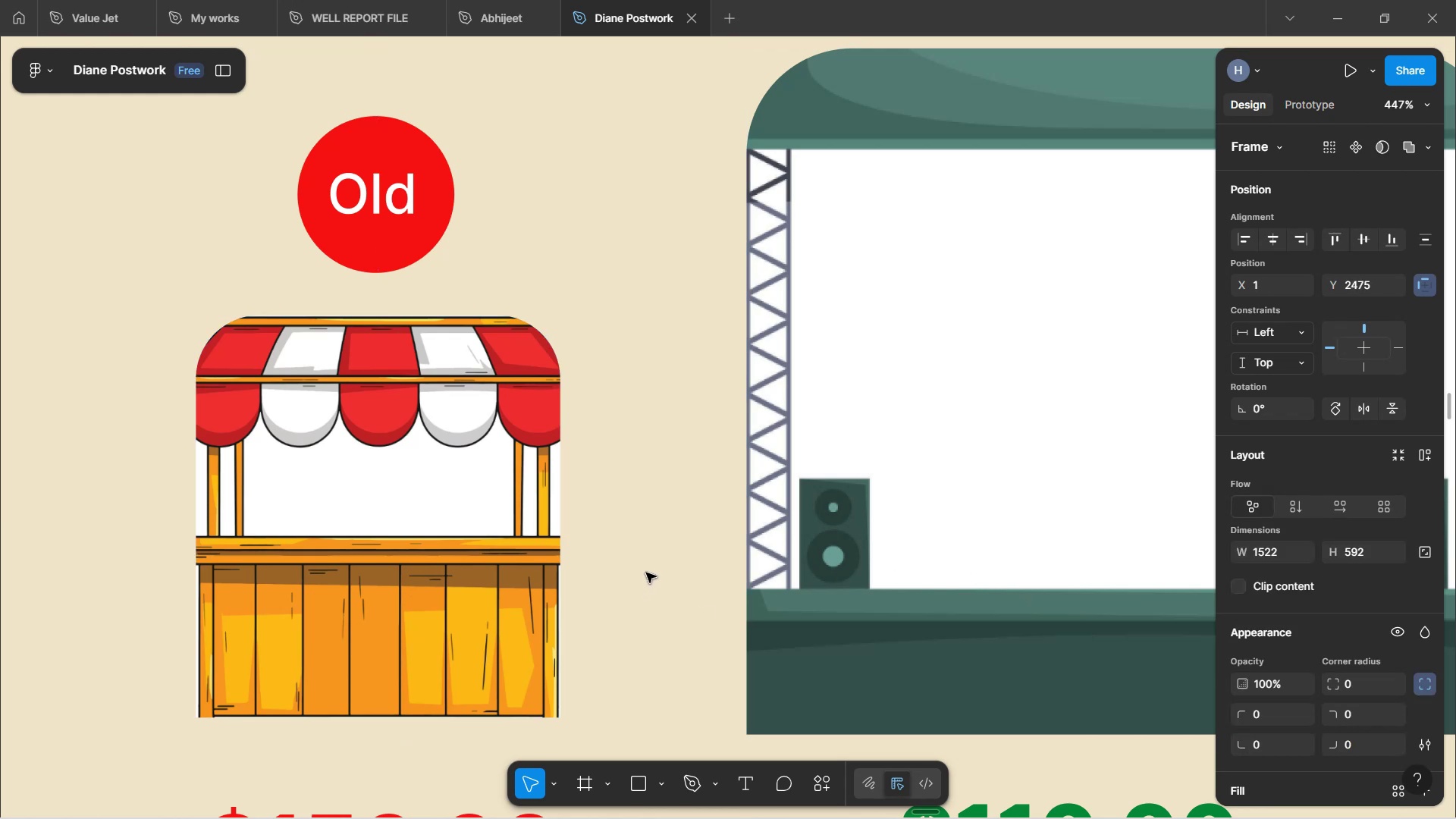 
hold_key(key=ControlLeft, duration=1.53)
scroll: coordinate [644, 572], scroll_direction: down, amount: 11.0
 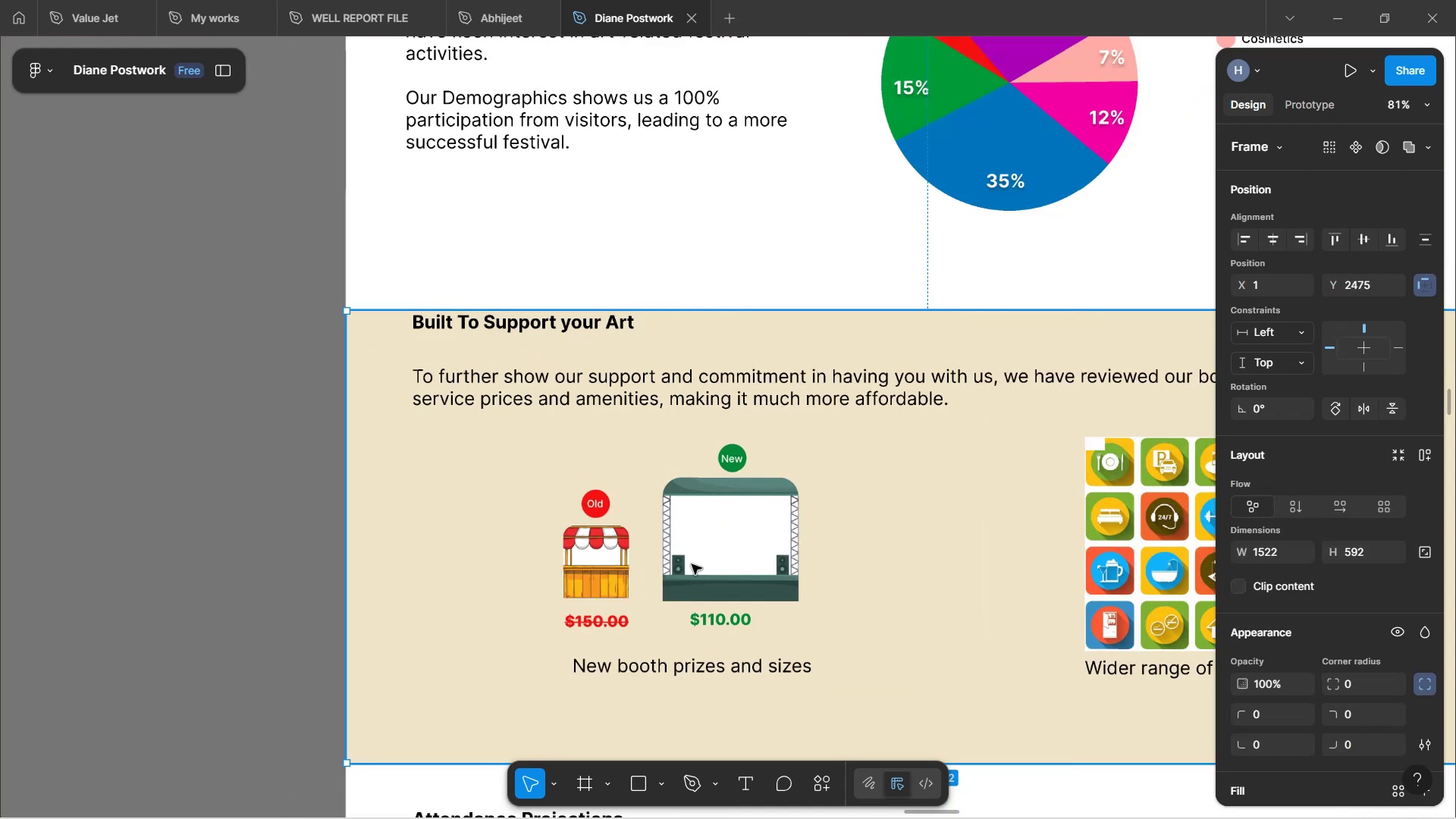 
hold_key(key=ControlLeft, duration=0.69)
 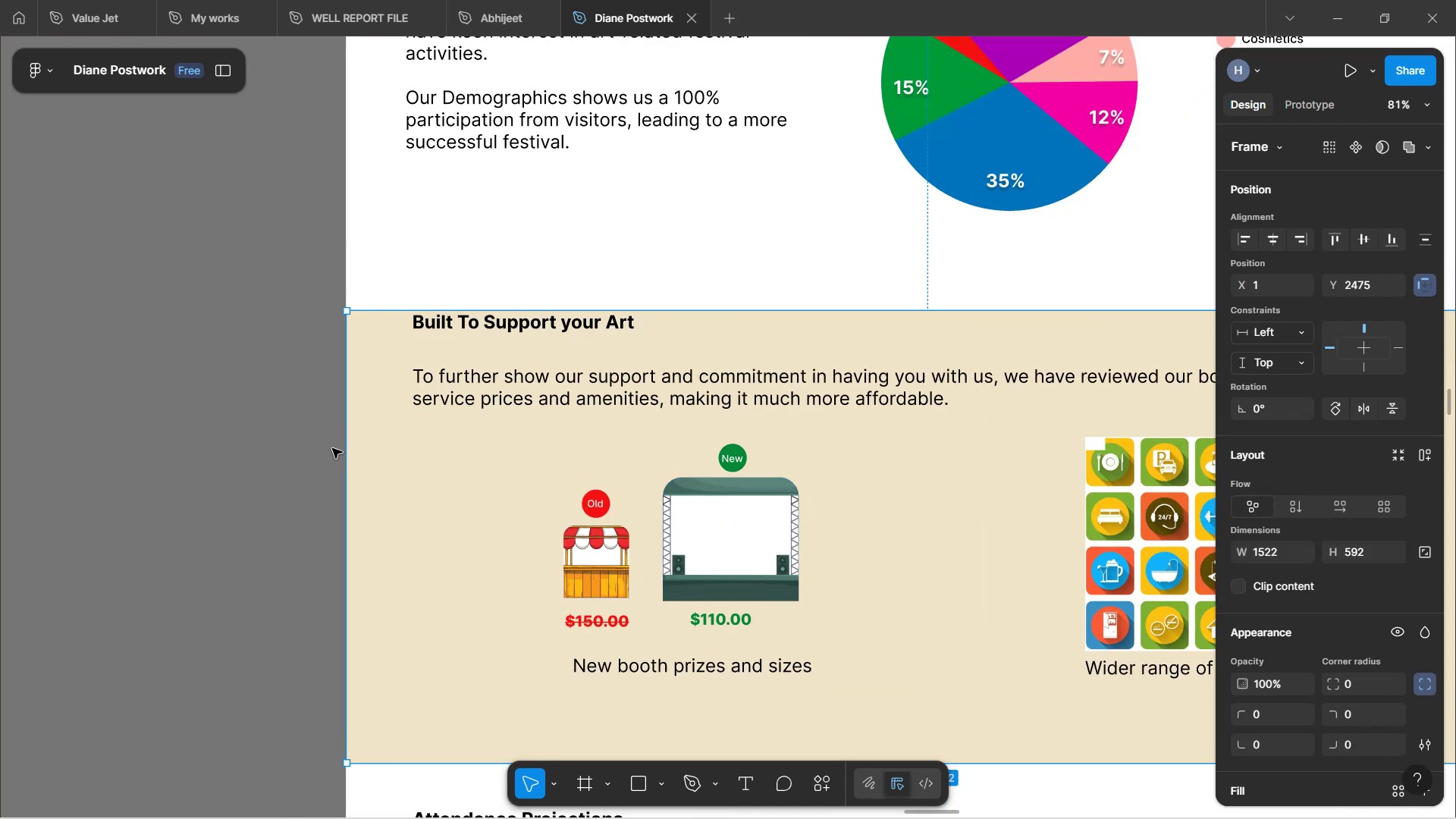 
hold_key(key=ControlLeft, duration=0.49)
scroll: coordinate [328, 430], scroll_direction: down, amount: 3.0
 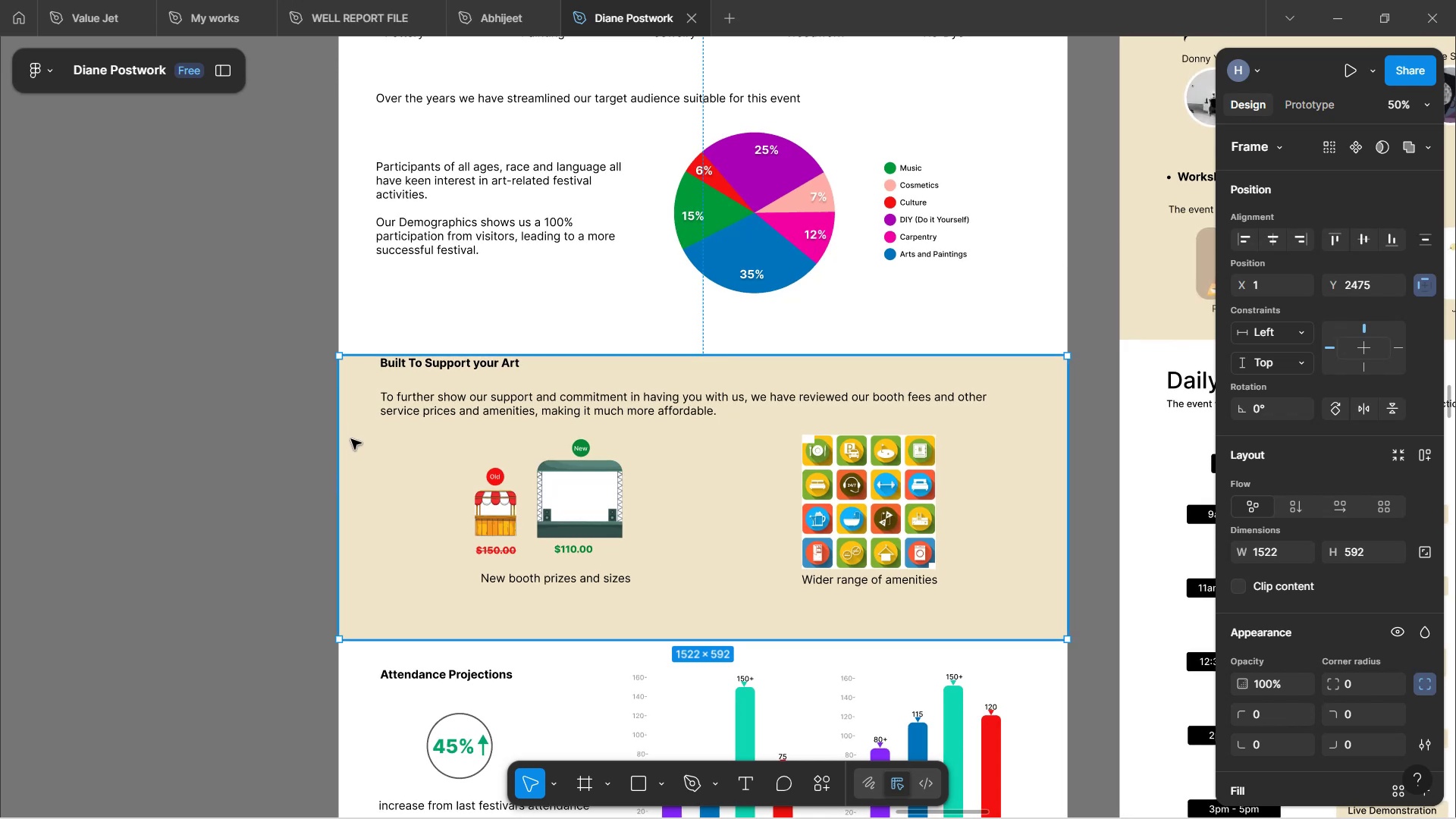 
hold_key(key=ControlLeft, duration=1.73)
scroll: coordinate [499, 531], scroll_direction: up, amount: 8.0
 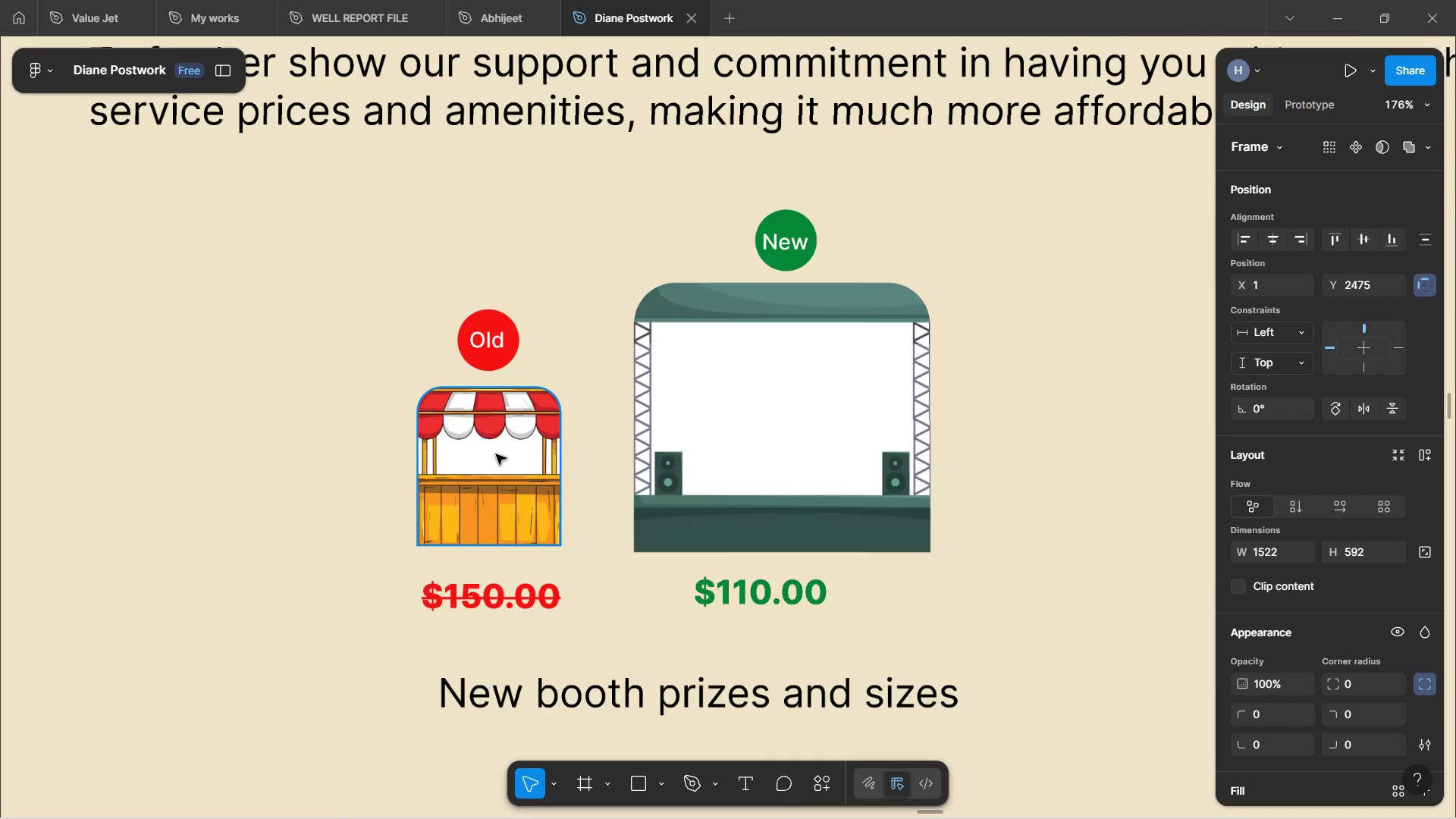 
key(Control+ControlLeft)
 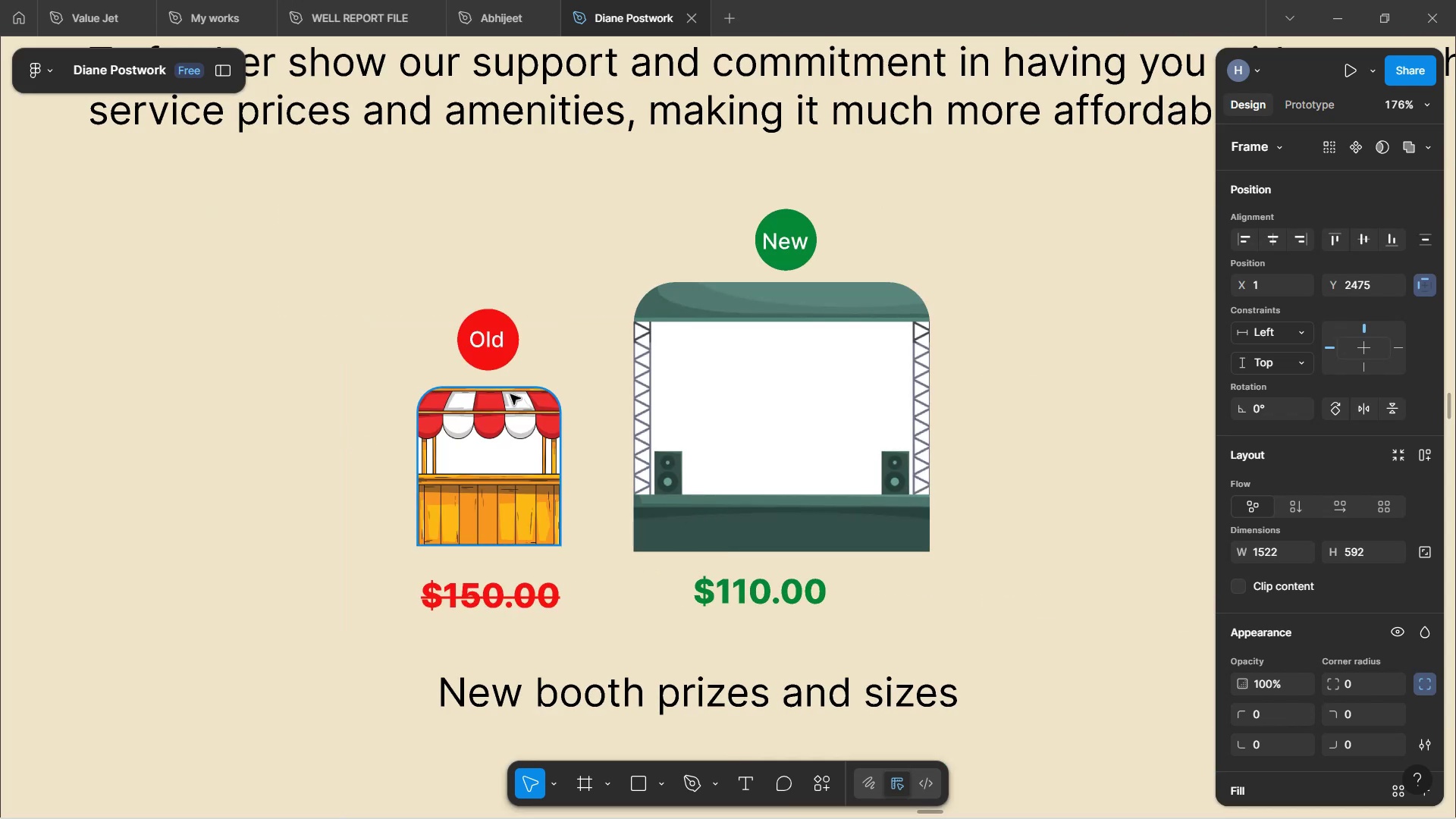 
key(Control+ControlLeft)
 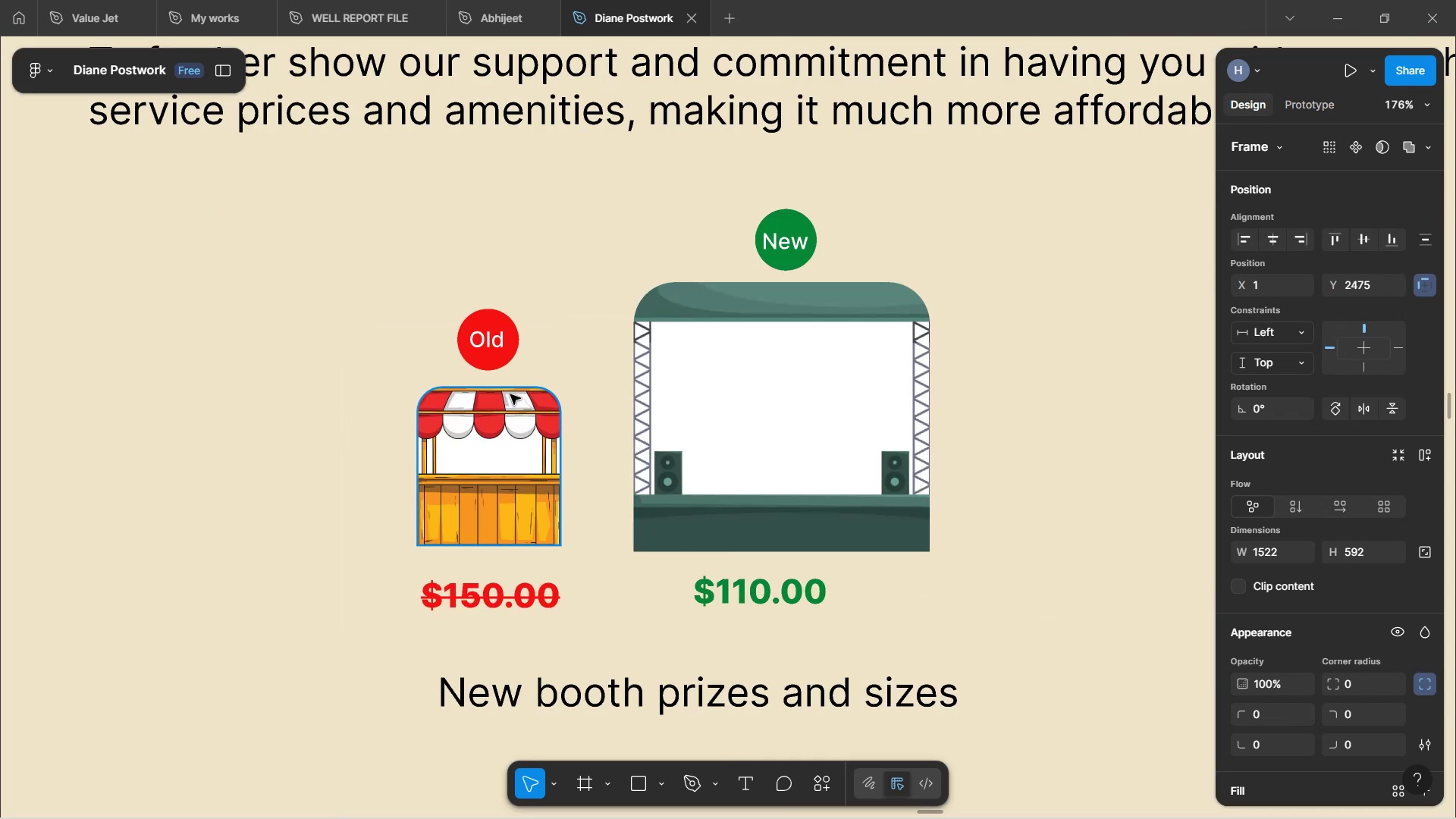 
key(Control+ControlLeft)
 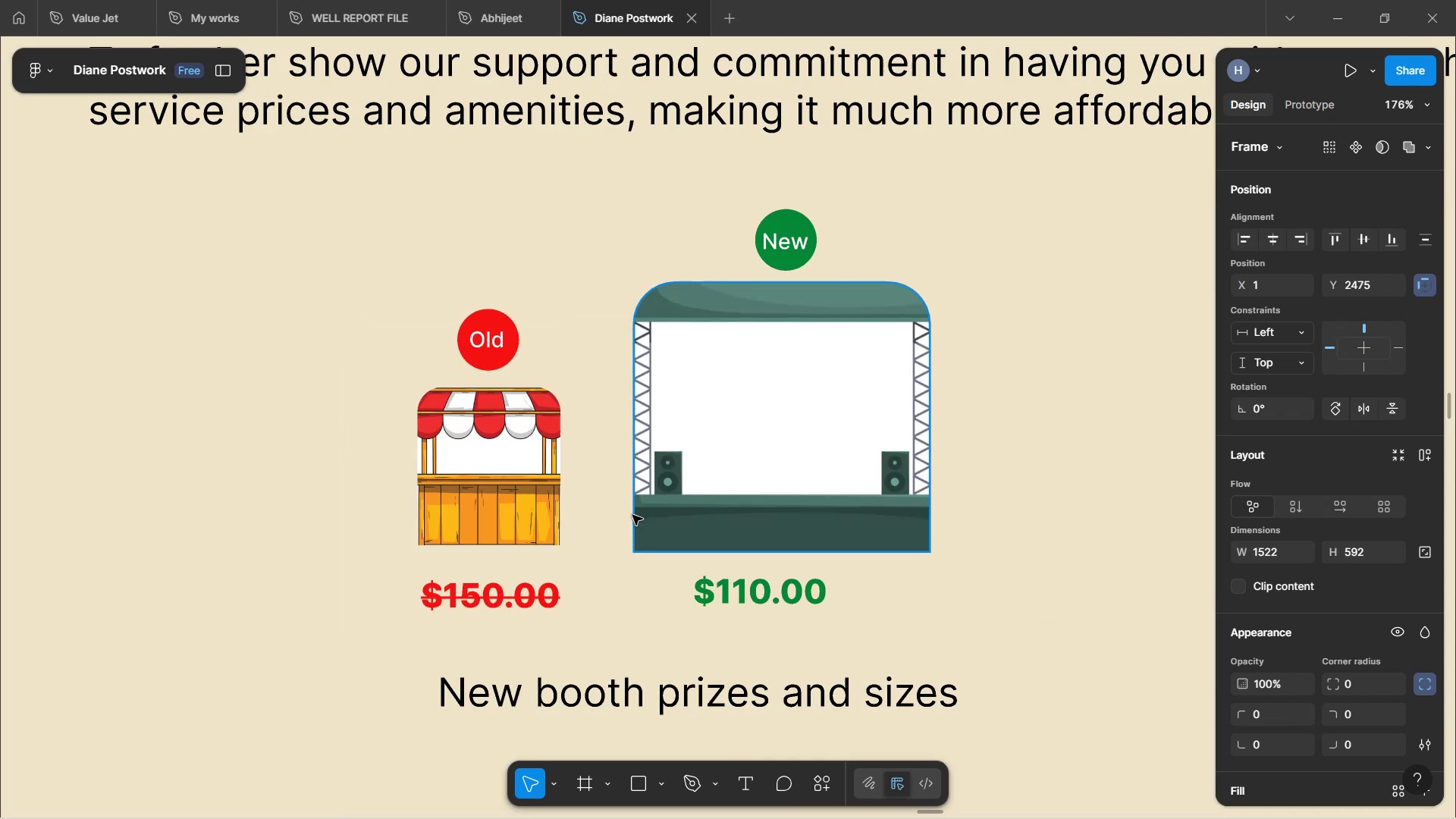 
key(Control+ControlLeft)
 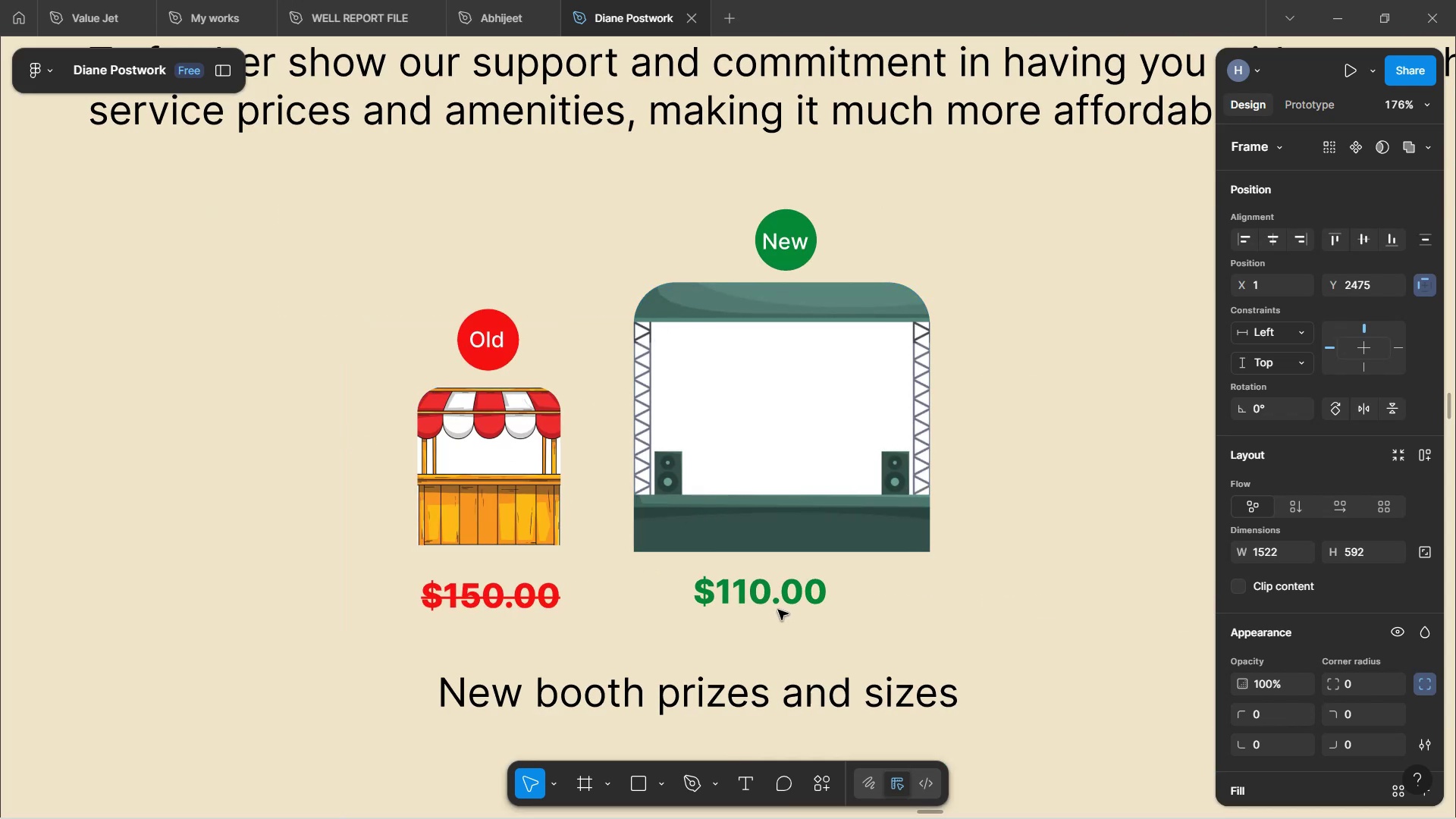 
hold_key(key=ControlLeft, duration=0.92)
scroll: coordinate [781, 611], scroll_direction: down, amount: 7.0
 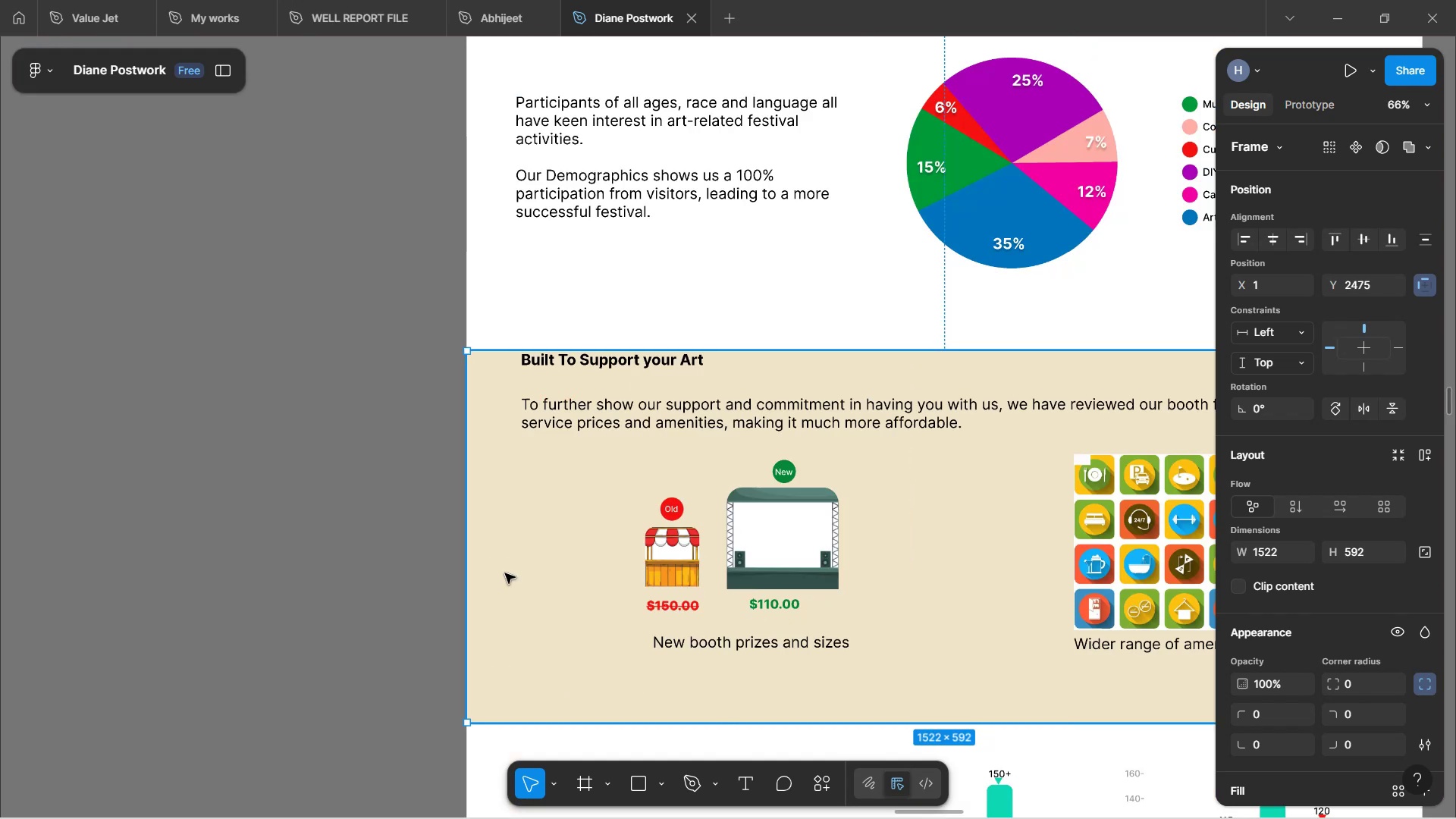 
left_click([353, 530])
 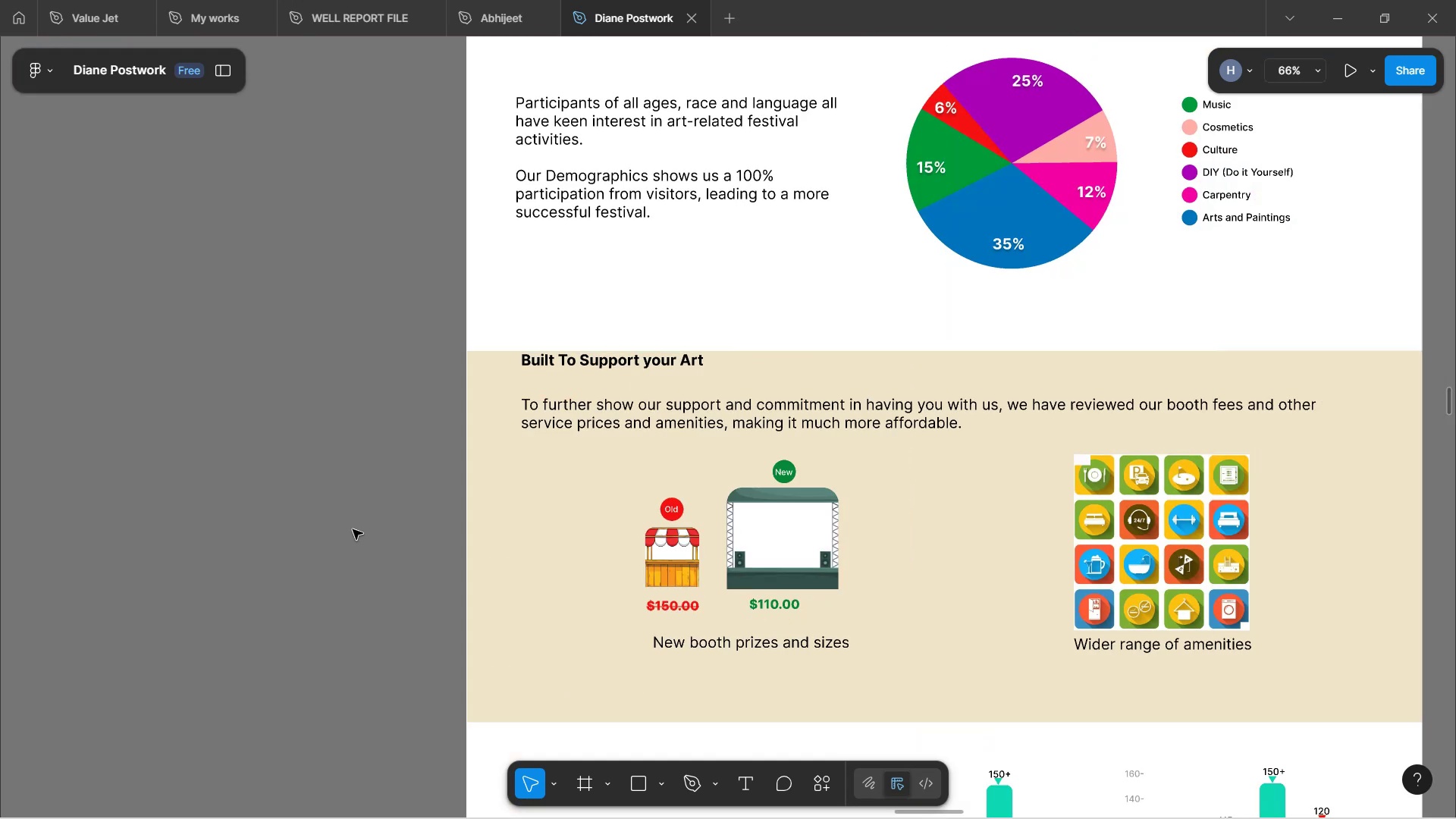 
hold_key(key=ShiftLeft, duration=1.03)
scroll: coordinate [350, 526], scroll_direction: down, amount: 6.0
 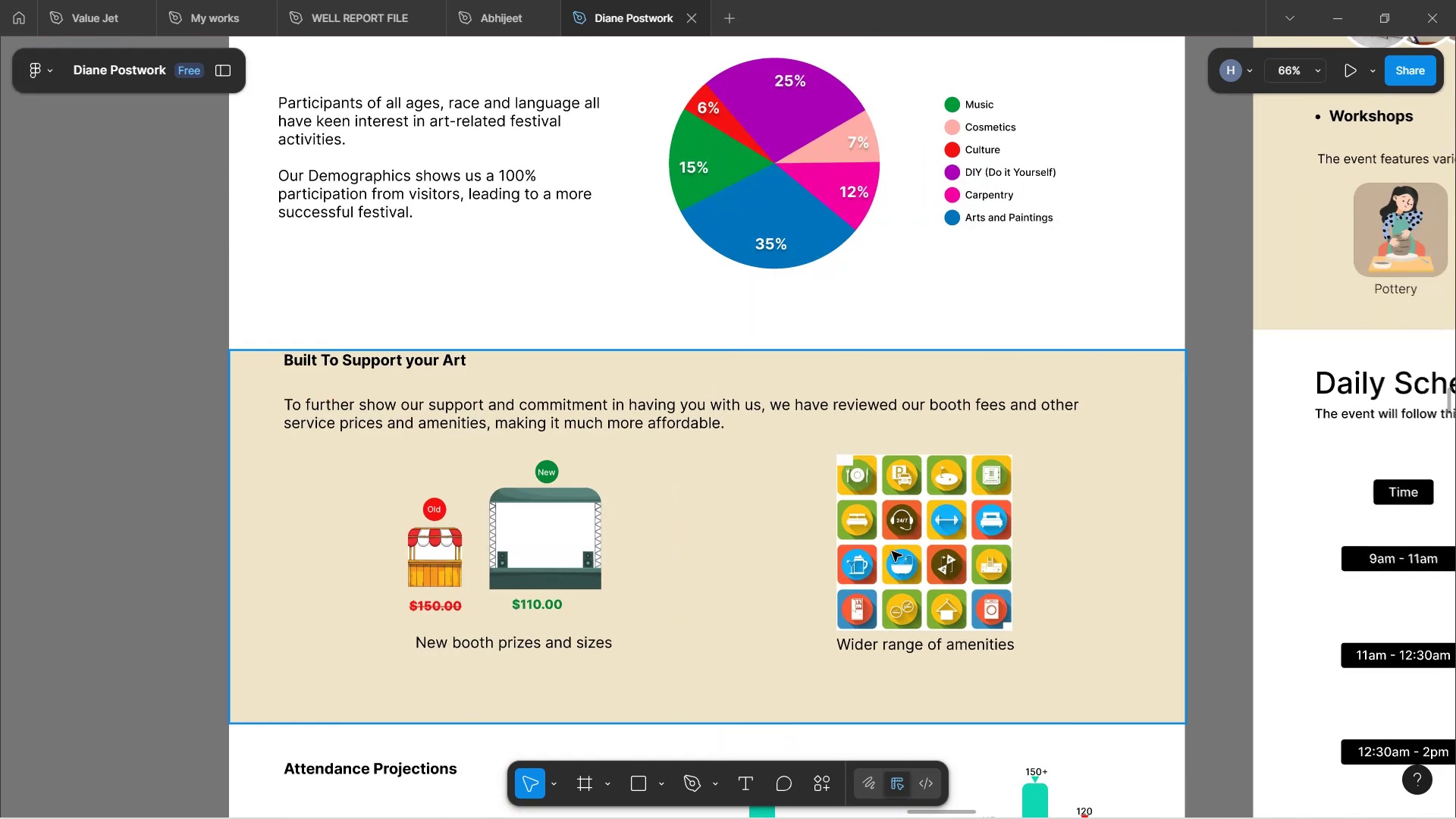 
hold_key(key=ControlLeft, duration=0.84)
scroll: coordinate [892, 551], scroll_direction: up, amount: 3.0
 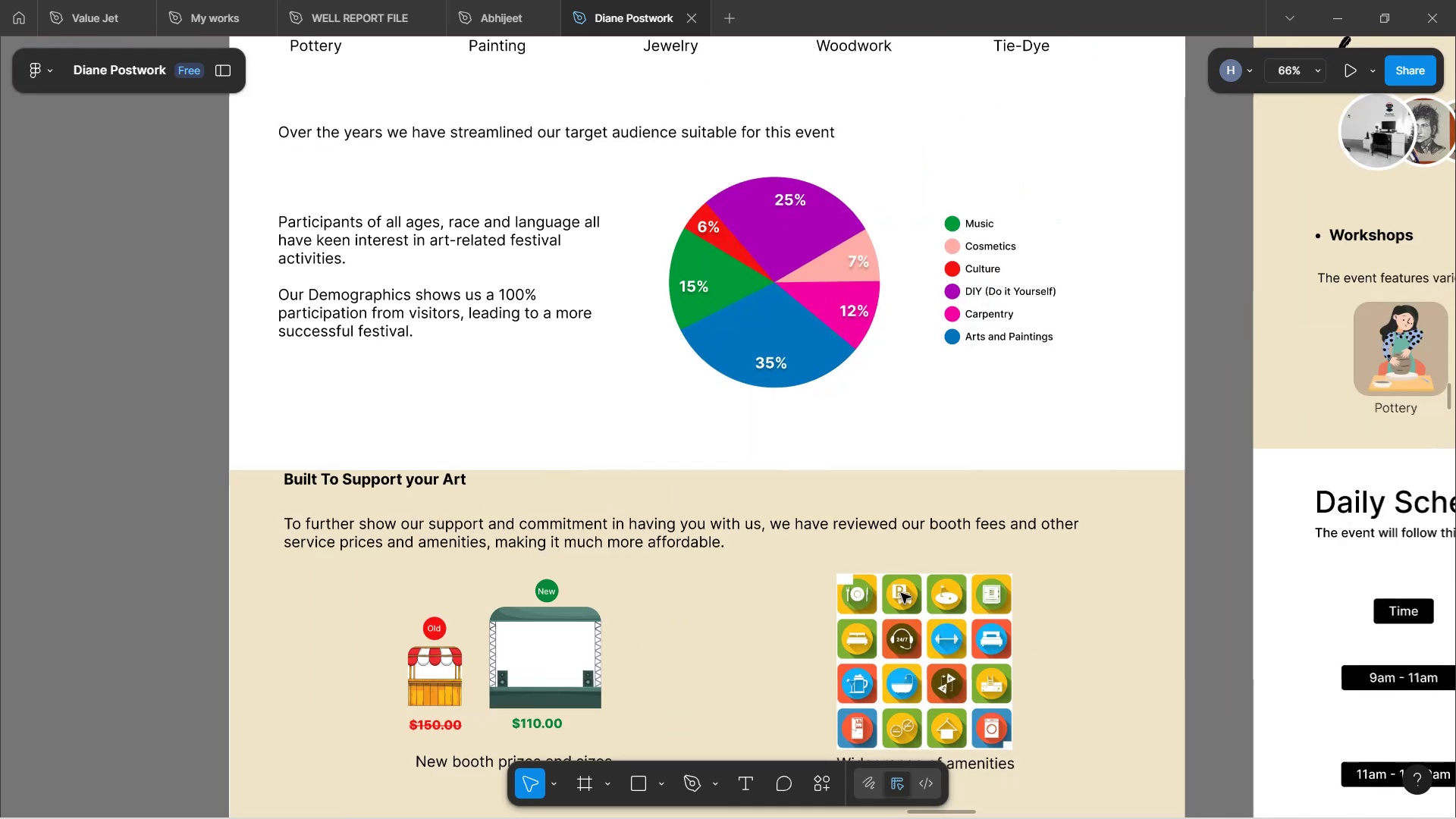 
scroll: coordinate [905, 599], scroll_direction: down, amount: 3.0
 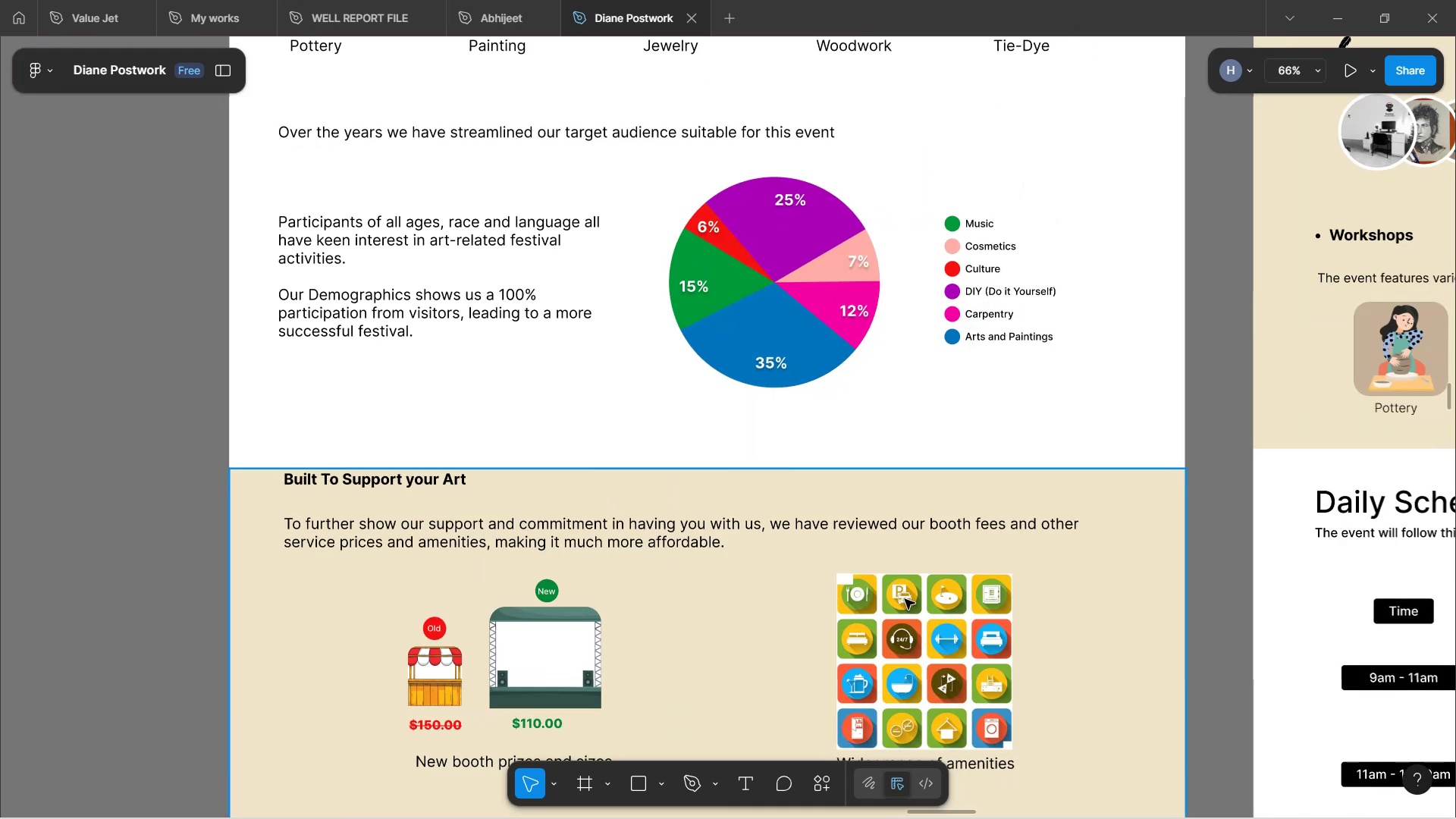 
hold_key(key=ShiftLeft, duration=1.41)
scroll: coordinate [978, 534], scroll_direction: up, amount: 3.0
 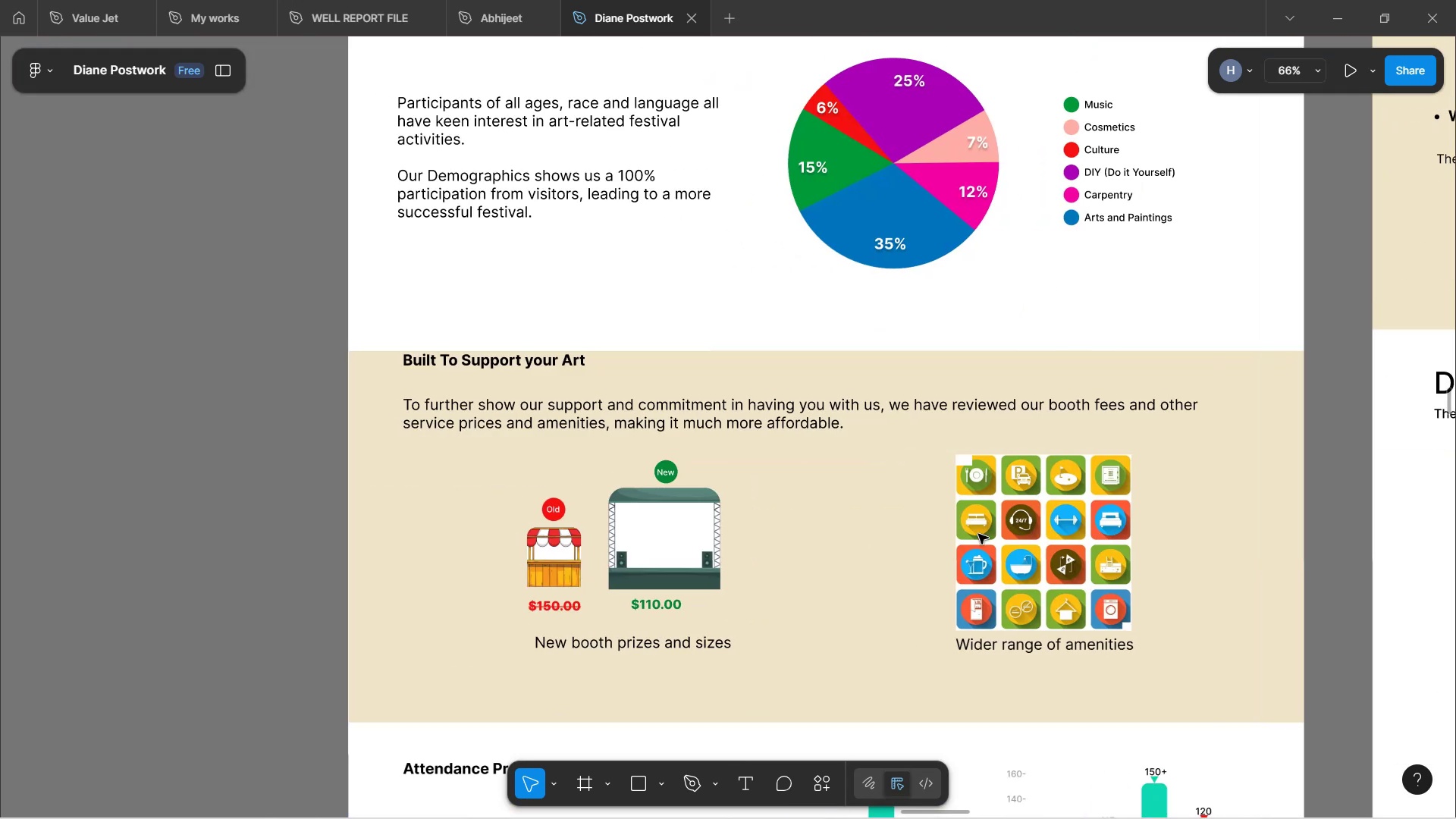 
scroll: coordinate [977, 535], scroll_direction: down, amount: 5.0
 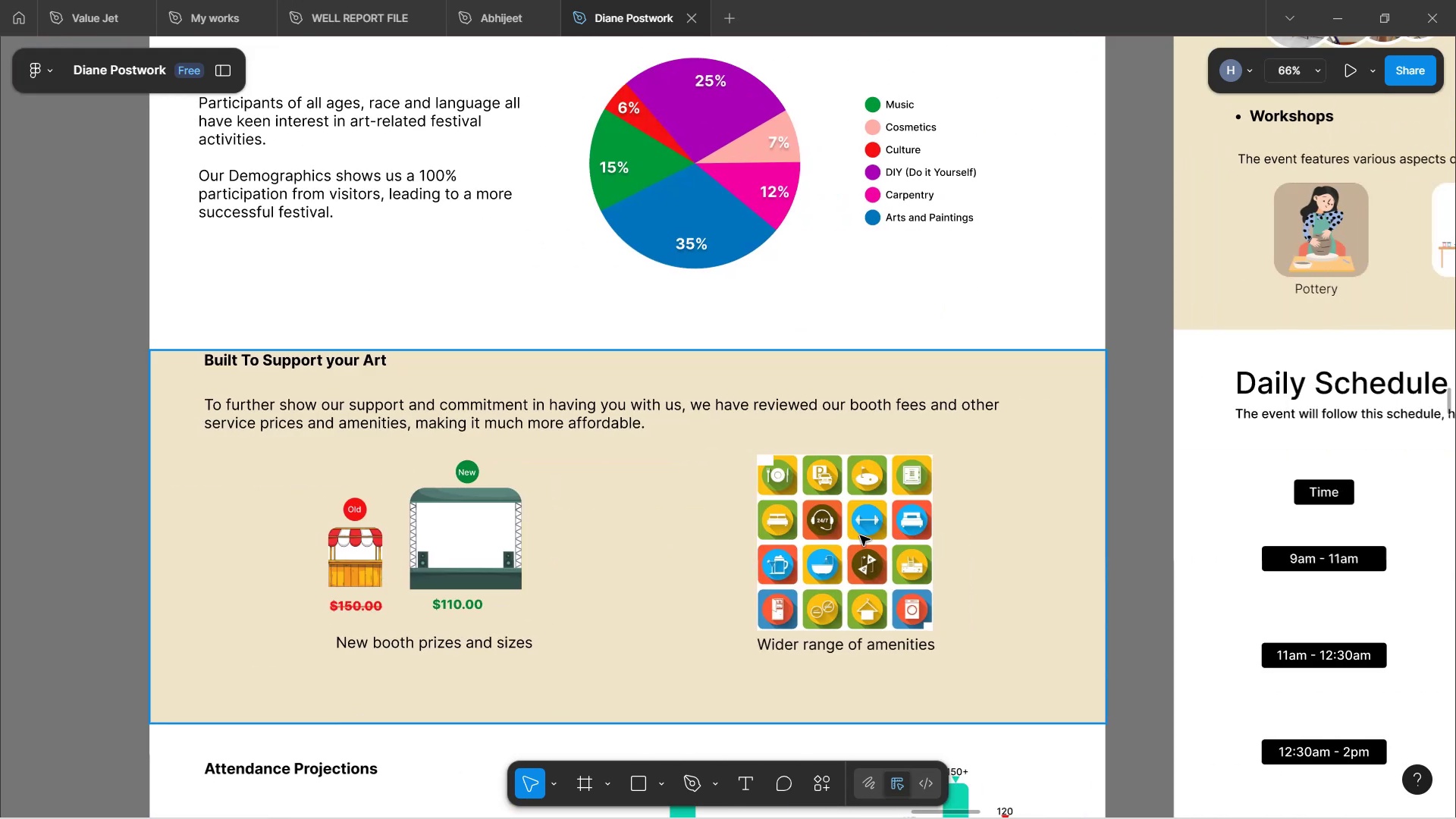 
hold_key(key=ShiftLeft, duration=1.13)
scroll: coordinate [860, 535], scroll_direction: up, amount: 3.0
 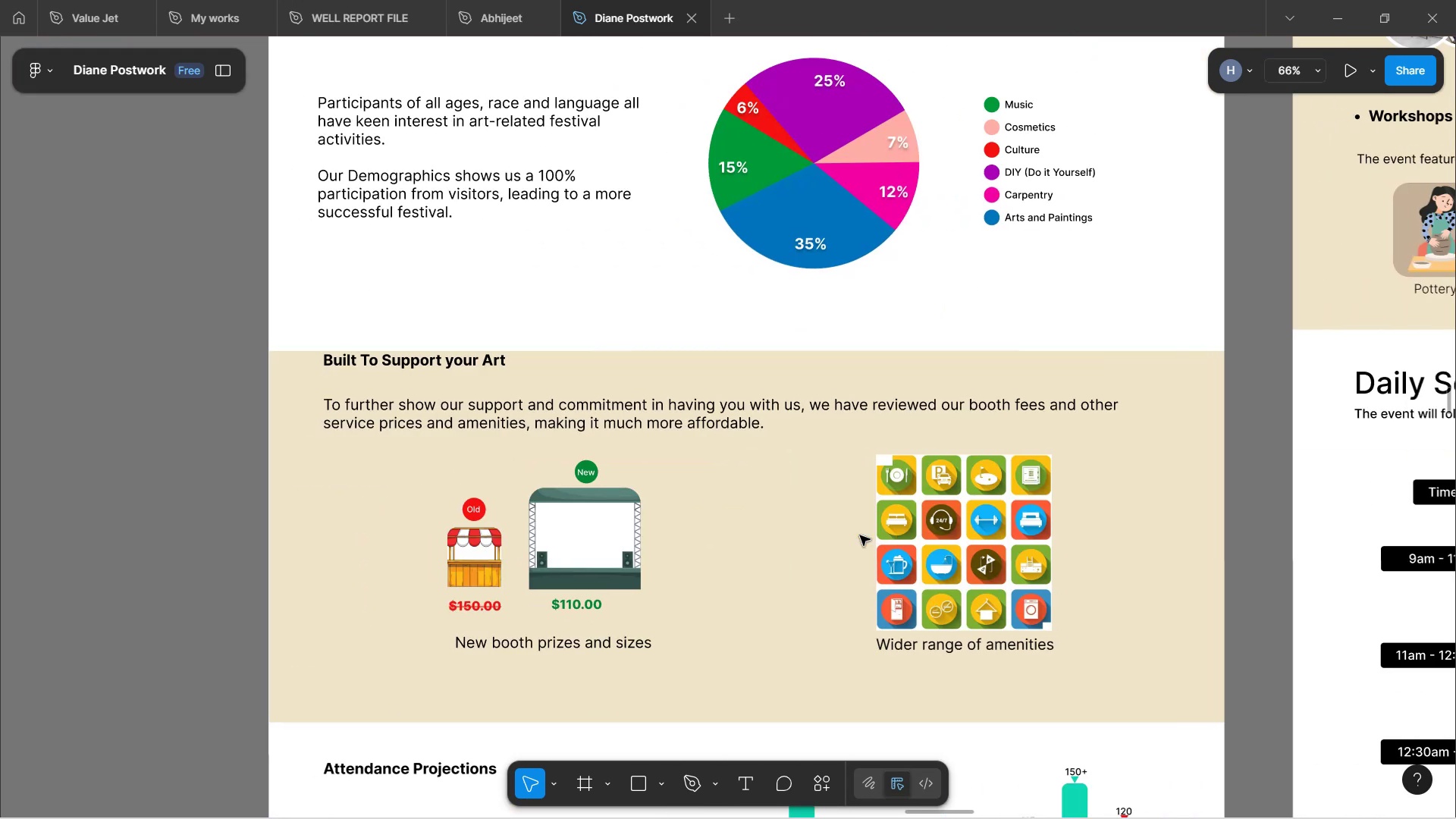 
scroll: coordinate [860, 535], scroll_direction: down, amount: 4.0
 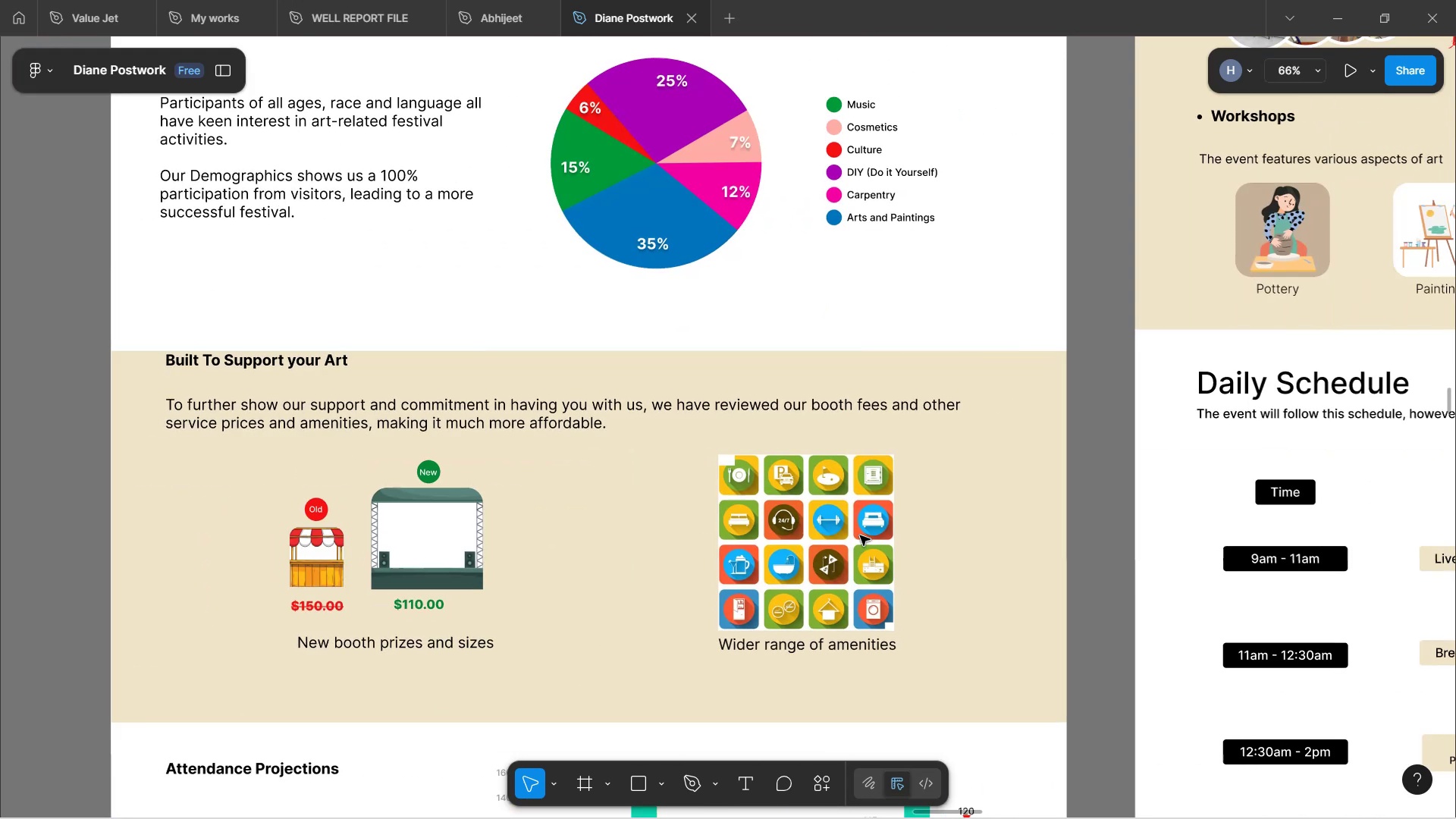 
hold_key(key=ControlLeft, duration=1.32)
scroll: coordinate [851, 541], scroll_direction: up, amount: 4.0
 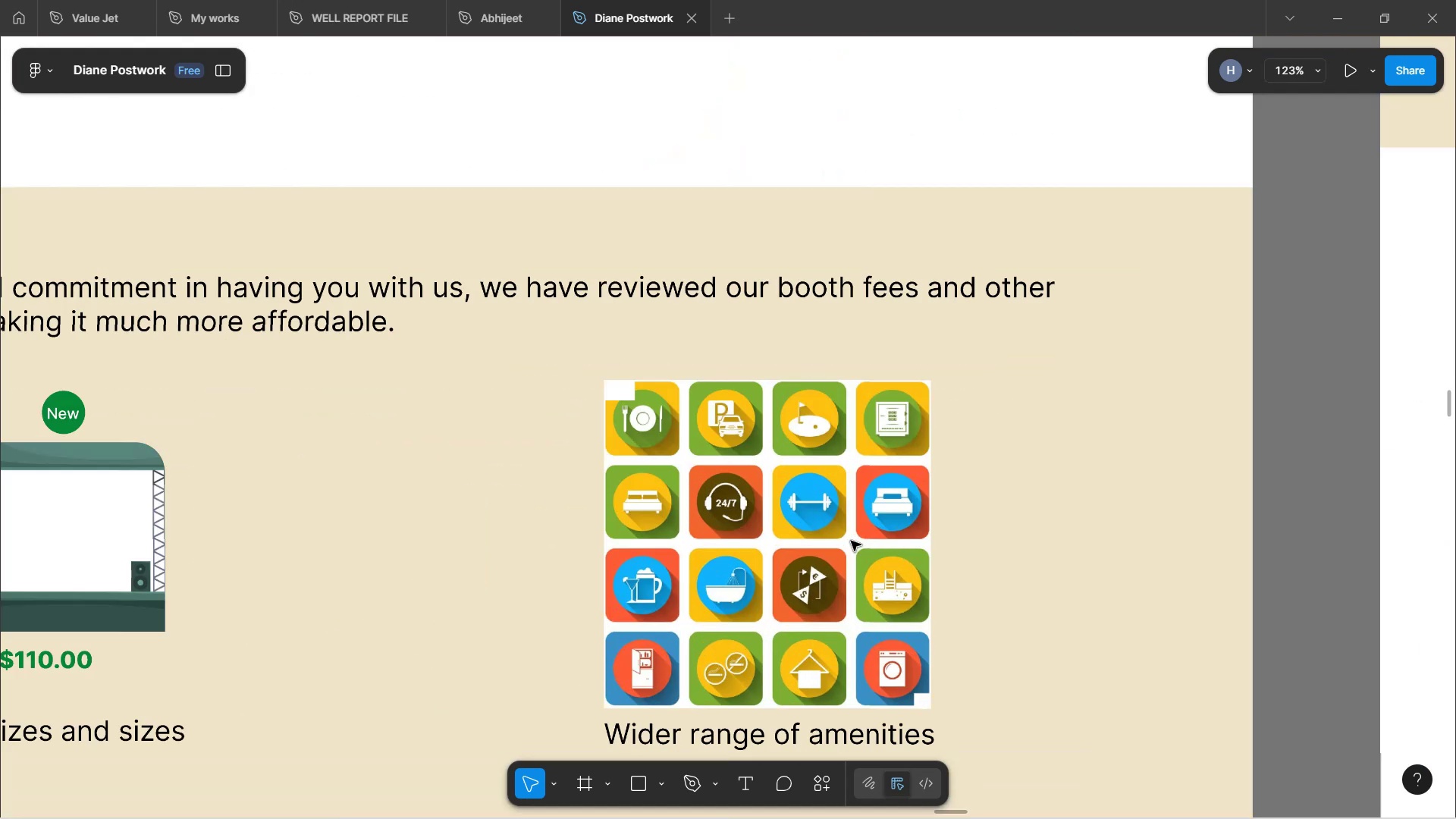 
left_click([829, 582])
 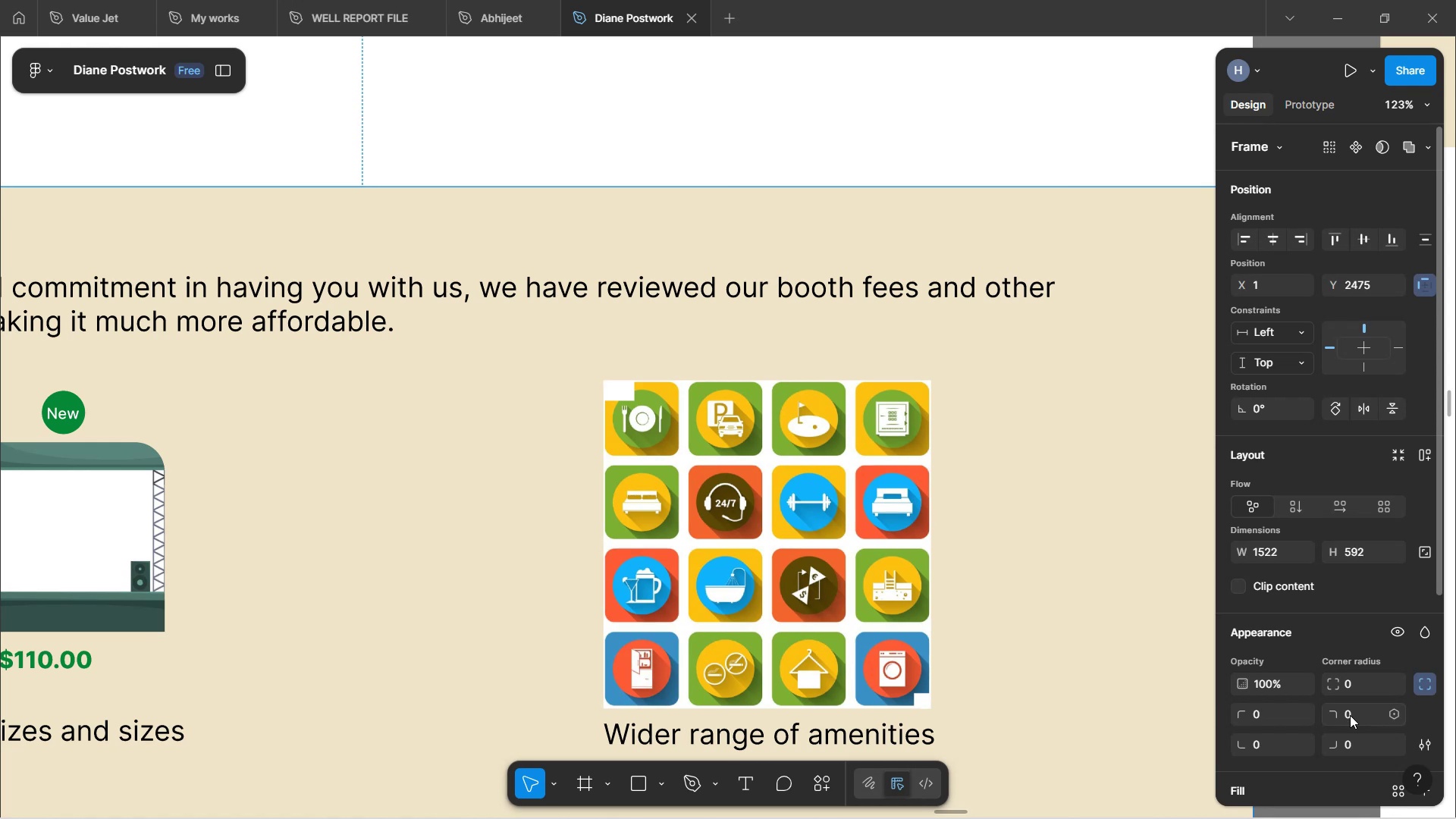 
left_click([1280, 739])
 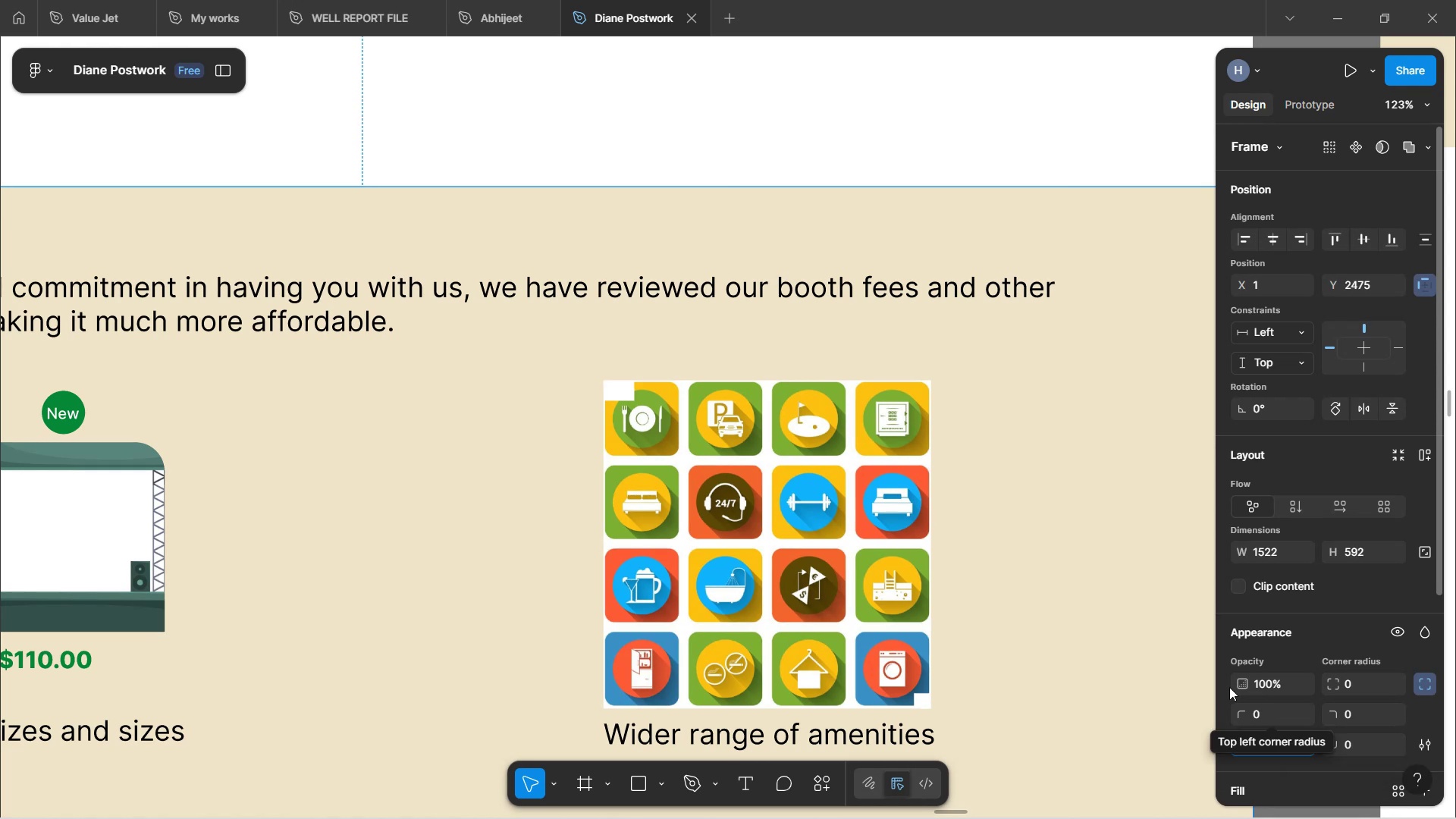 
left_click([1280, 679])
 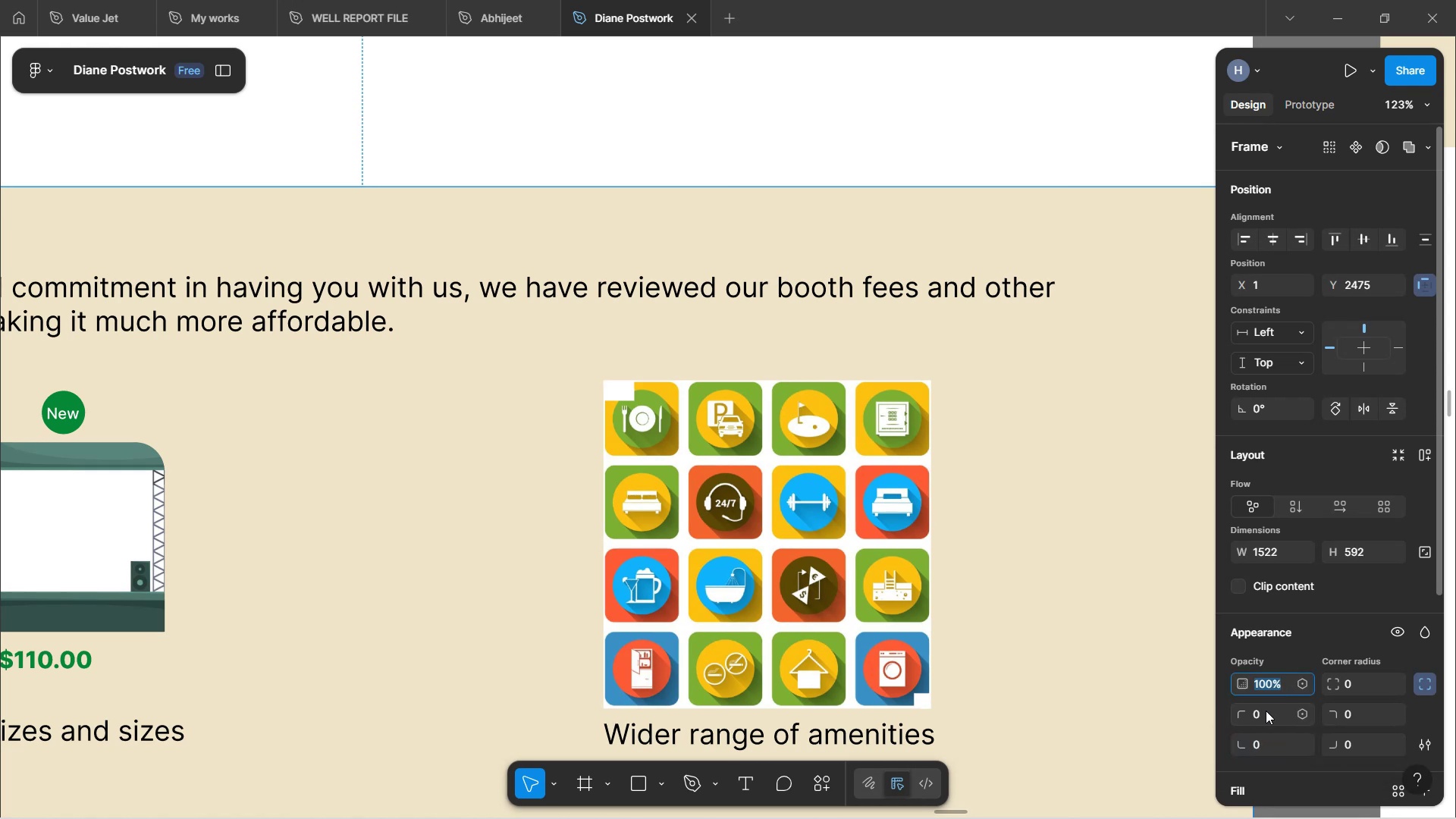 
left_click([1266, 711])
 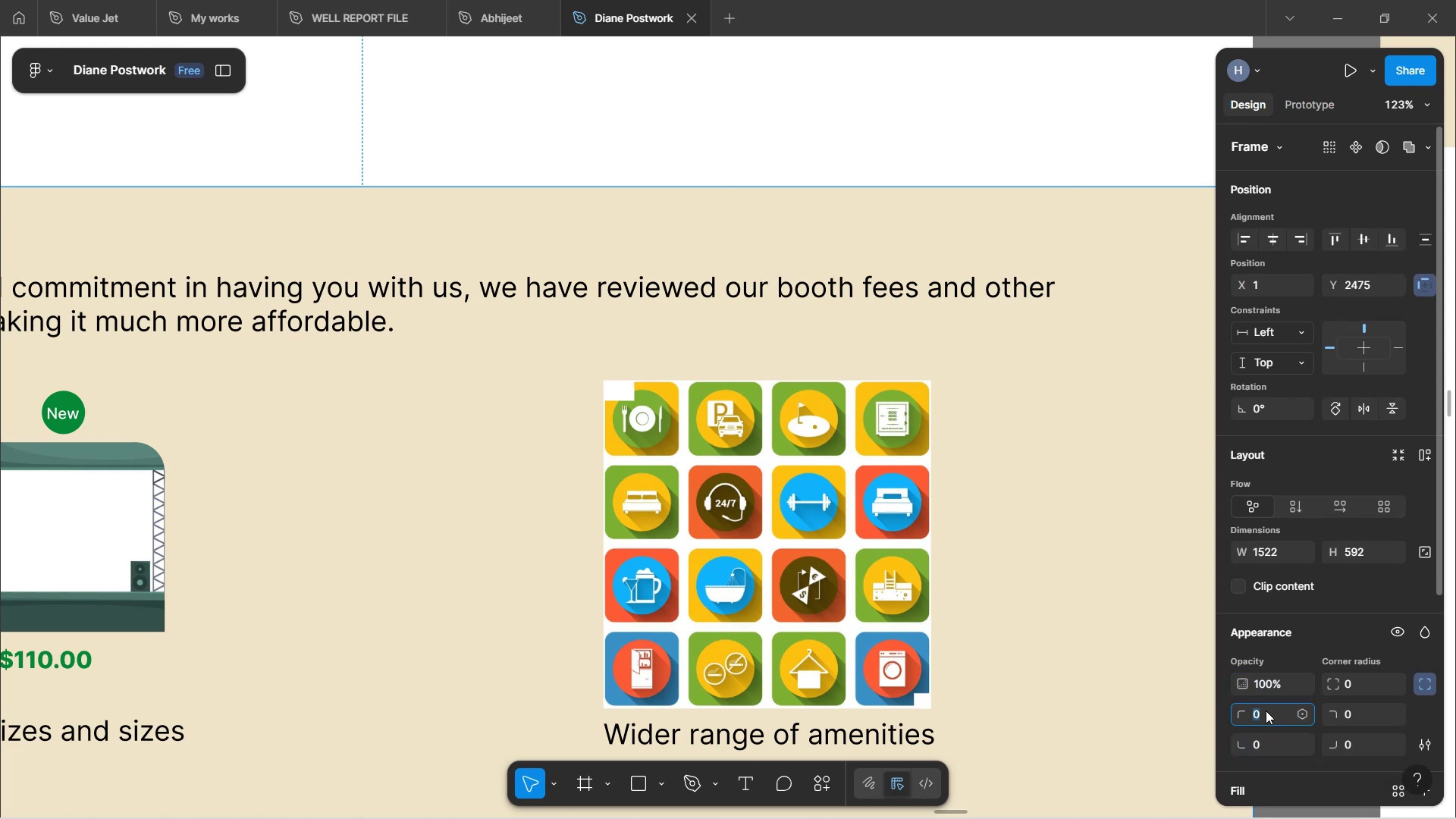 
type(15)
 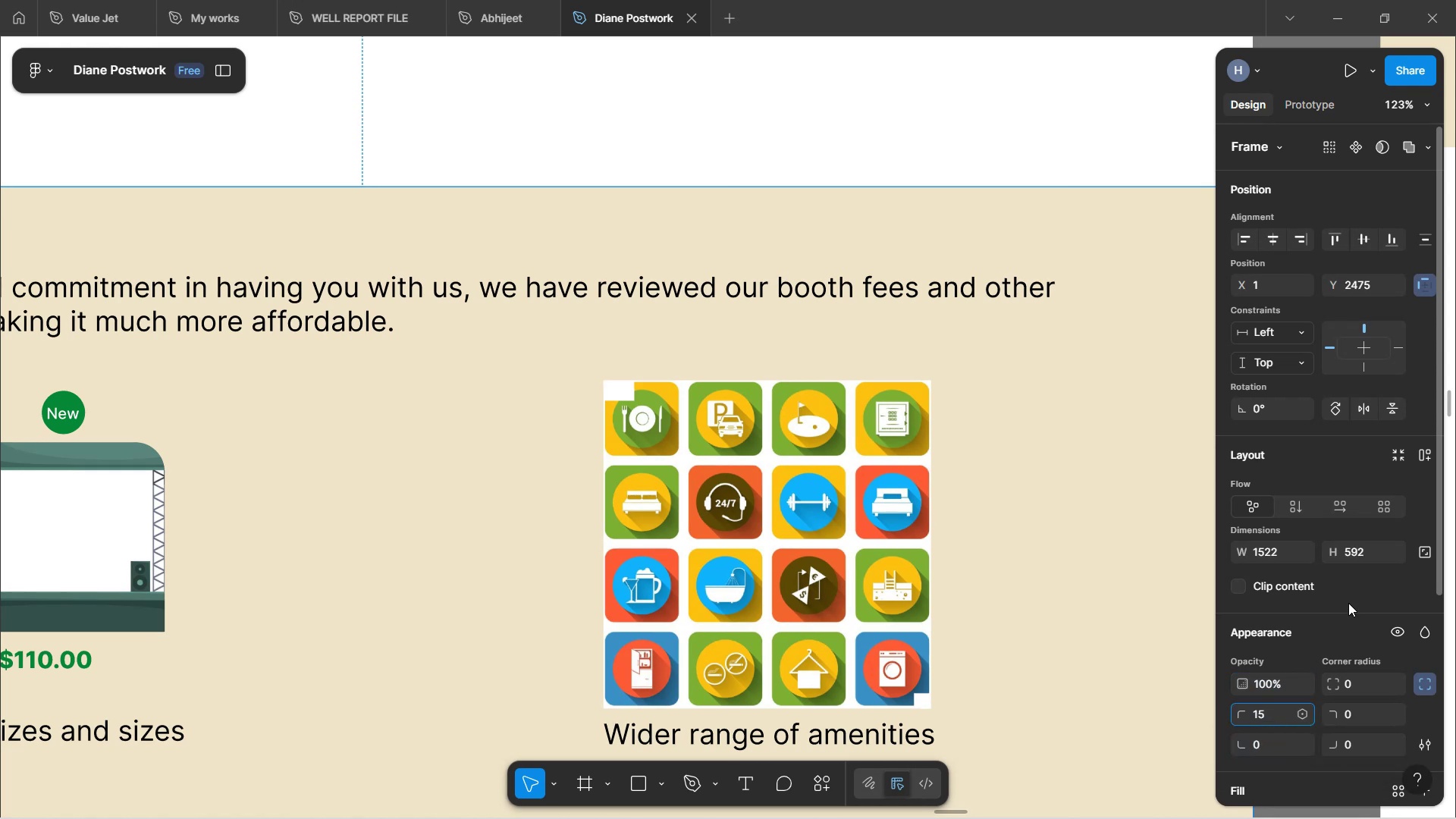 
left_click([1348, 603])
 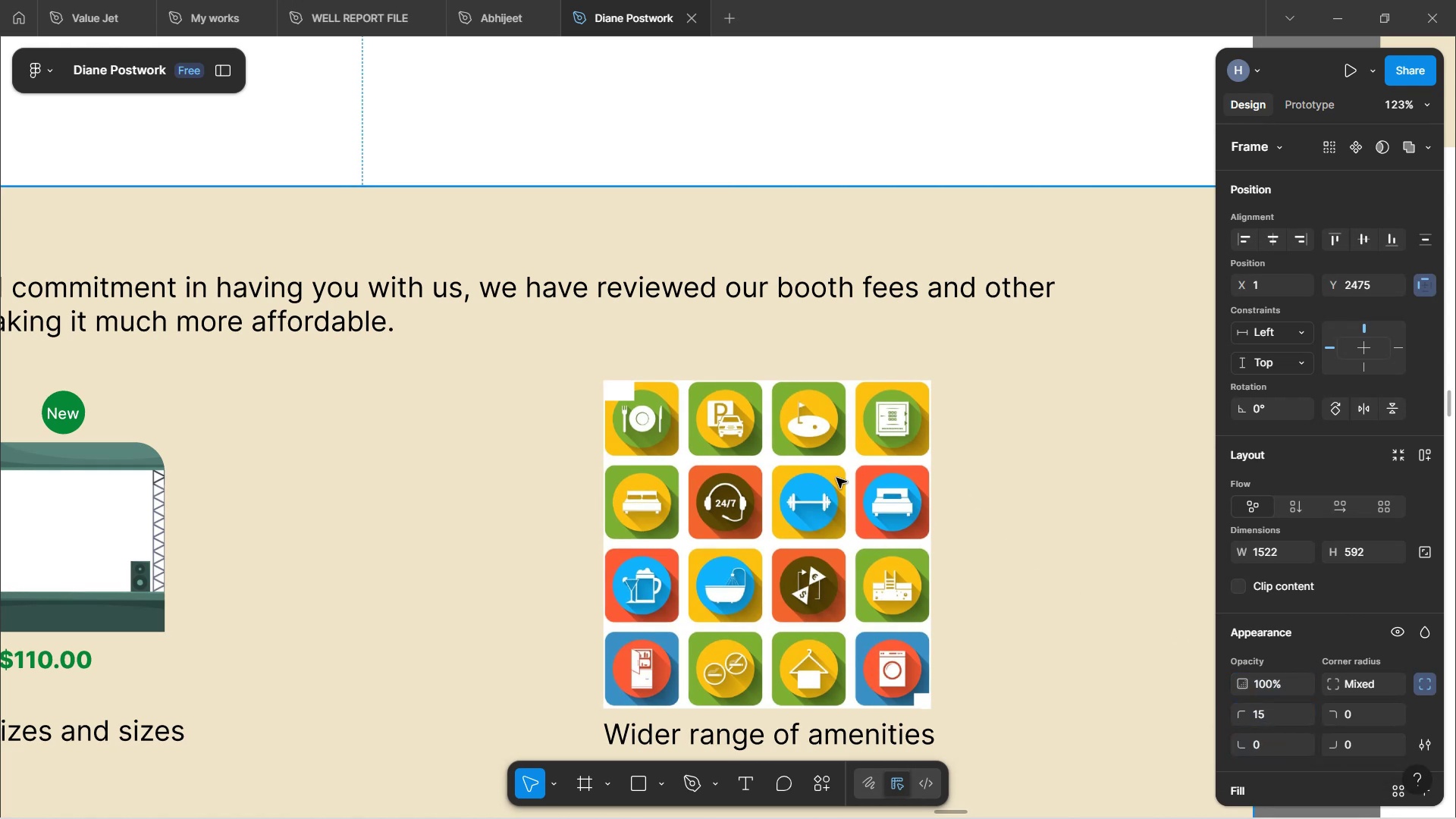 
key(Control+Z)
 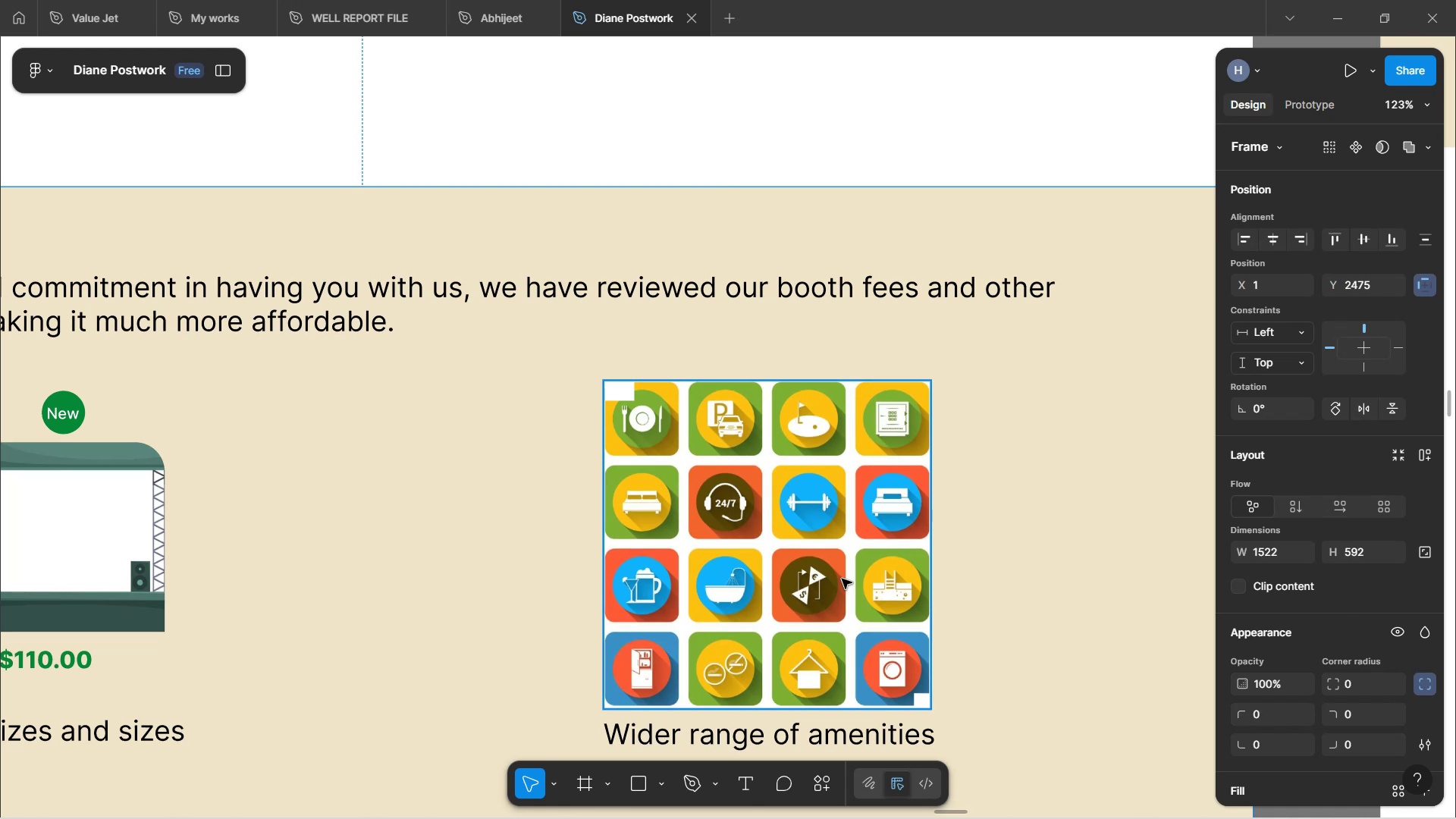 
left_click([830, 569])
 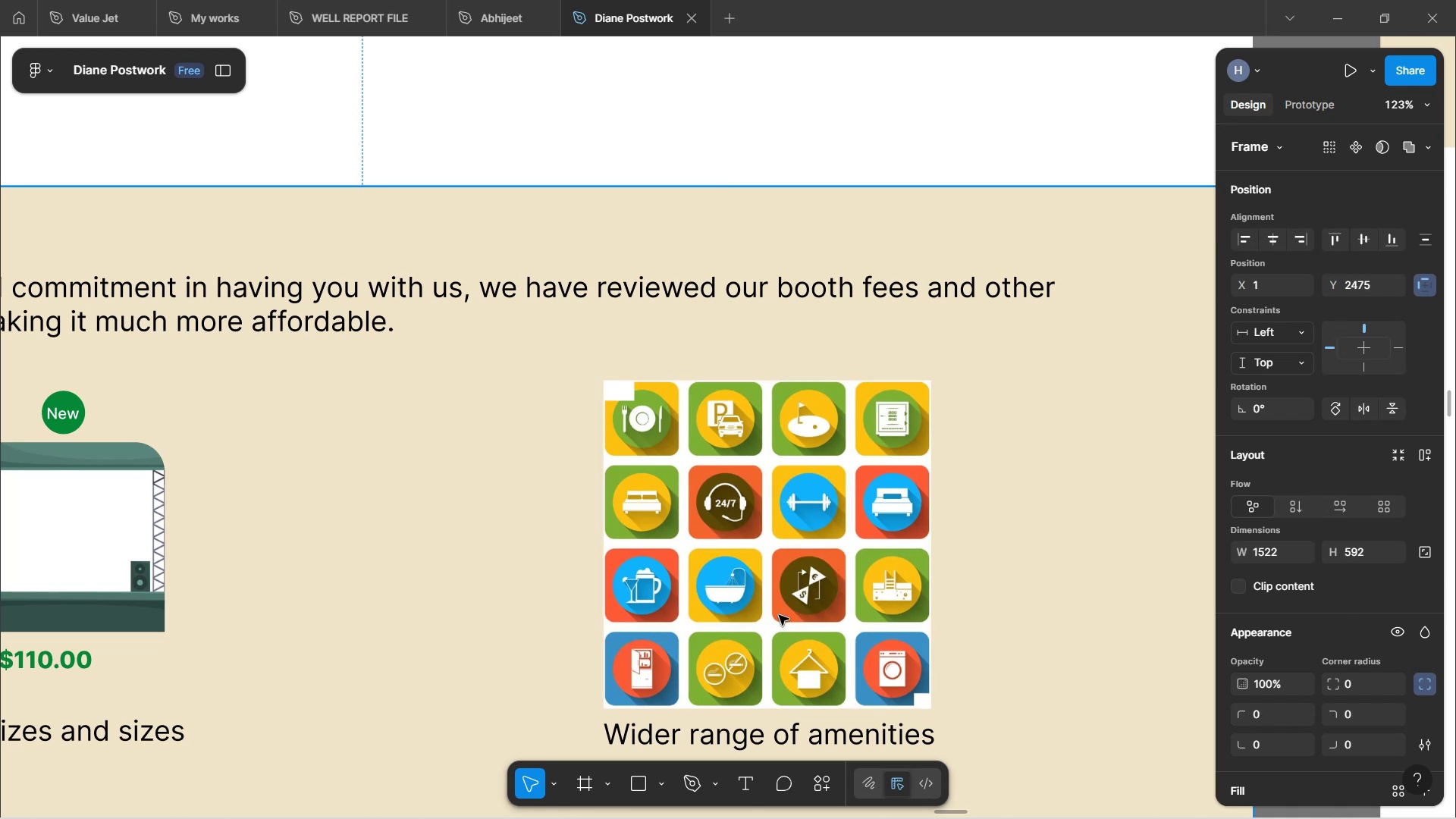 
scroll: coordinate [779, 615], scroll_direction: down, amount: 3.0
 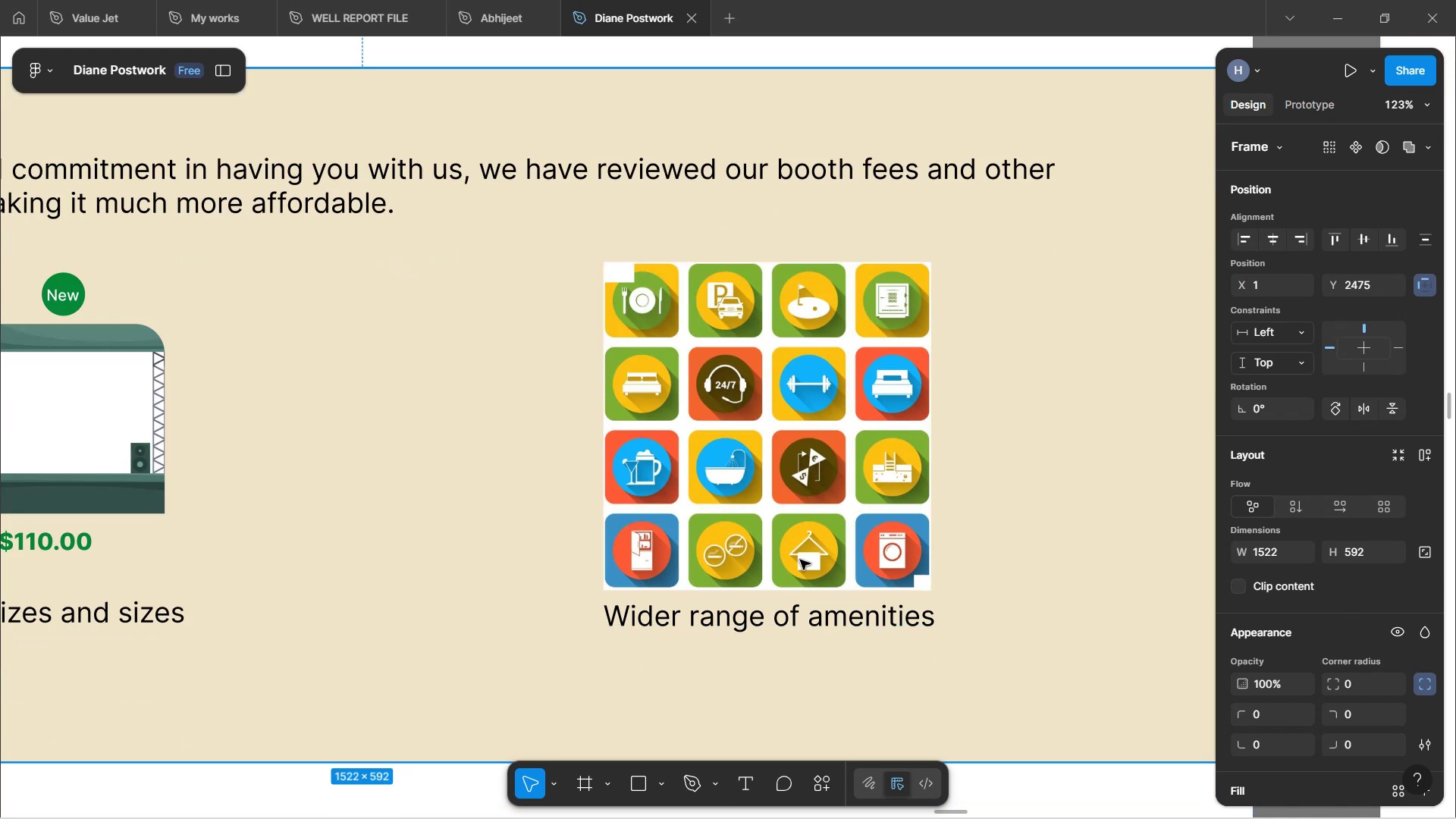 
double_click([800, 560])
 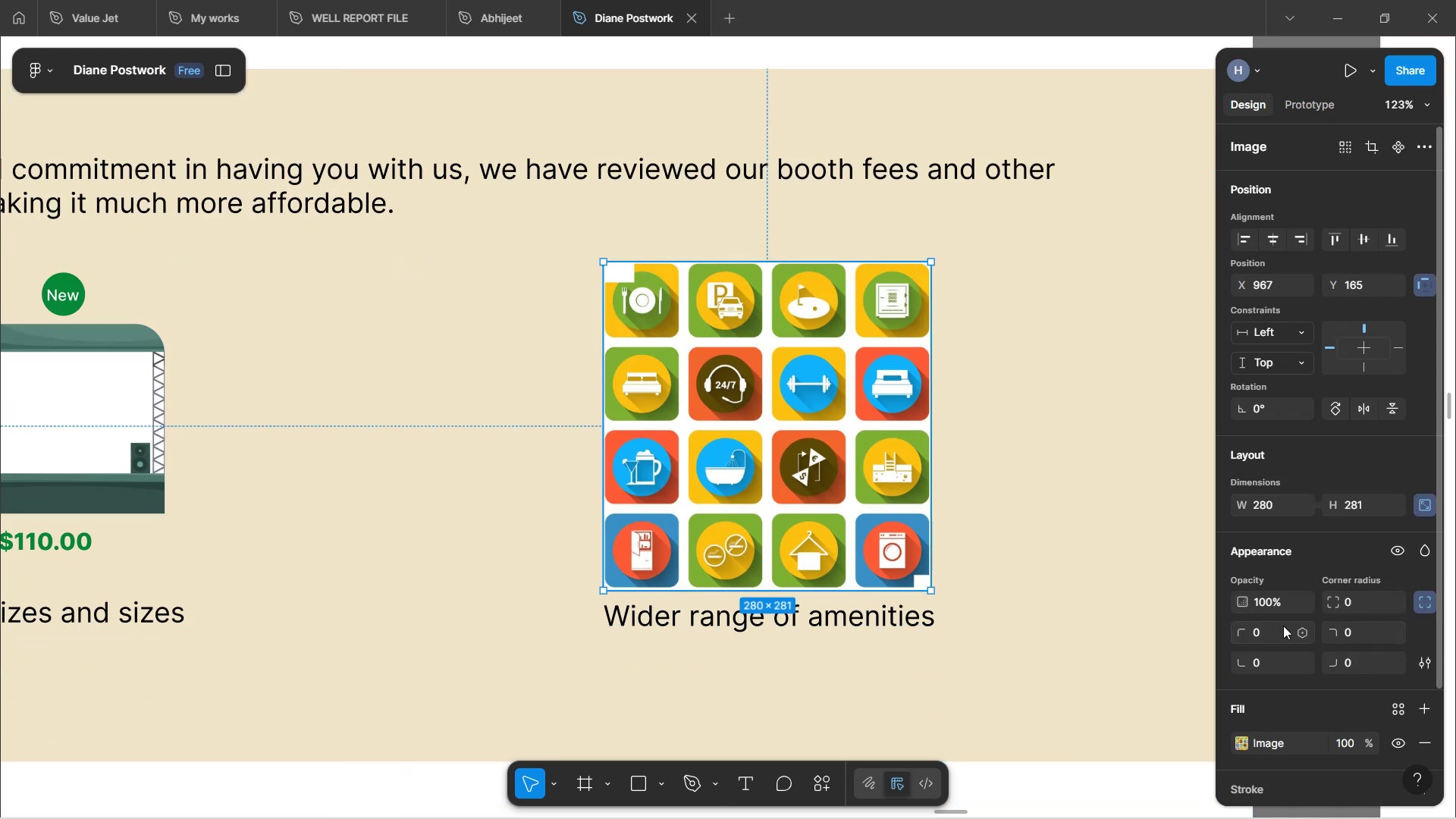 
left_click([1263, 624])
 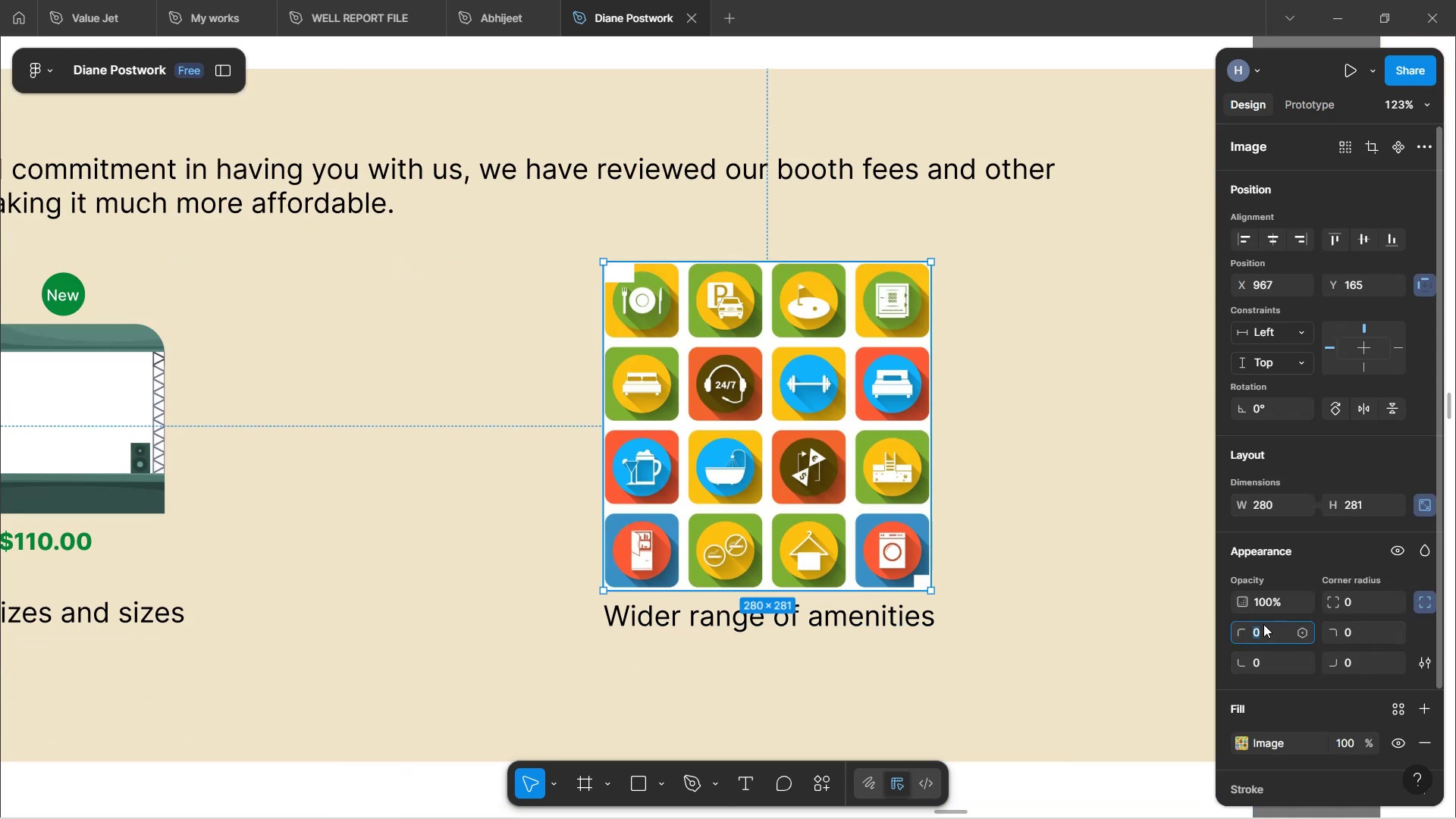 
type(15)
 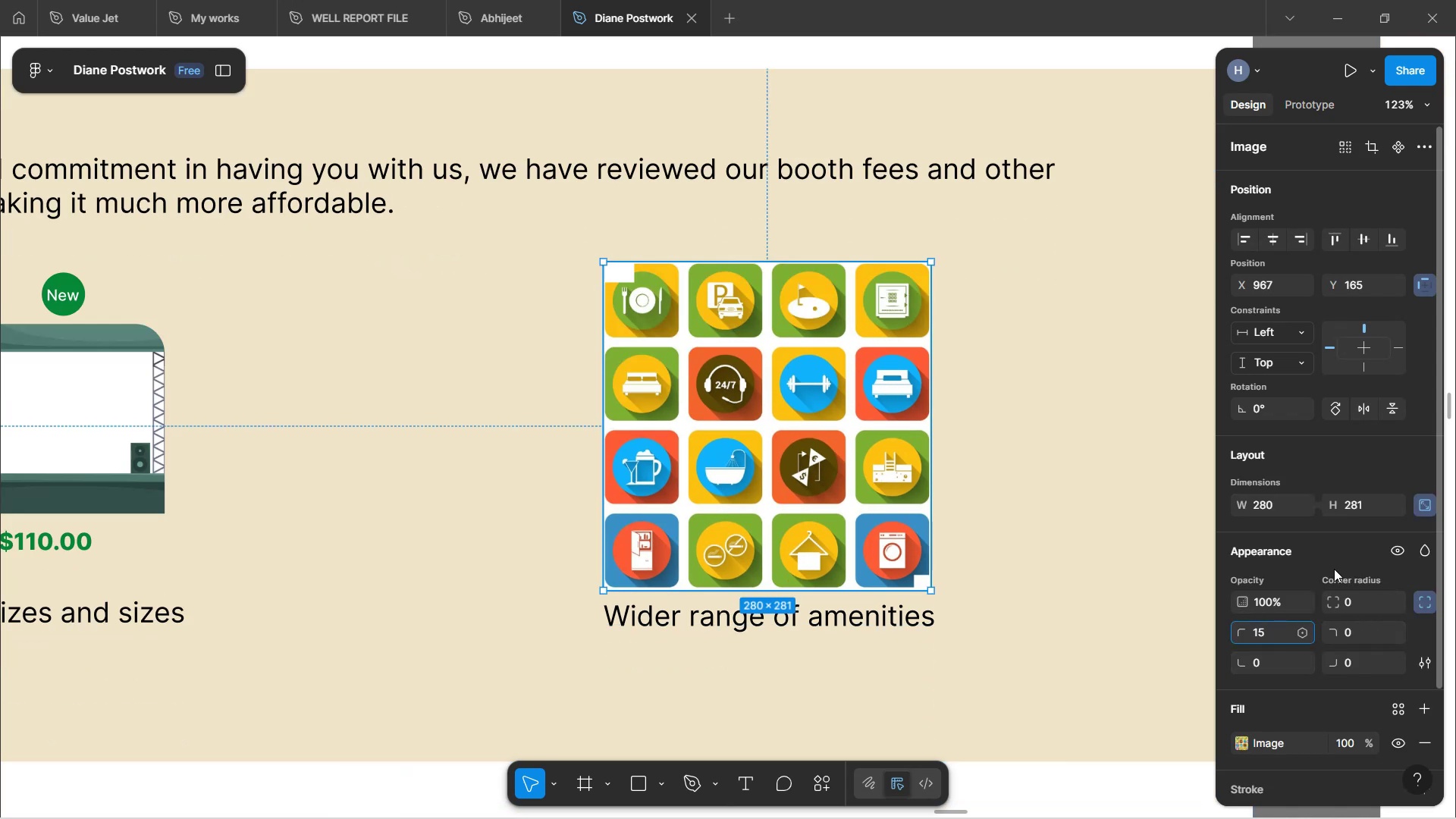 
left_click([1330, 563])
 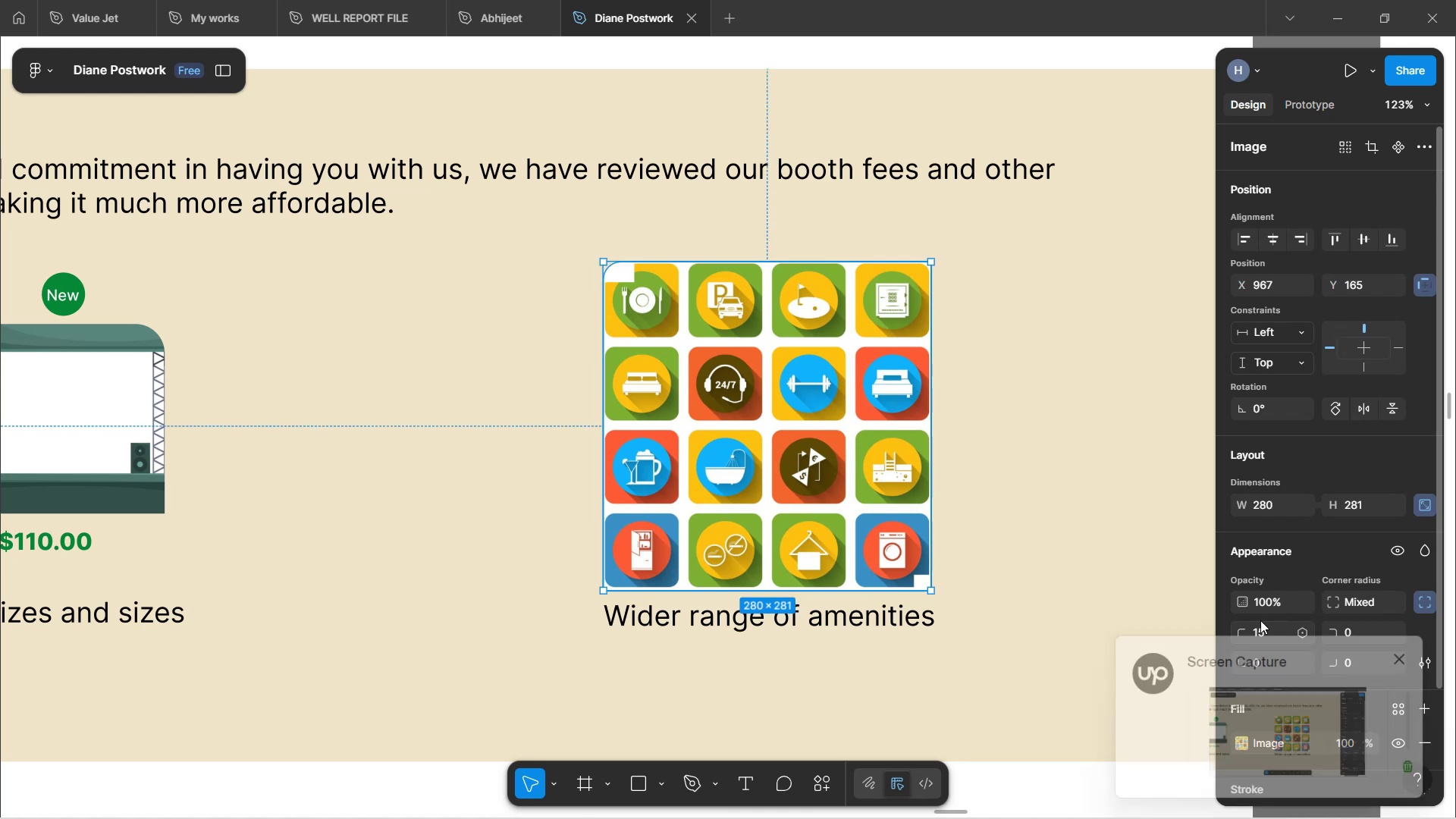 
scroll: coordinate [1275, 571], scroll_direction: down, amount: 4.0
 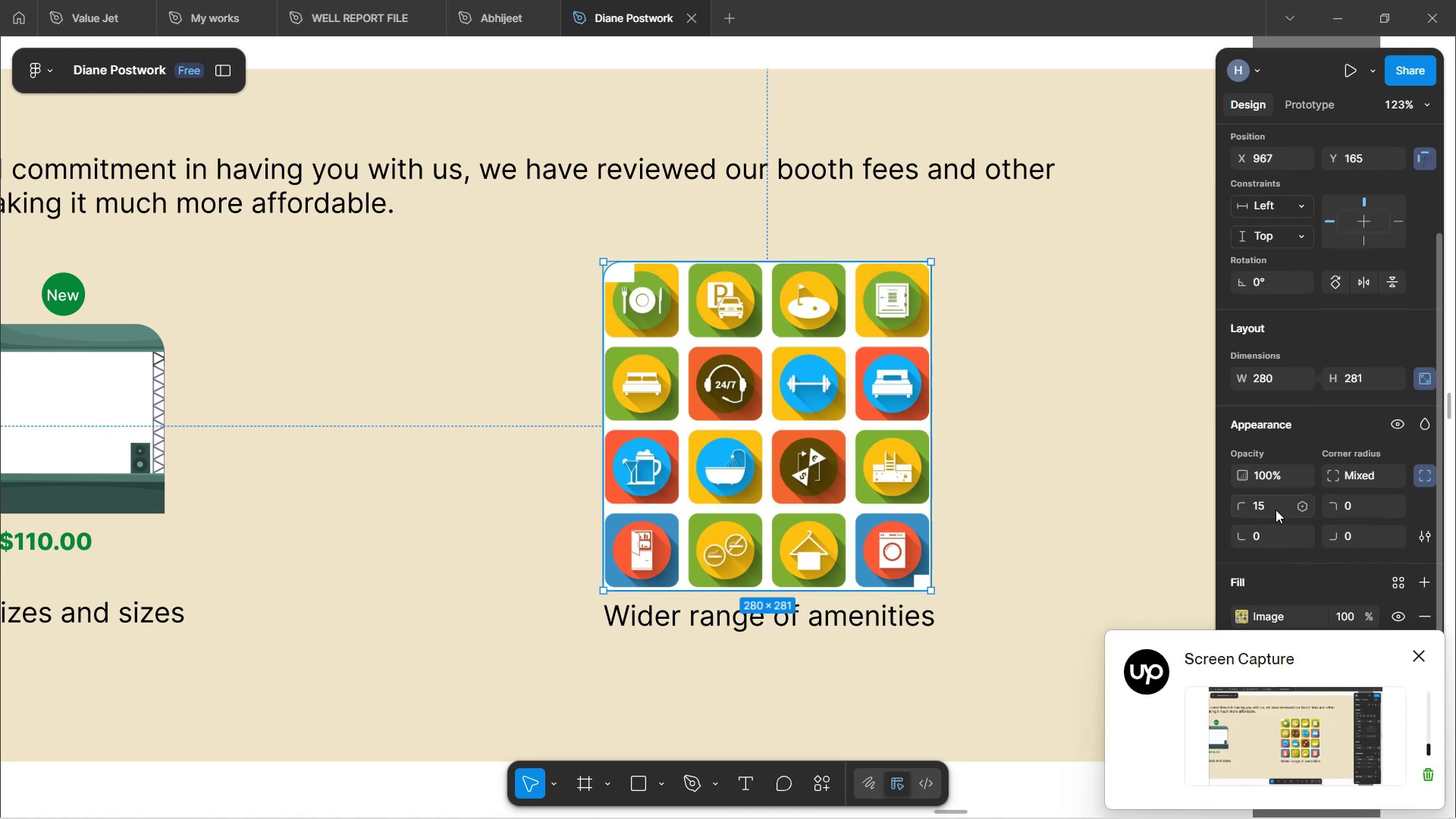 
left_click([1276, 510])
 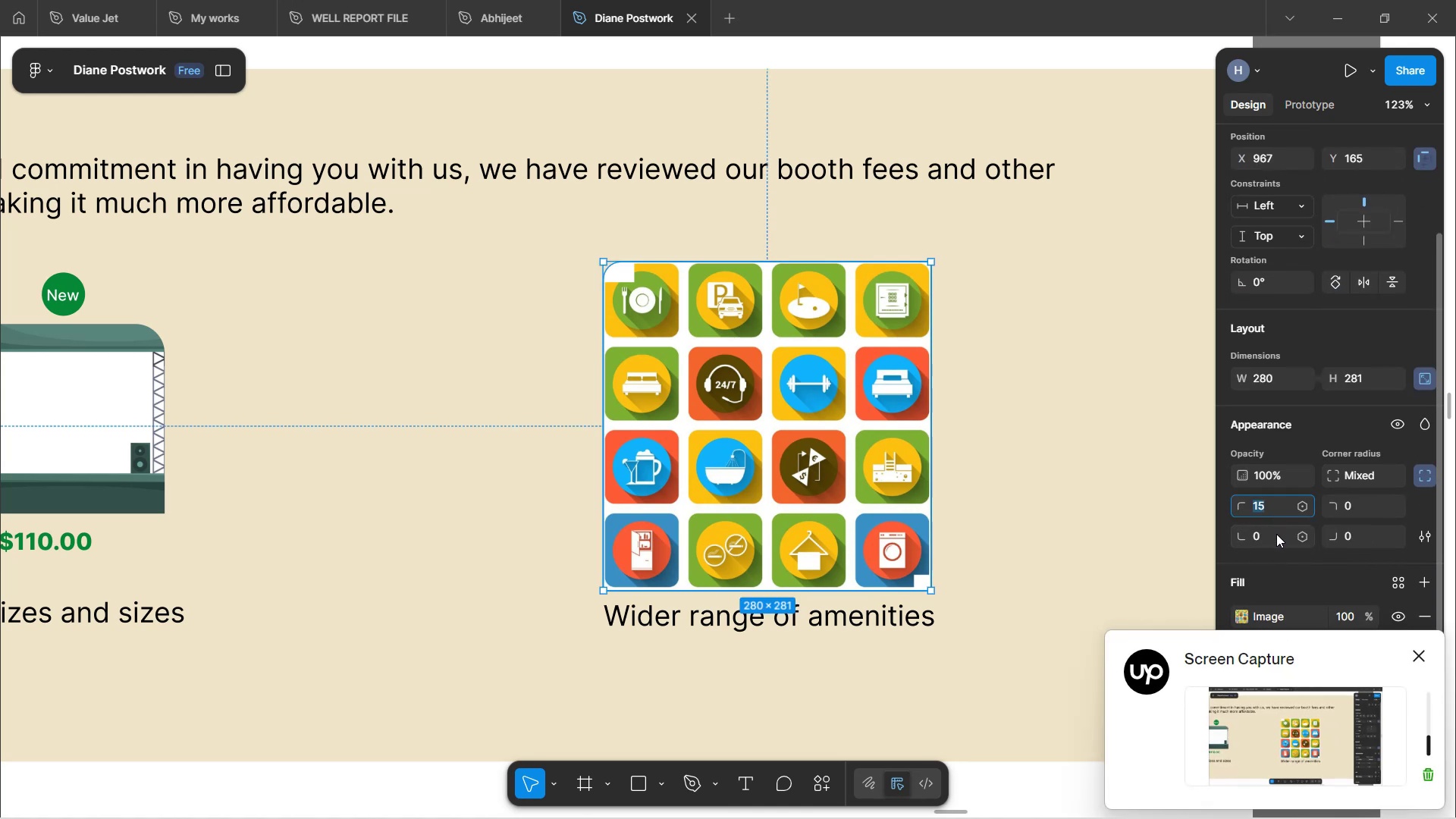 
type(35)
 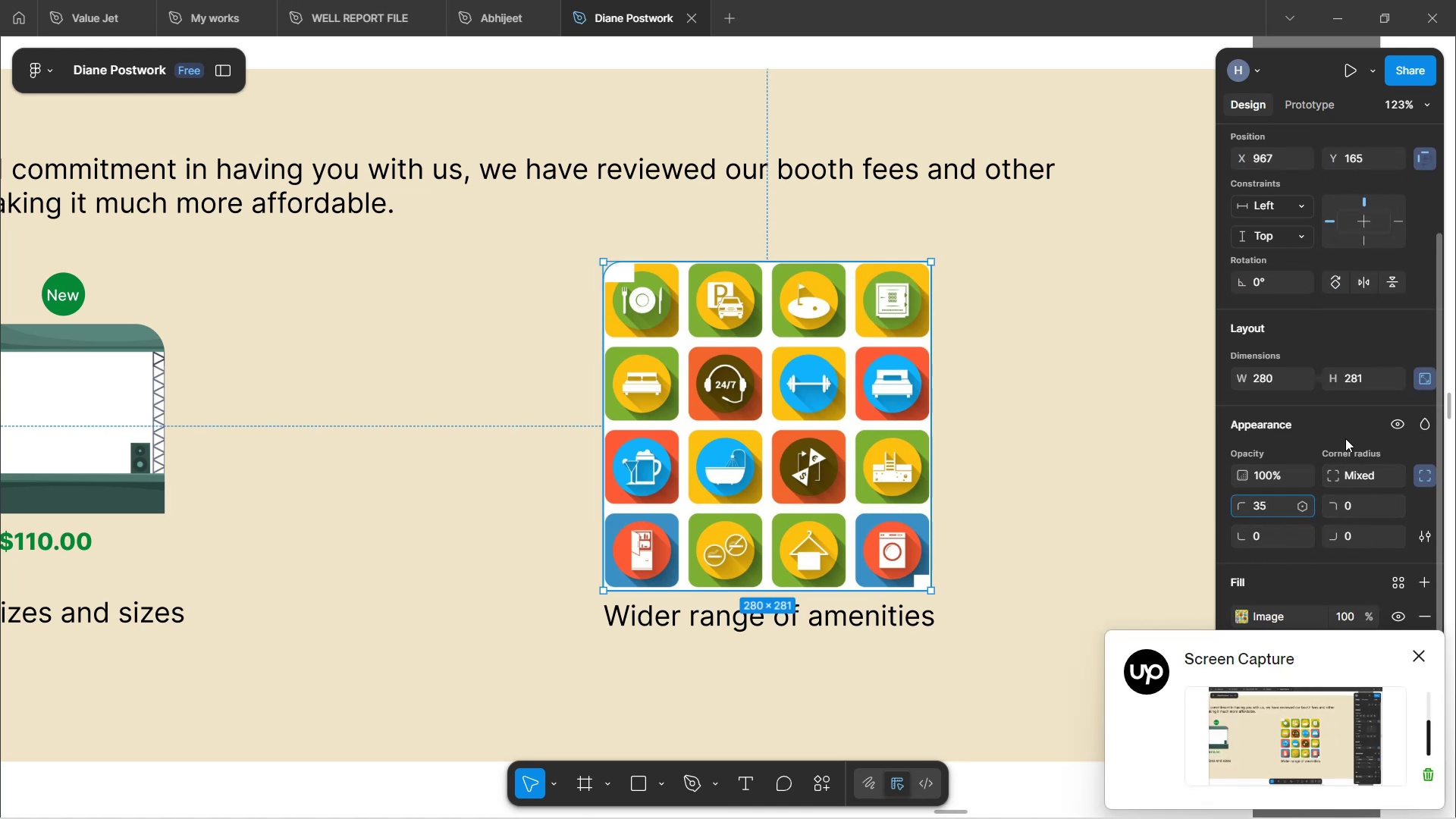 
left_click([1341, 431])
 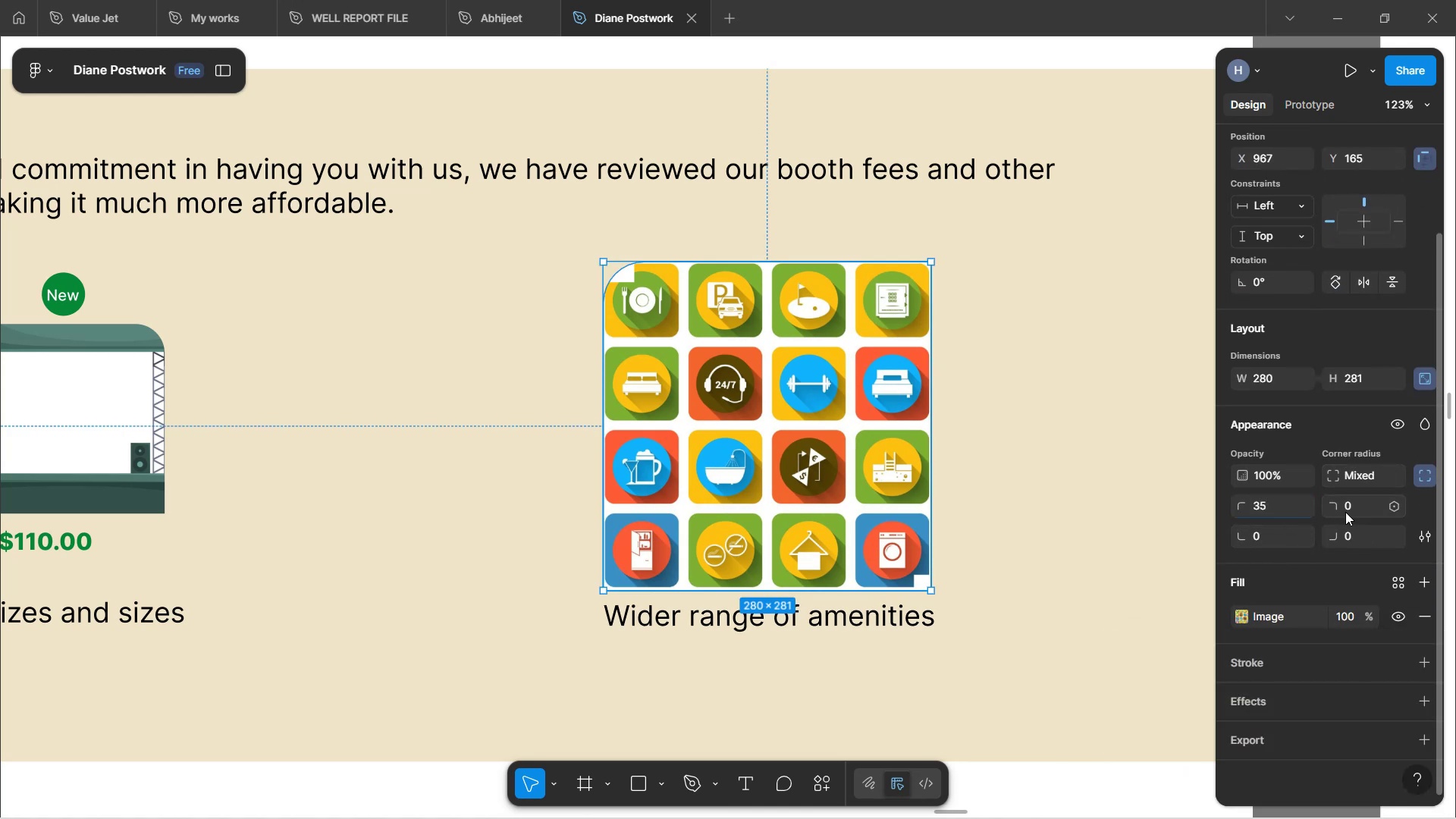 
left_click([1354, 523])
 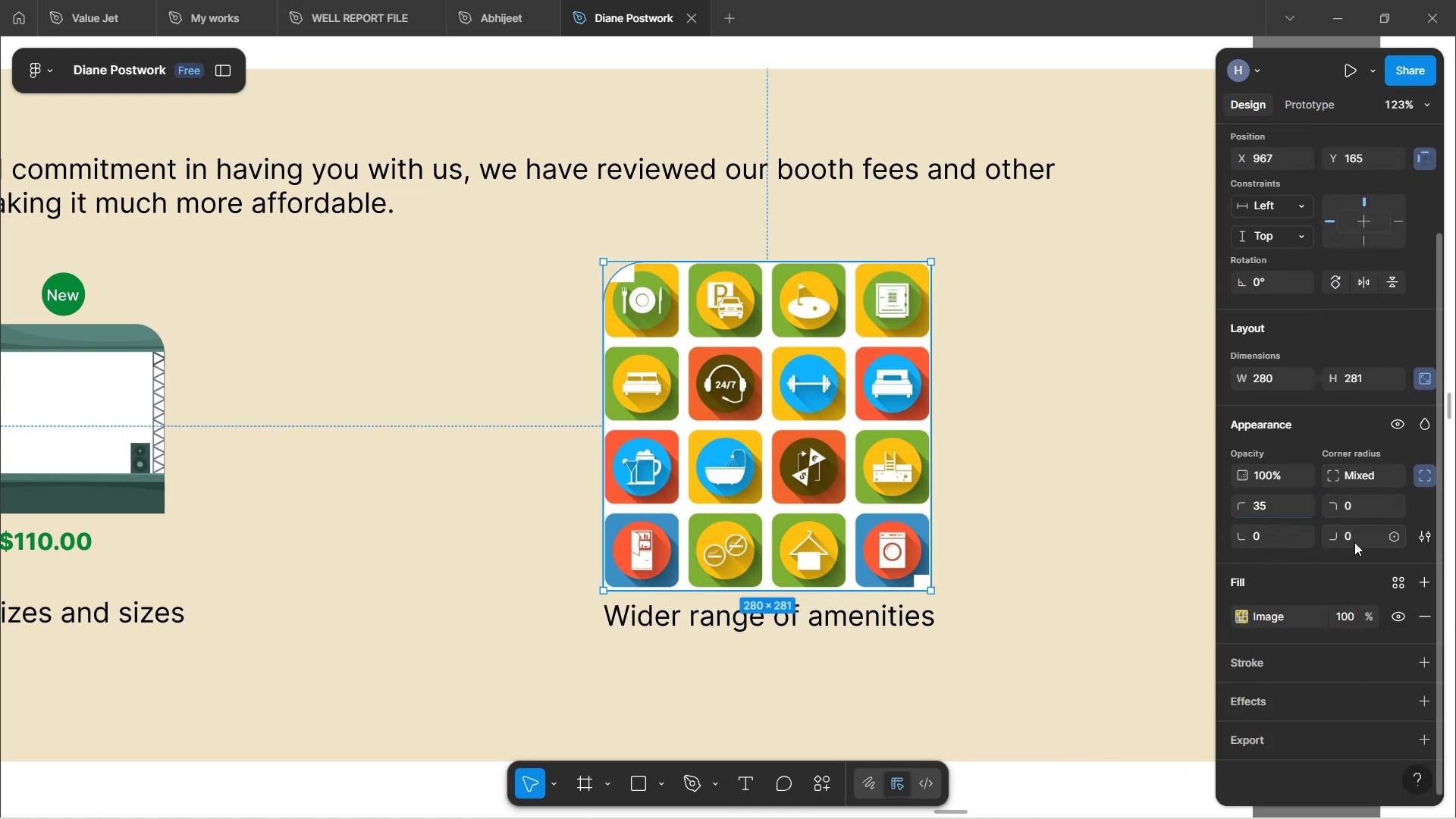 
left_click([1354, 542])
 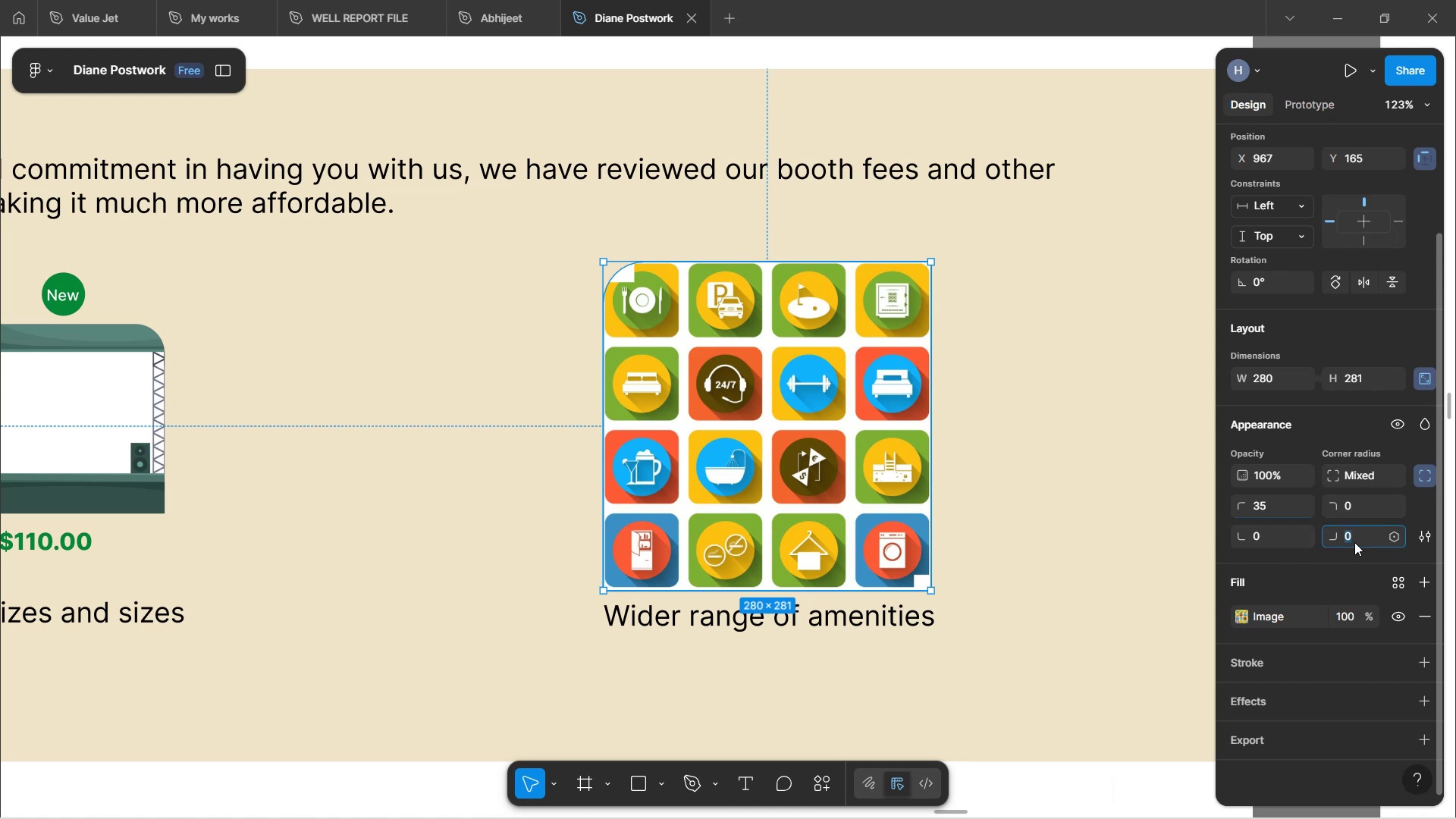 
type(35)
 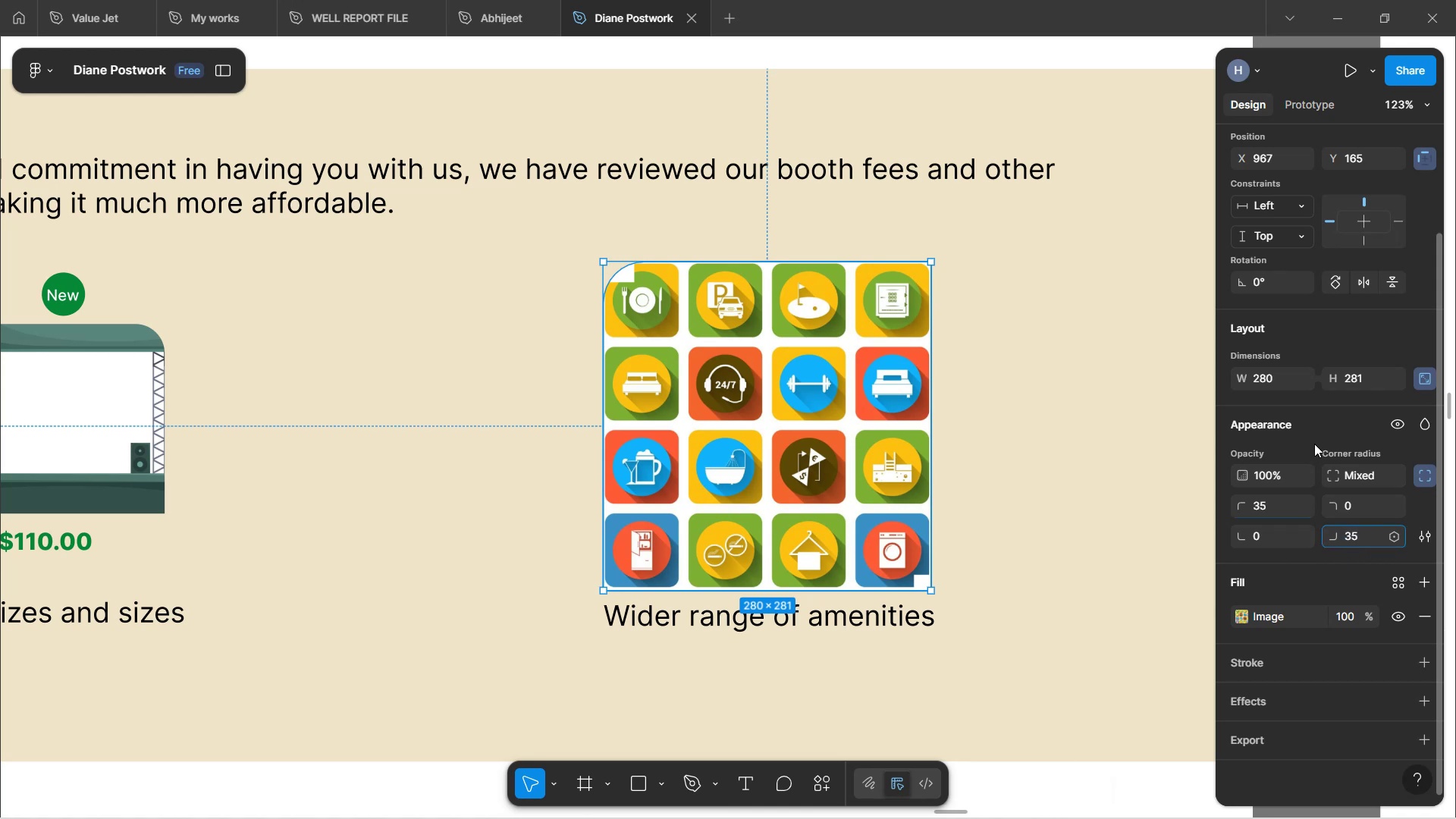 
left_click([1351, 428])
 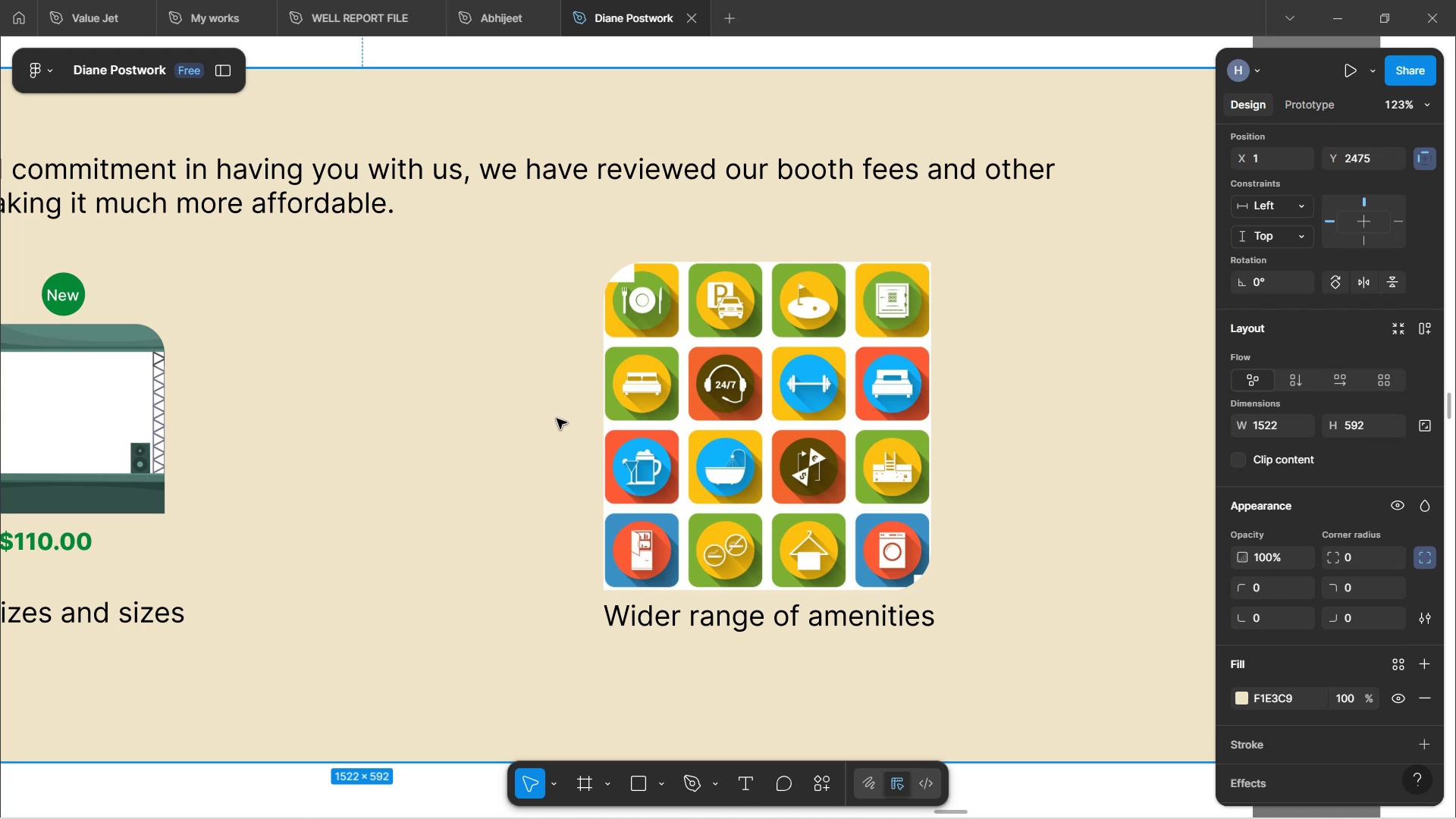 
wait(190.74)
 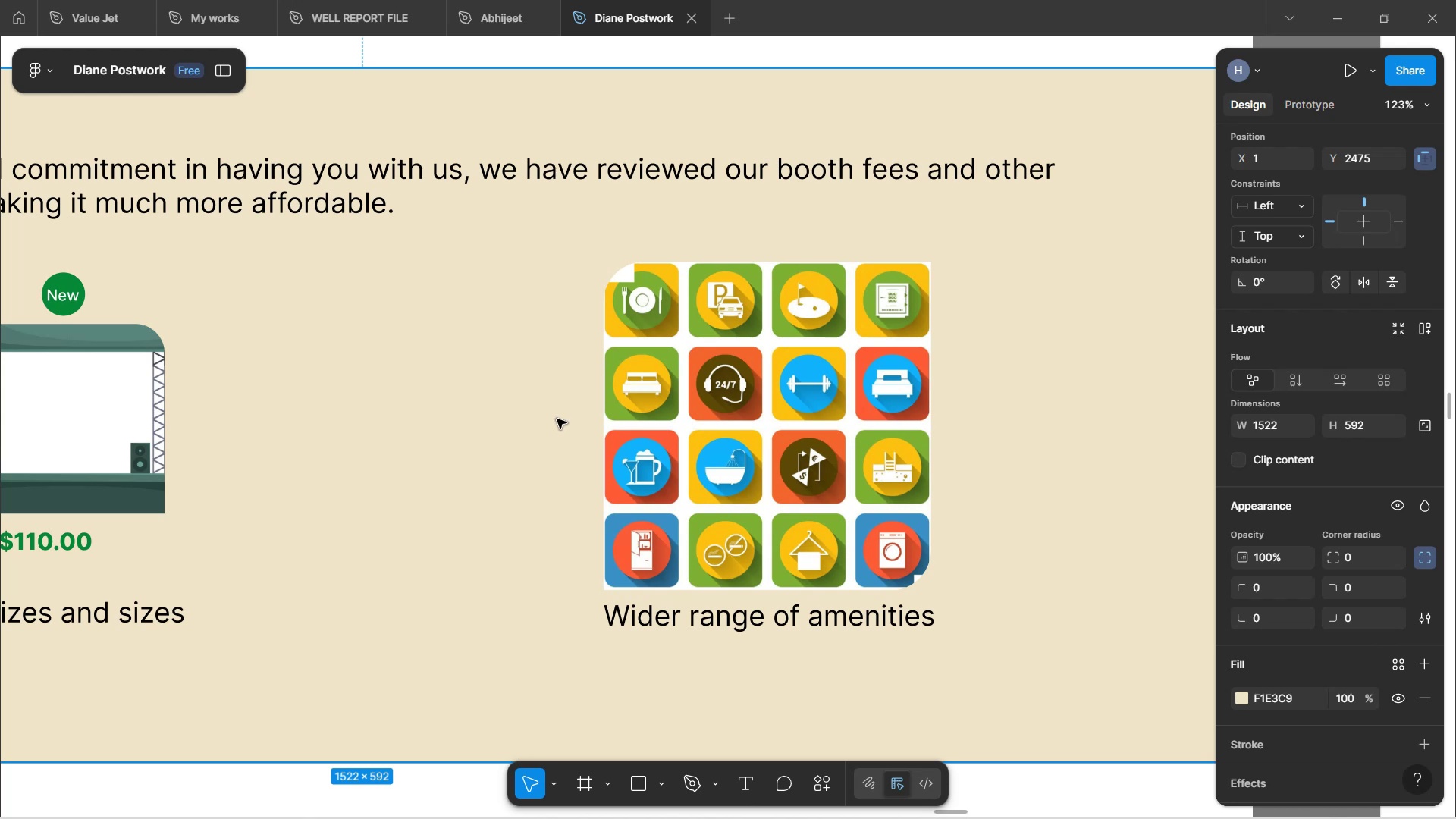 
scroll: coordinate [484, 444], scroll_direction: up, amount: 4.0
 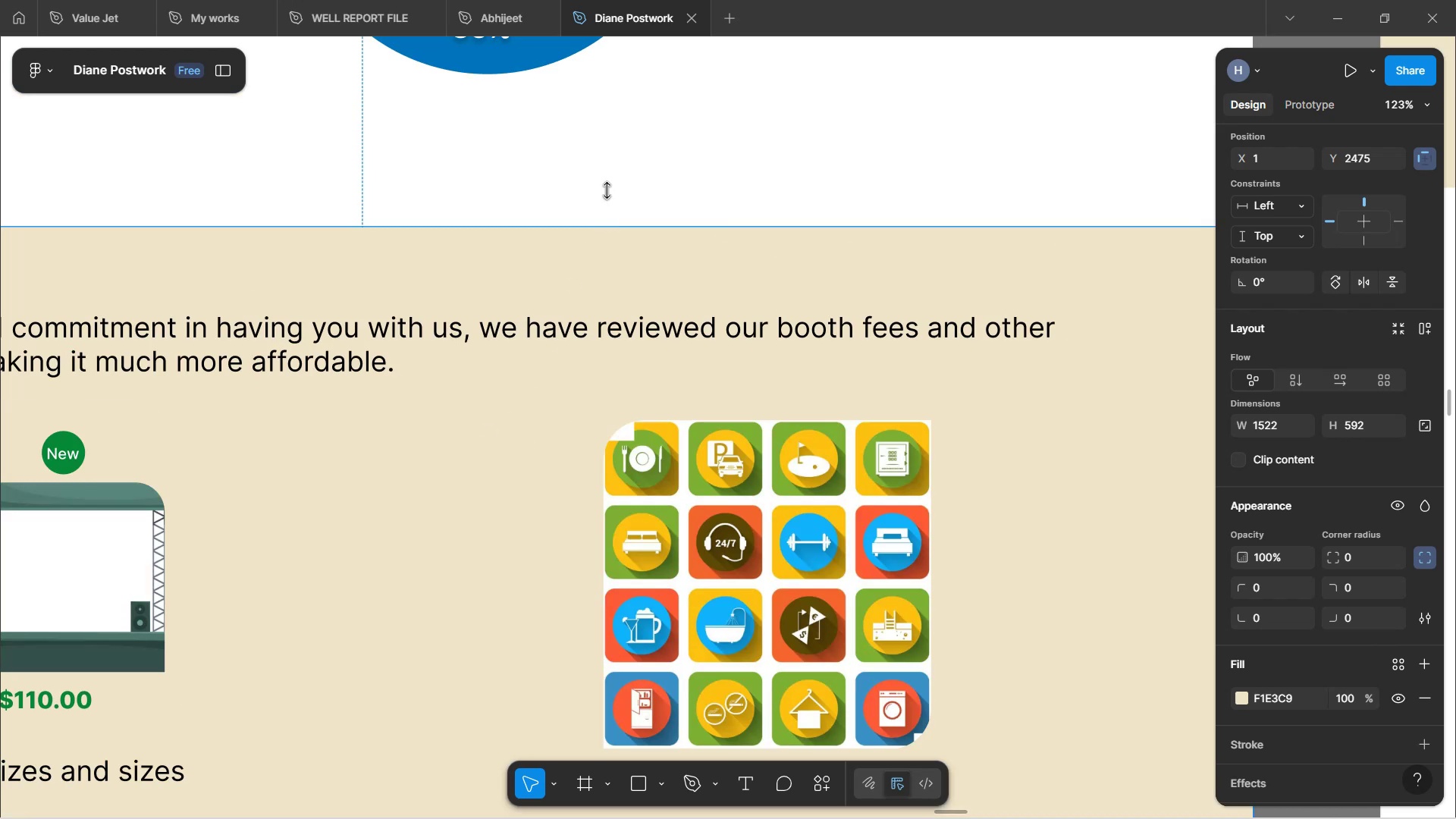 
left_click([611, 171])
 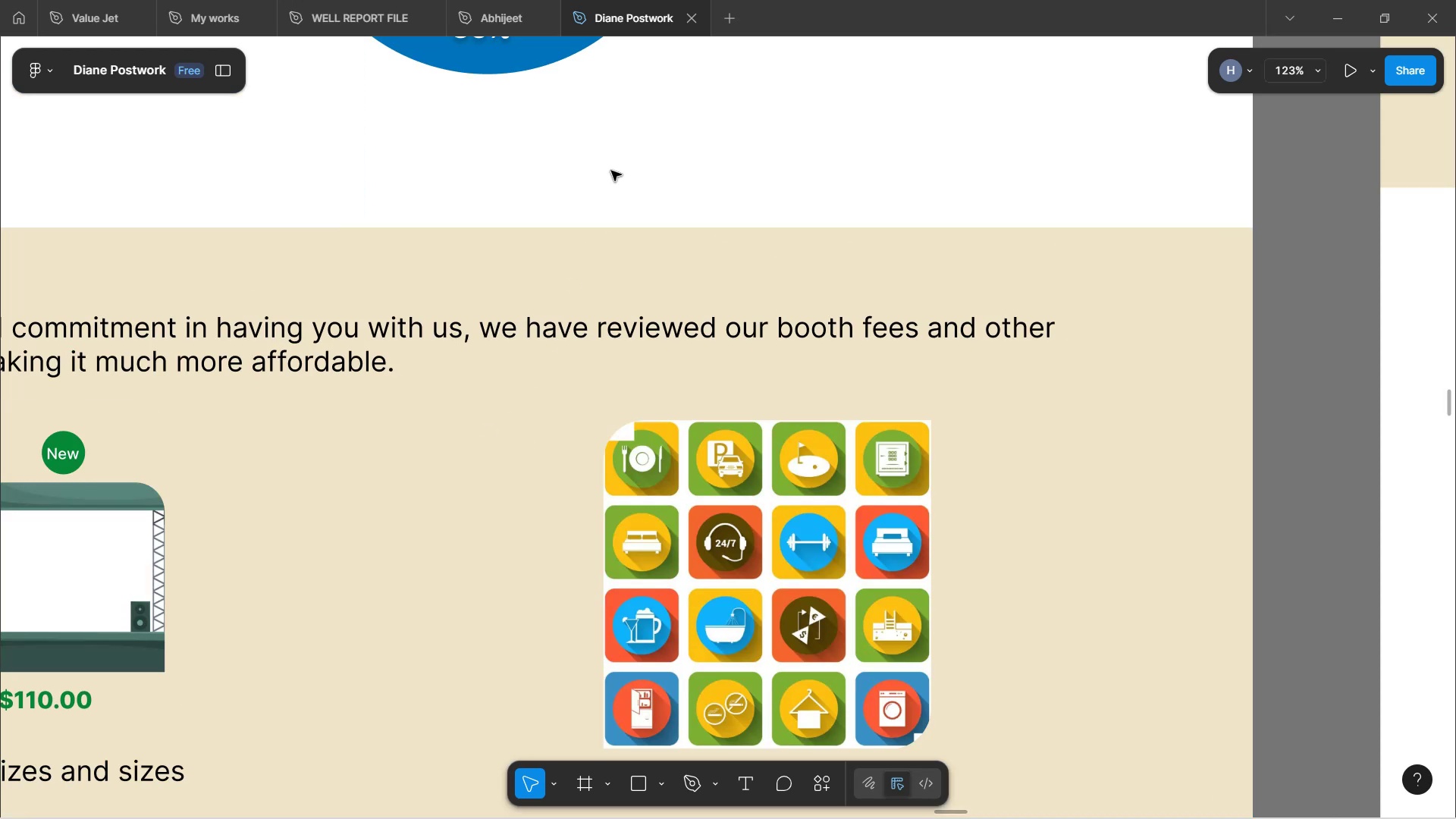 
hold_key(key=ControlLeft, duration=1.3)
scroll: coordinate [620, 192], scroll_direction: down, amount: 2.0
 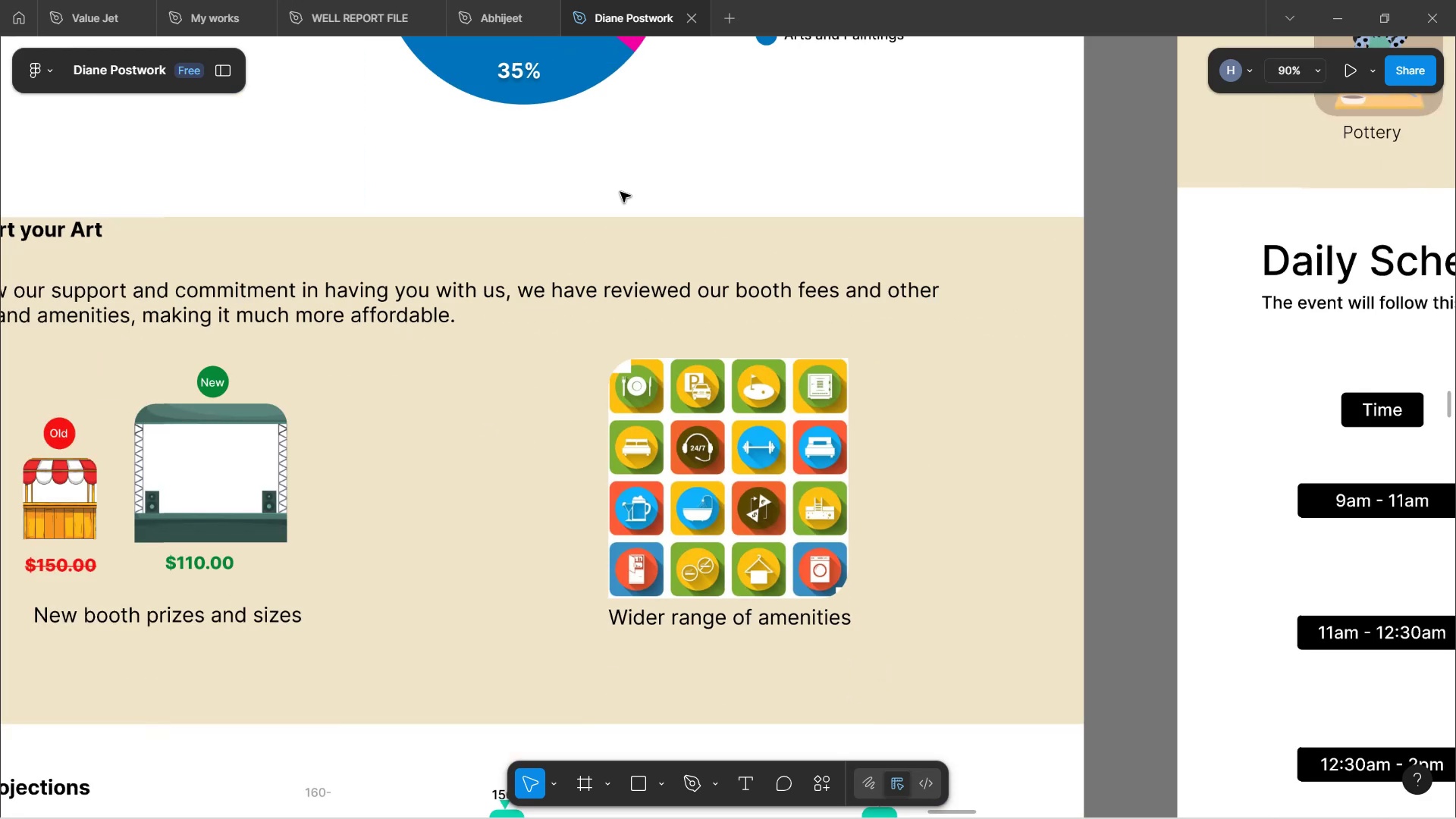 
scroll: coordinate [620, 192], scroll_direction: up, amount: 3.0
 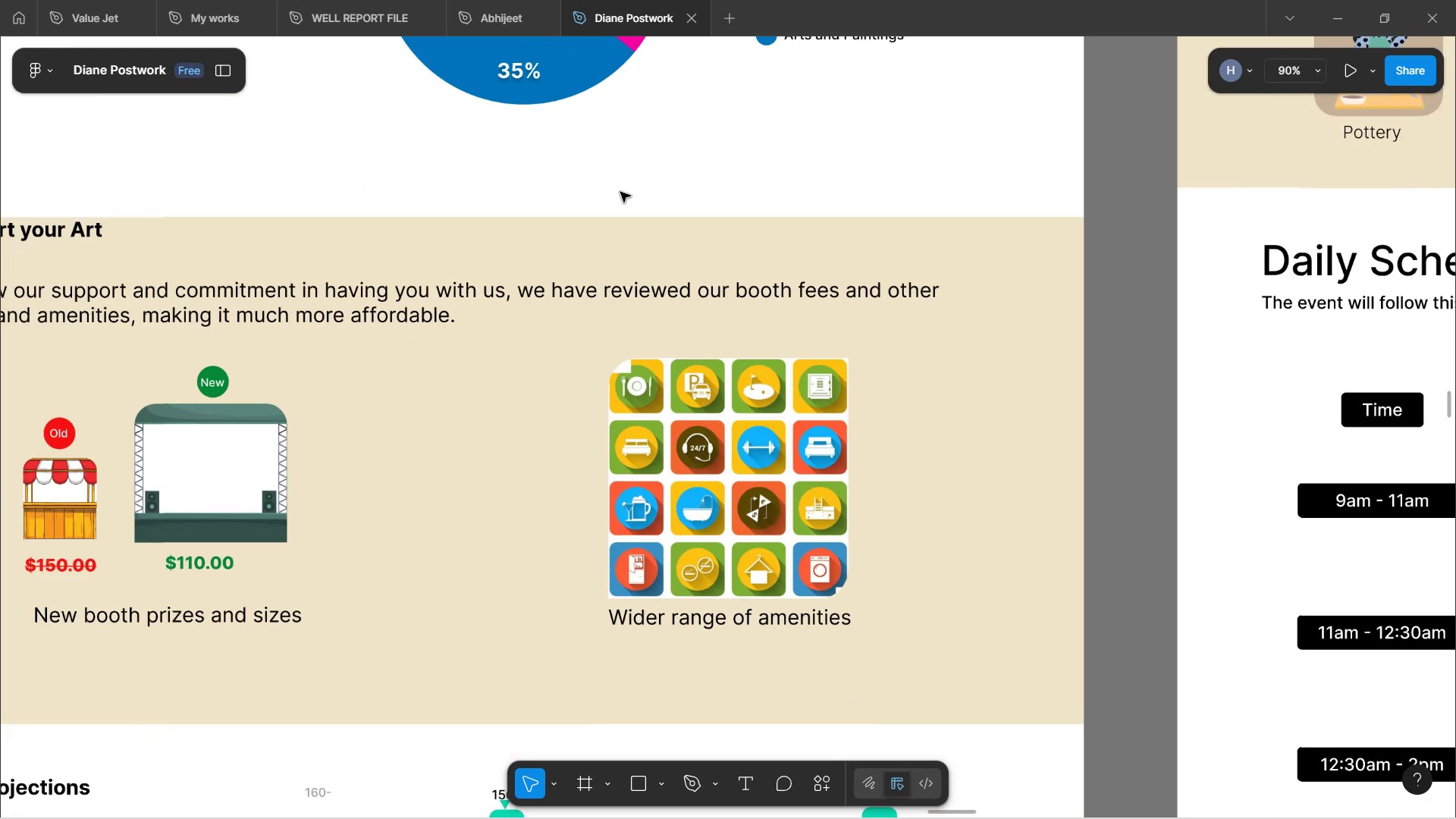 
hold_key(key=ShiftLeft, duration=0.93)
 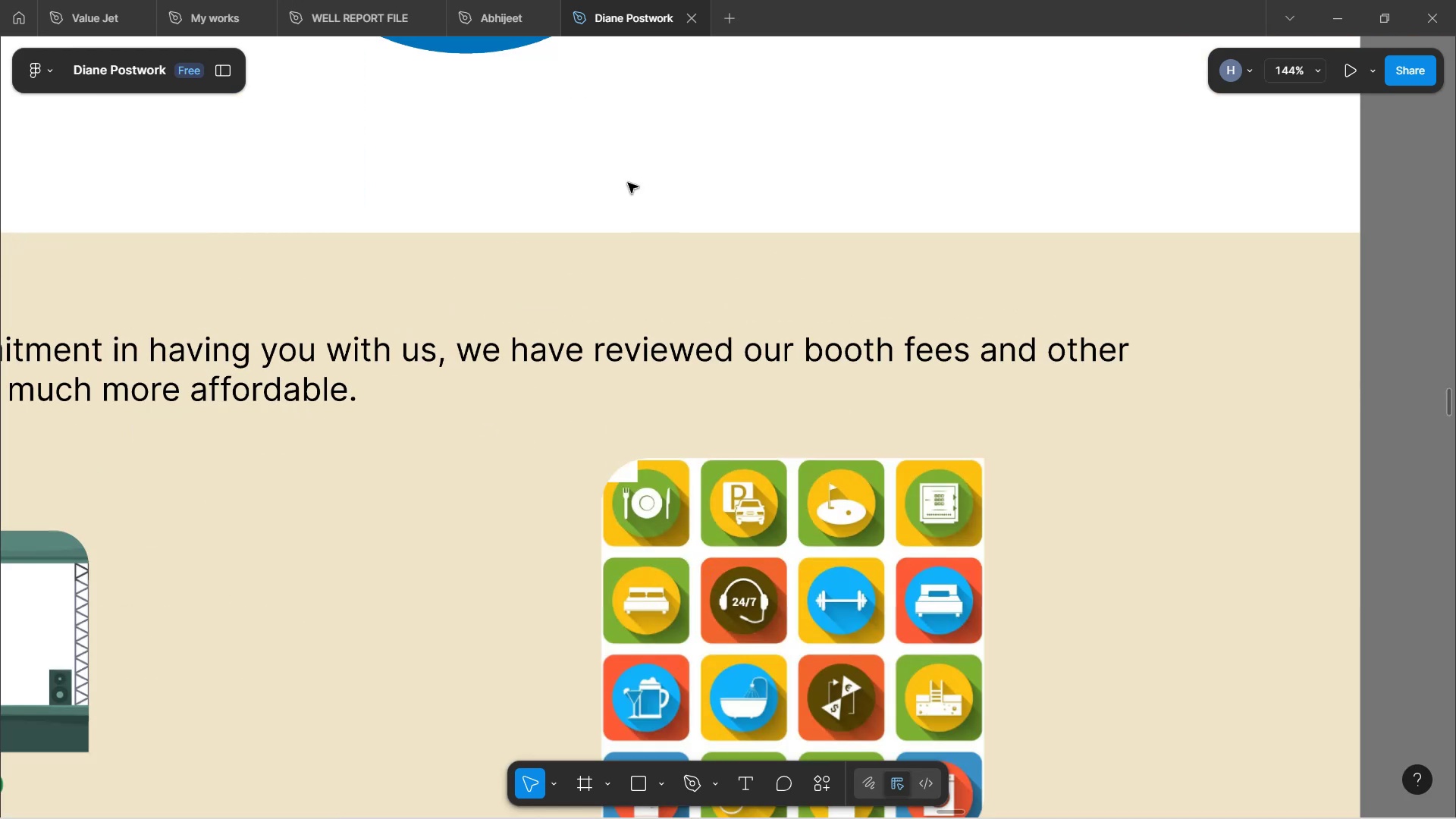 
left_click([638, 166])
 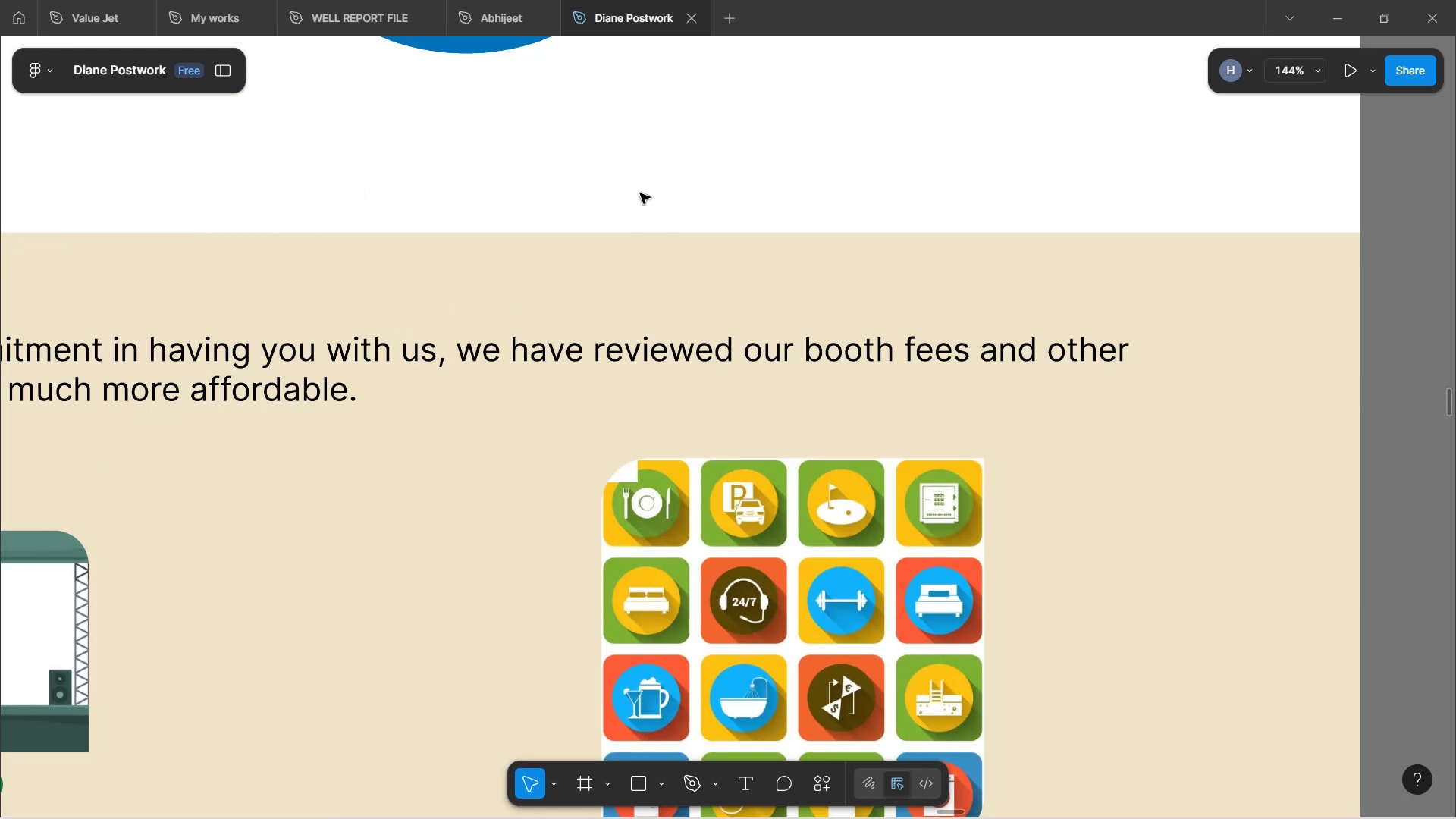 
hold_key(key=ShiftLeft, duration=1.58)
scroll: coordinate [640, 207], scroll_direction: up, amount: 6.0
 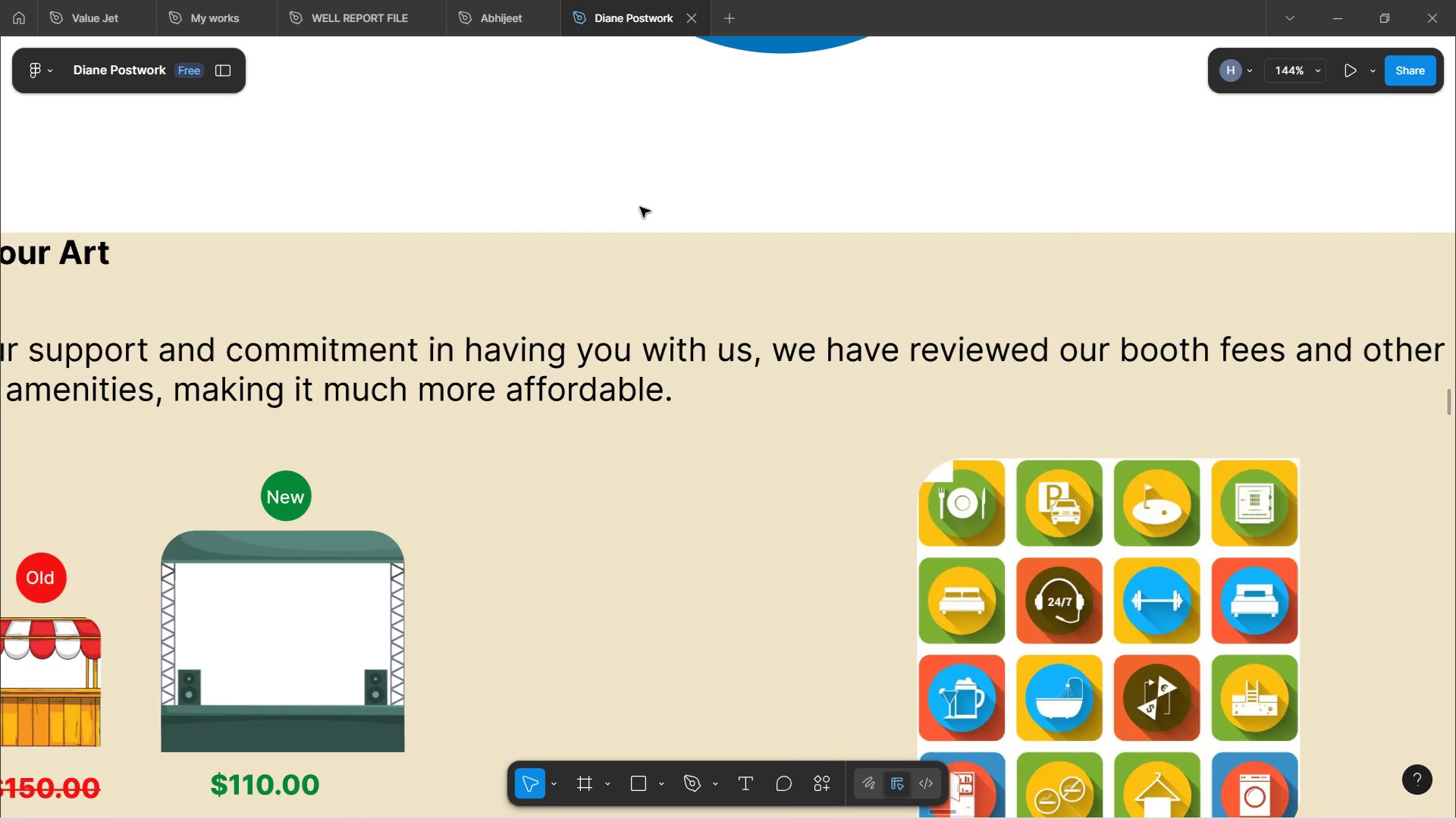 
hold_key(key=ShiftLeft, duration=1.47)
 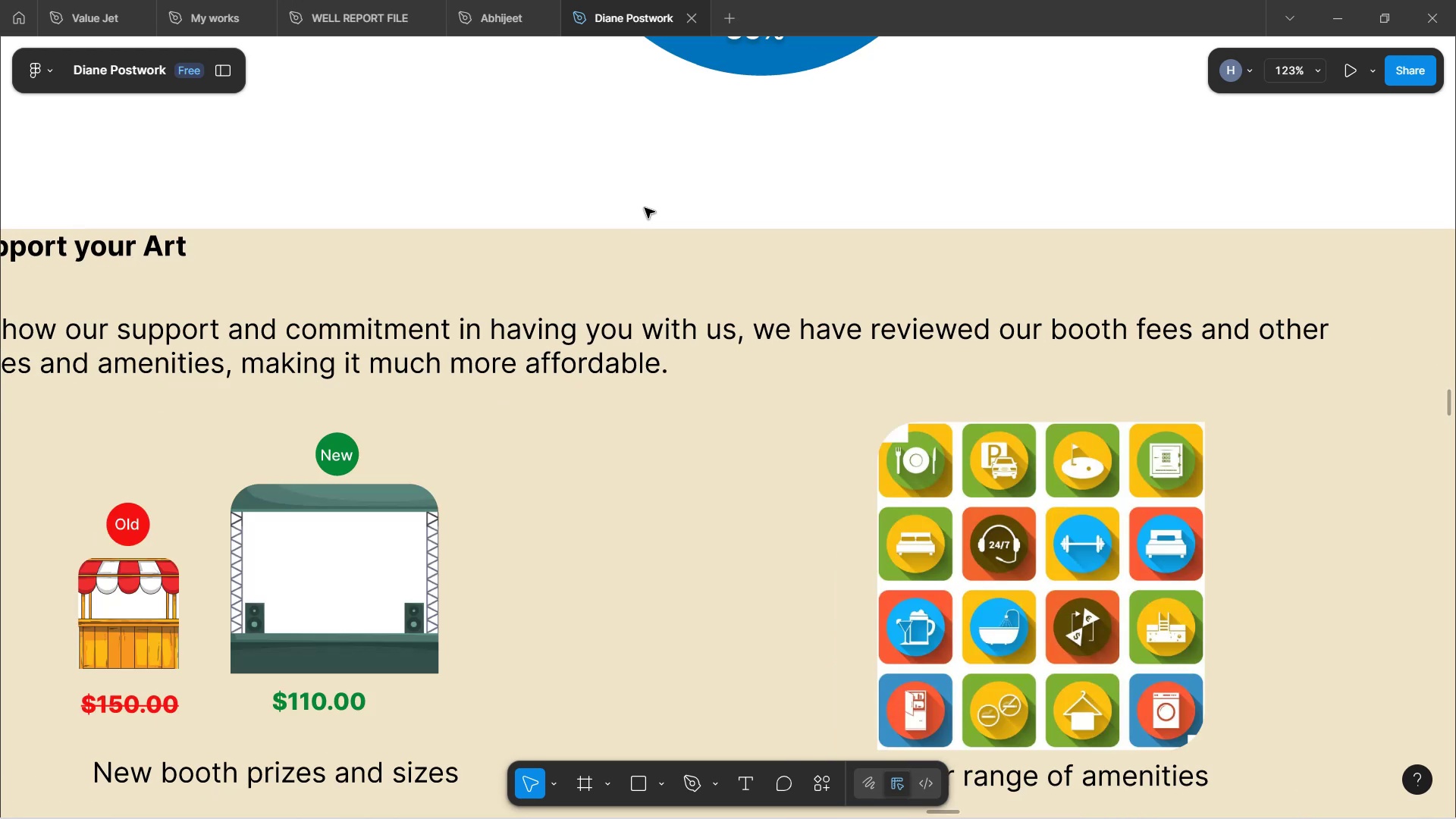 
hold_key(key=ShiftLeft, duration=2.09)
hold_key(key=ControlLeft, duration=1.42)
scroll: coordinate [645, 208], scroll_direction: down, amount: 1.0
 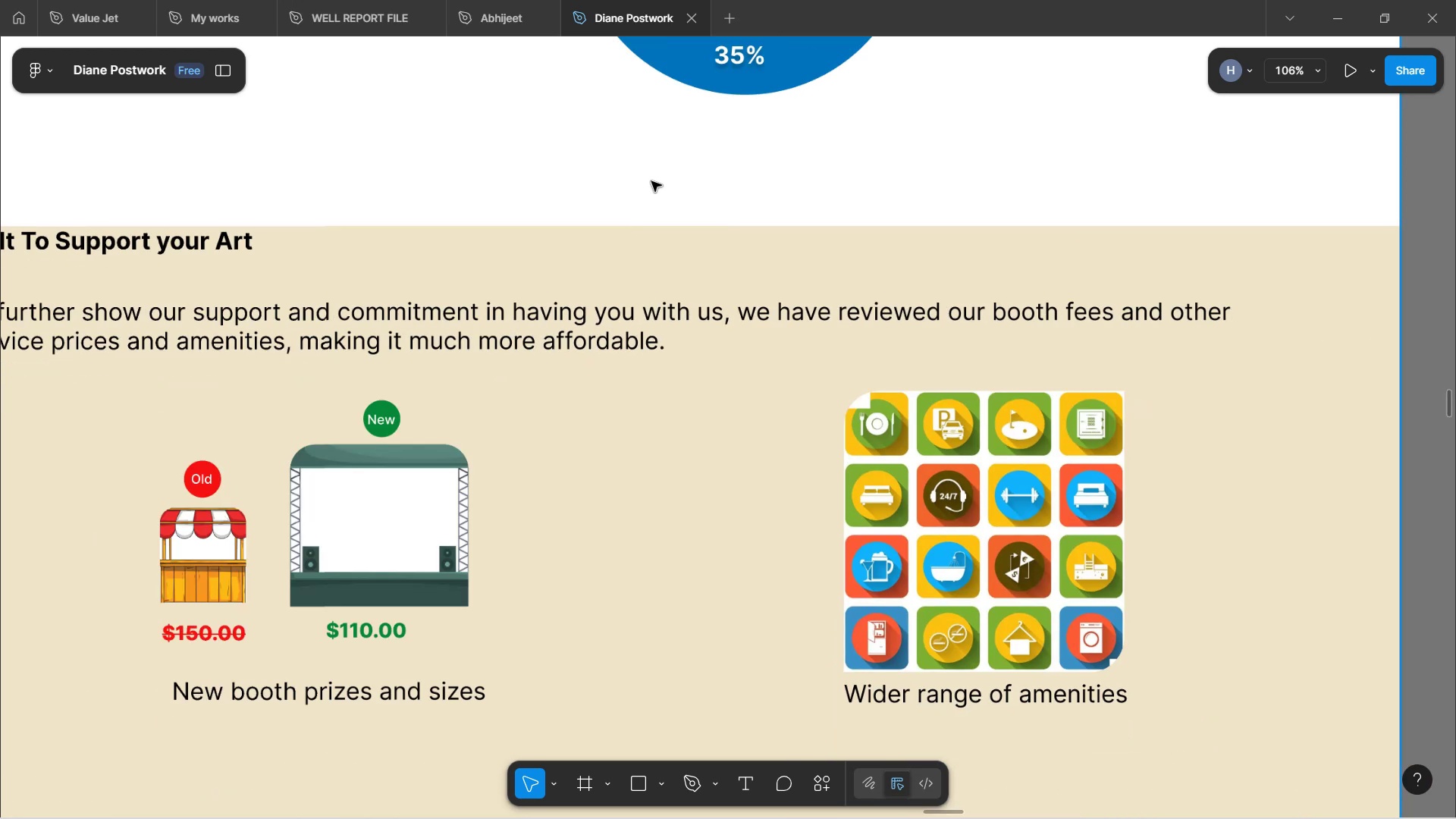 
left_click([651, 181])
 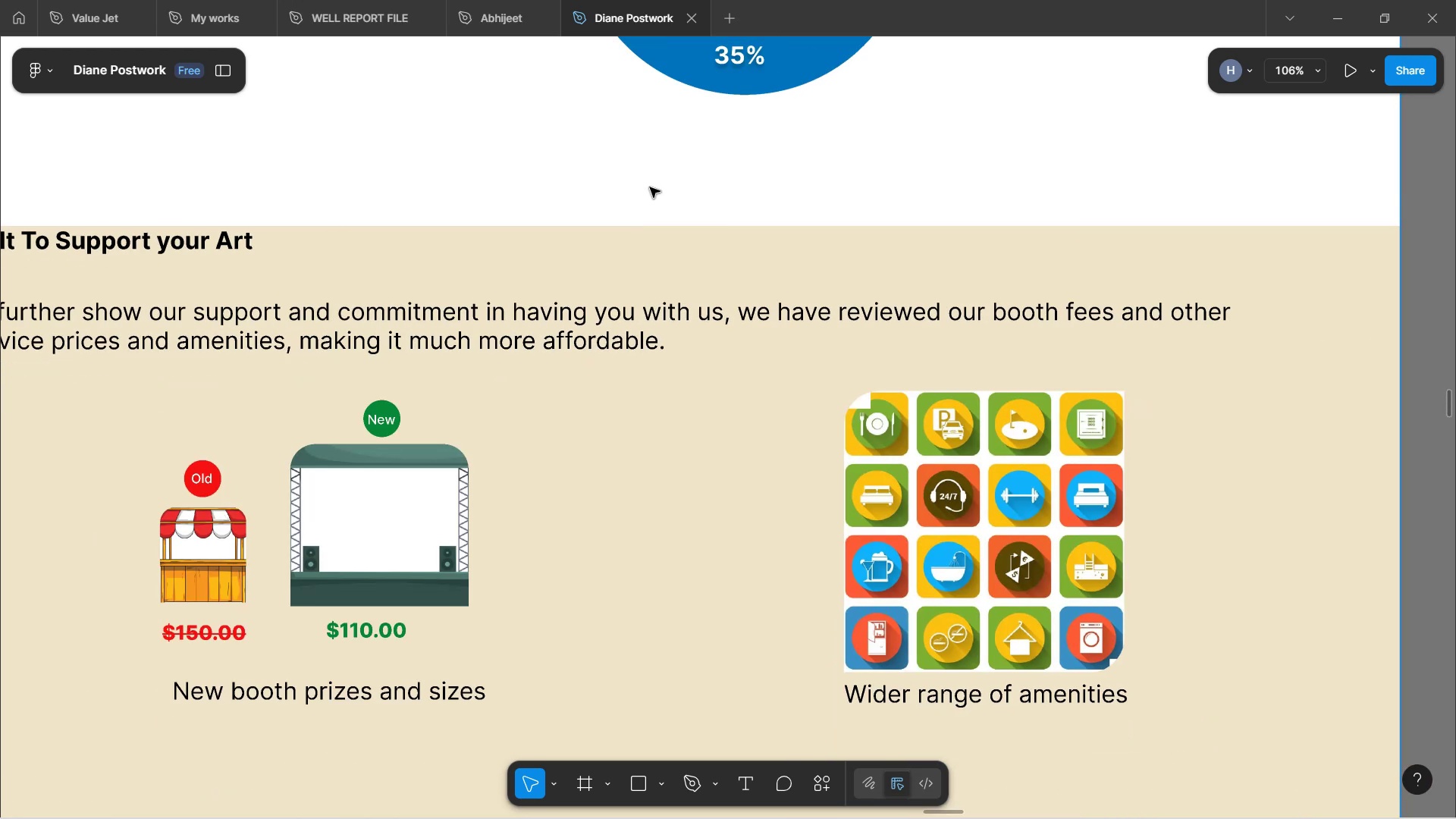 
hold_key(key=ShiftLeft, duration=1.34)
scroll: coordinate [649, 188], scroll_direction: up, amount: 2.0
 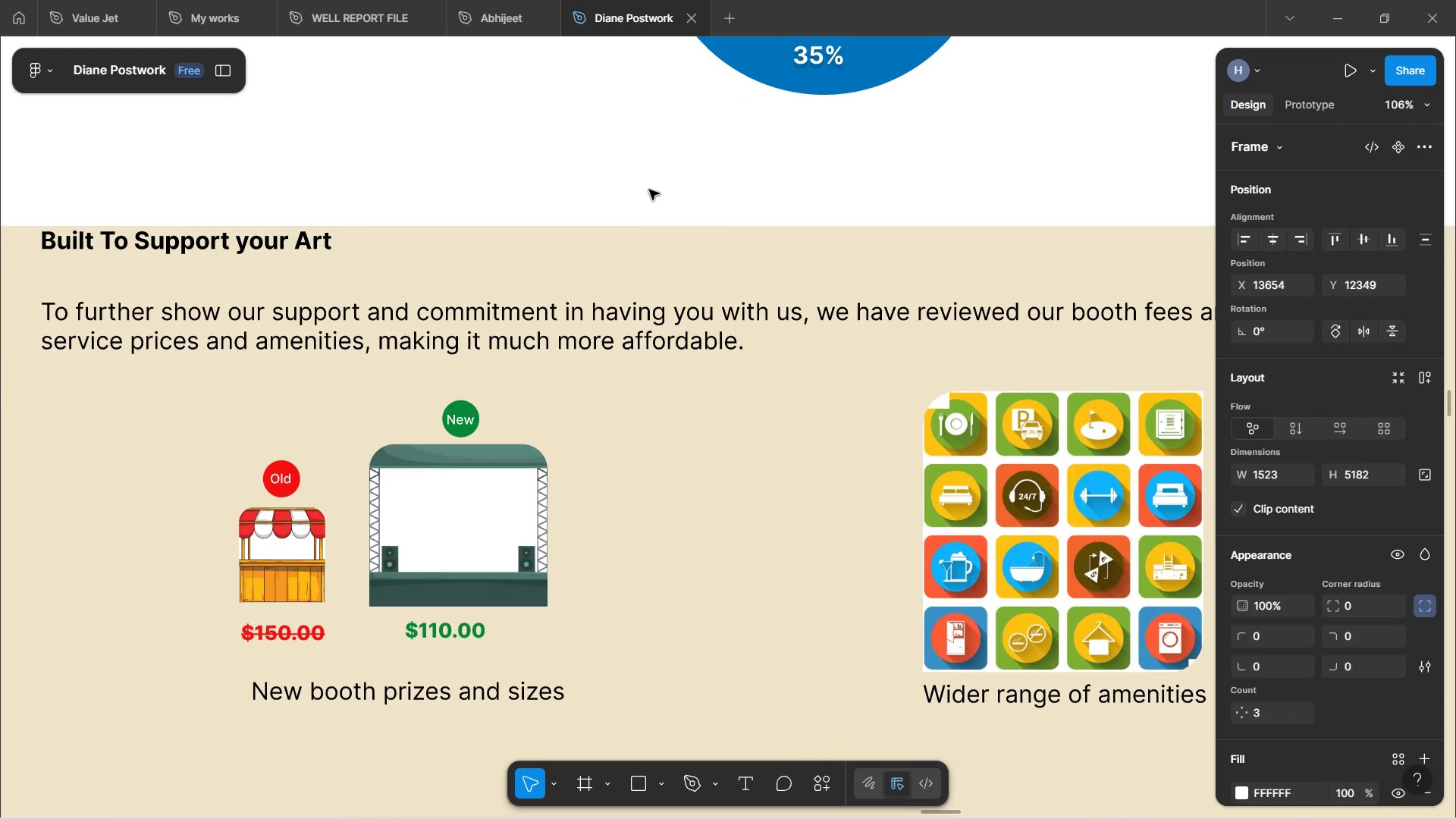 
left_click([649, 187])
 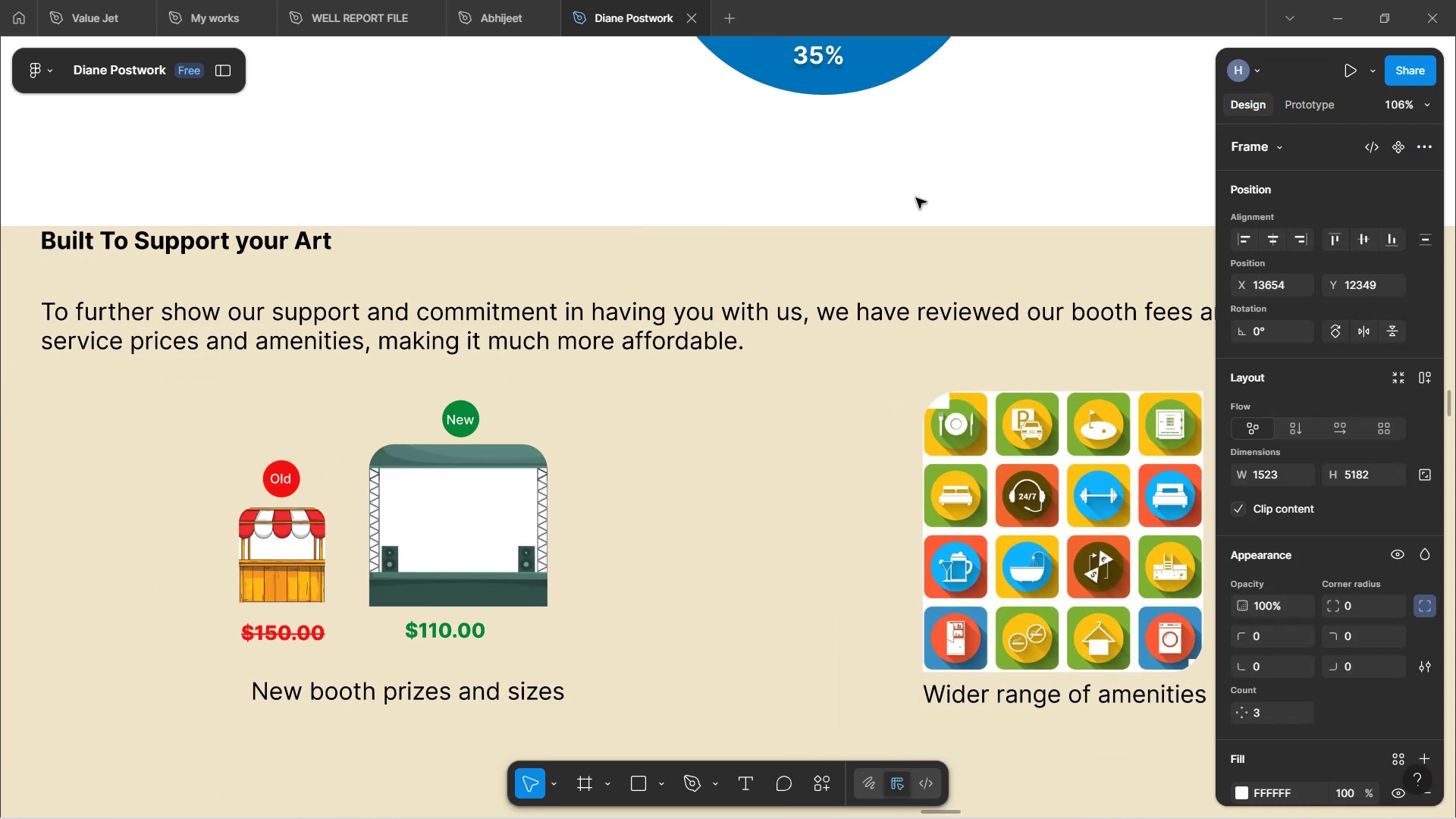 
left_click([1015, 438])
 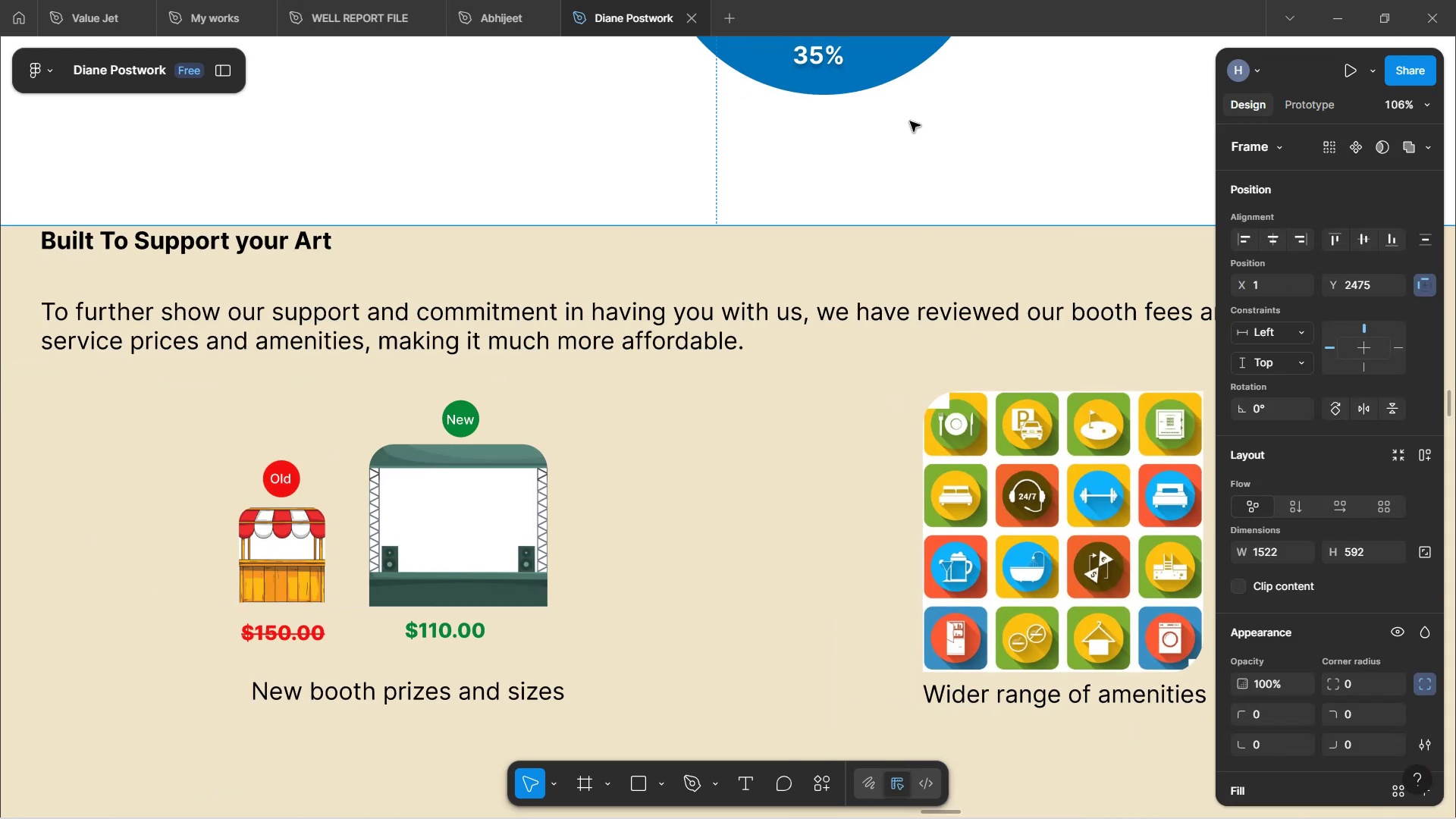 
left_click([930, 151])
 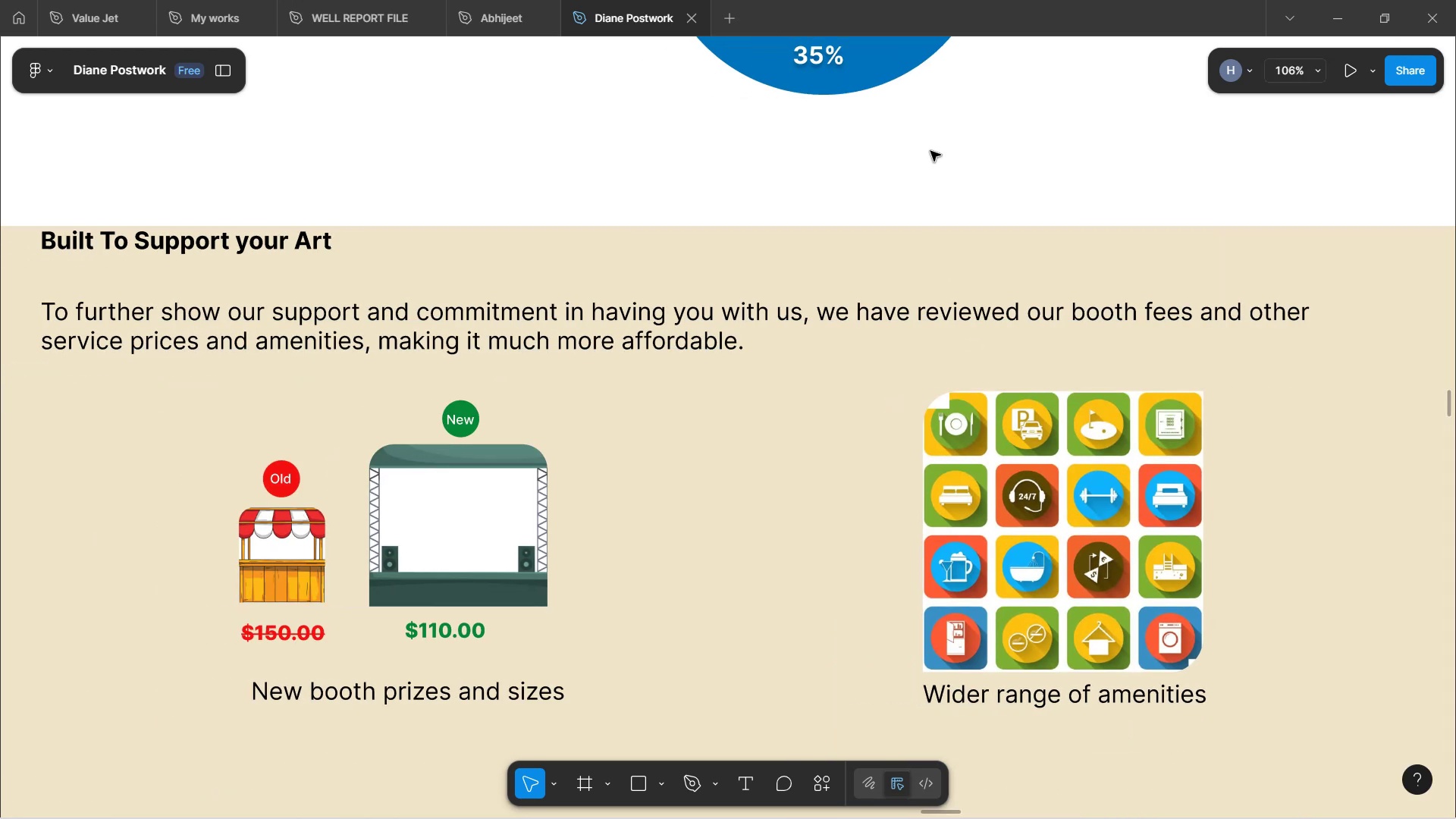 
scroll: coordinate [1019, 267], scroll_direction: down, amount: 6.0
 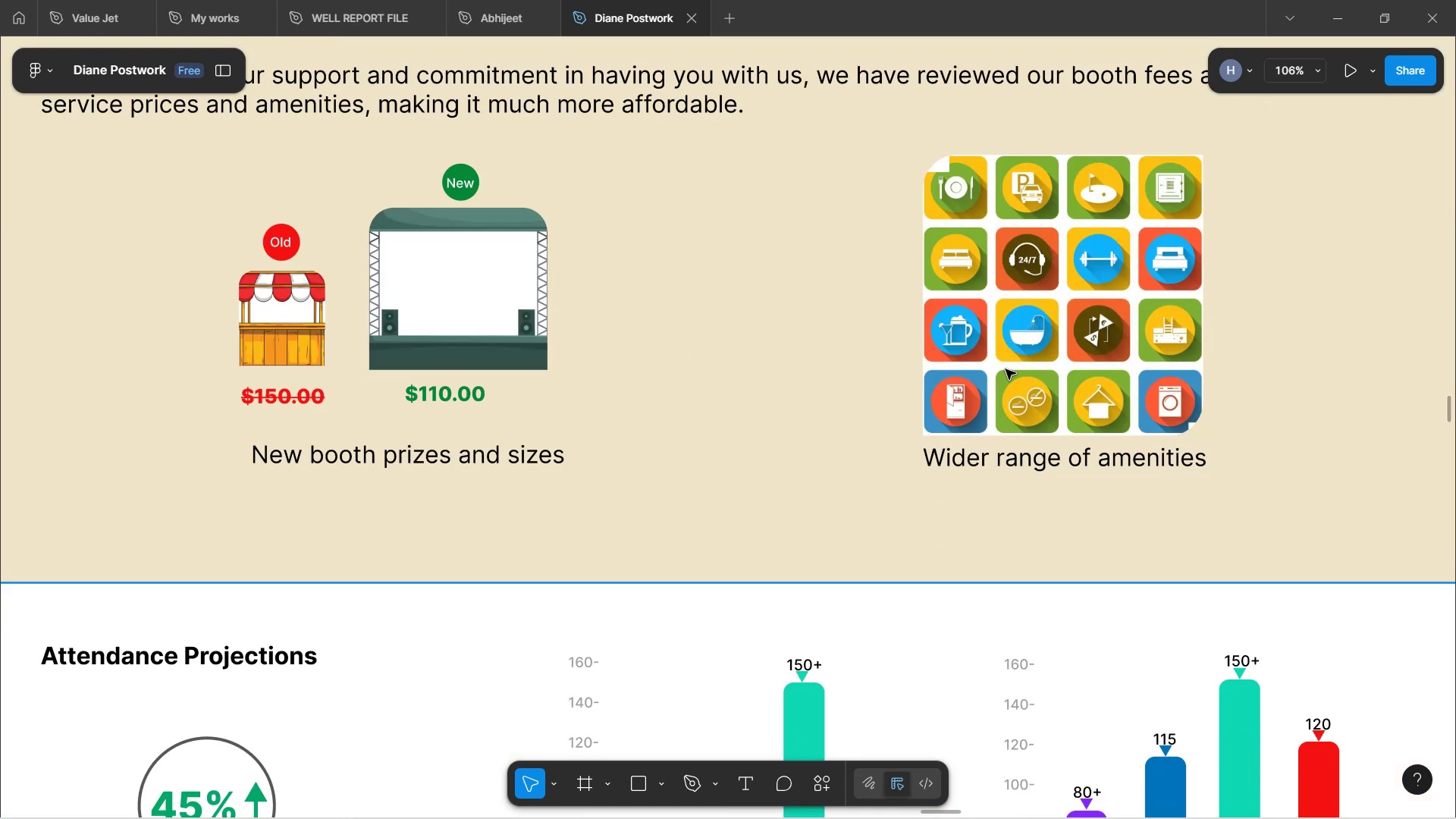 
hold_key(key=ControlLeft, duration=1.19)
scroll: coordinate [1042, 357], scroll_direction: up, amount: 5.0
 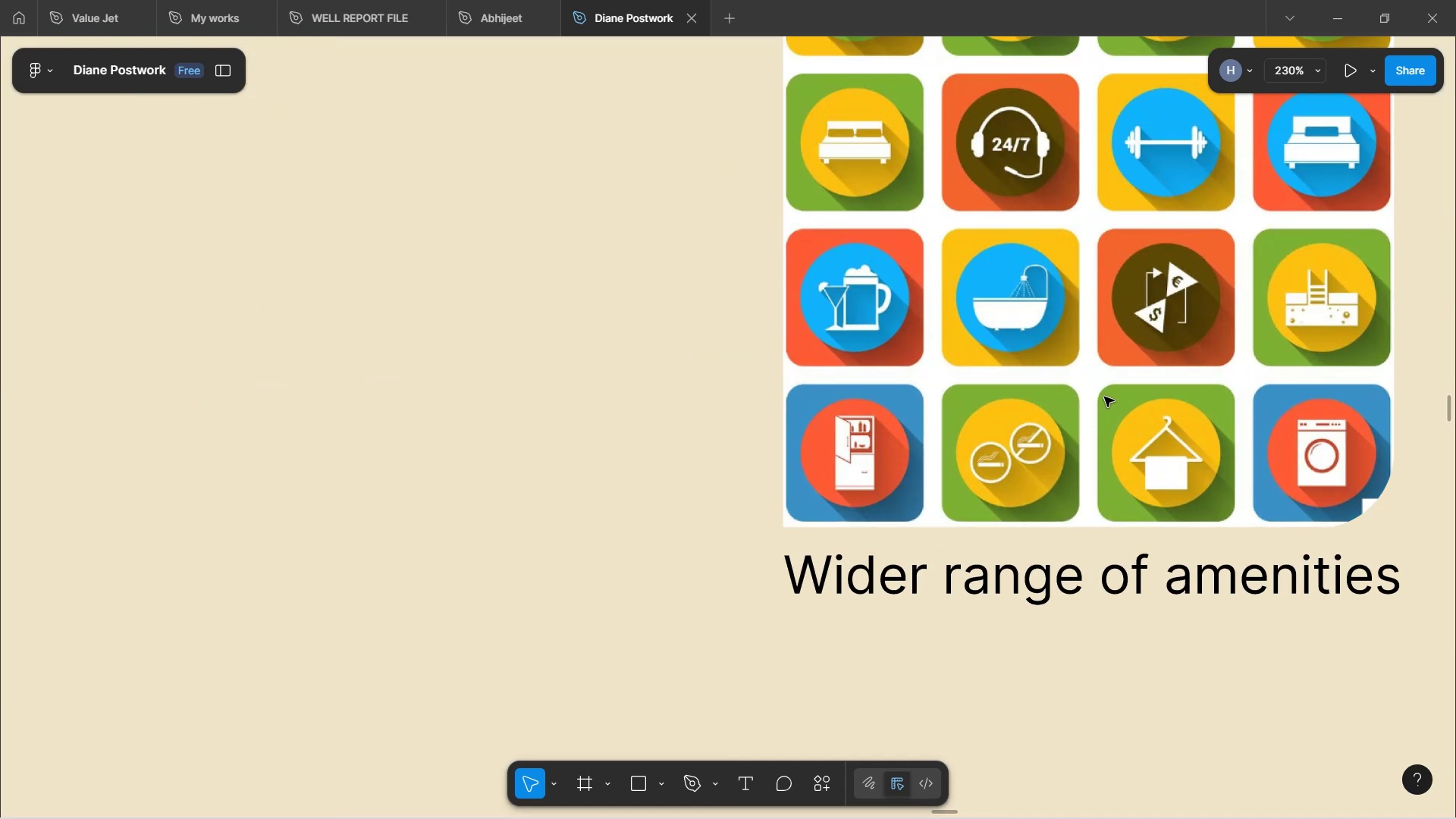 
double_click([1110, 352])
 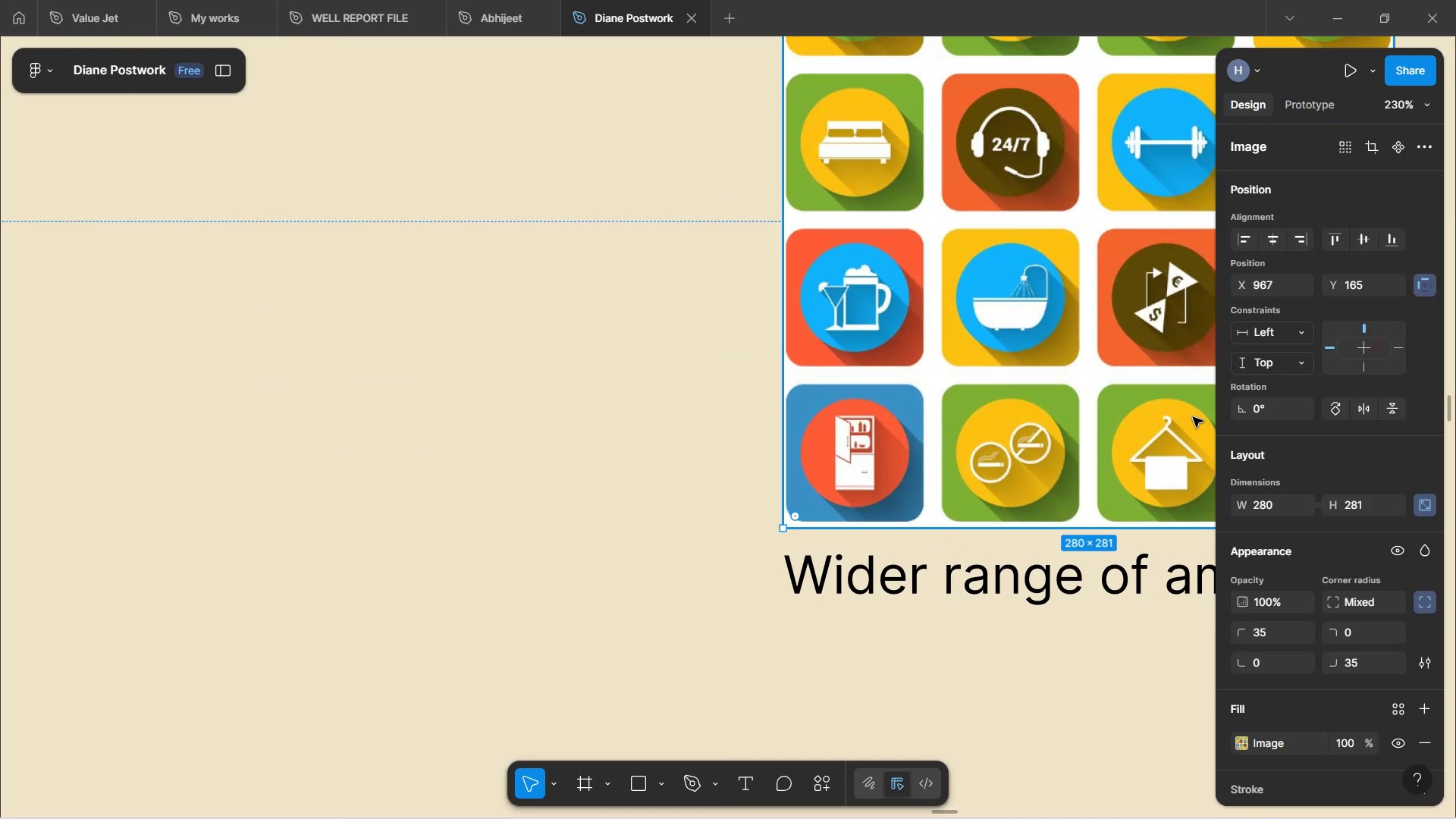 
hold_key(key=ShiftLeft, duration=1.52)
scroll: coordinate [1316, 705], scroll_direction: down, amount: 13.0
 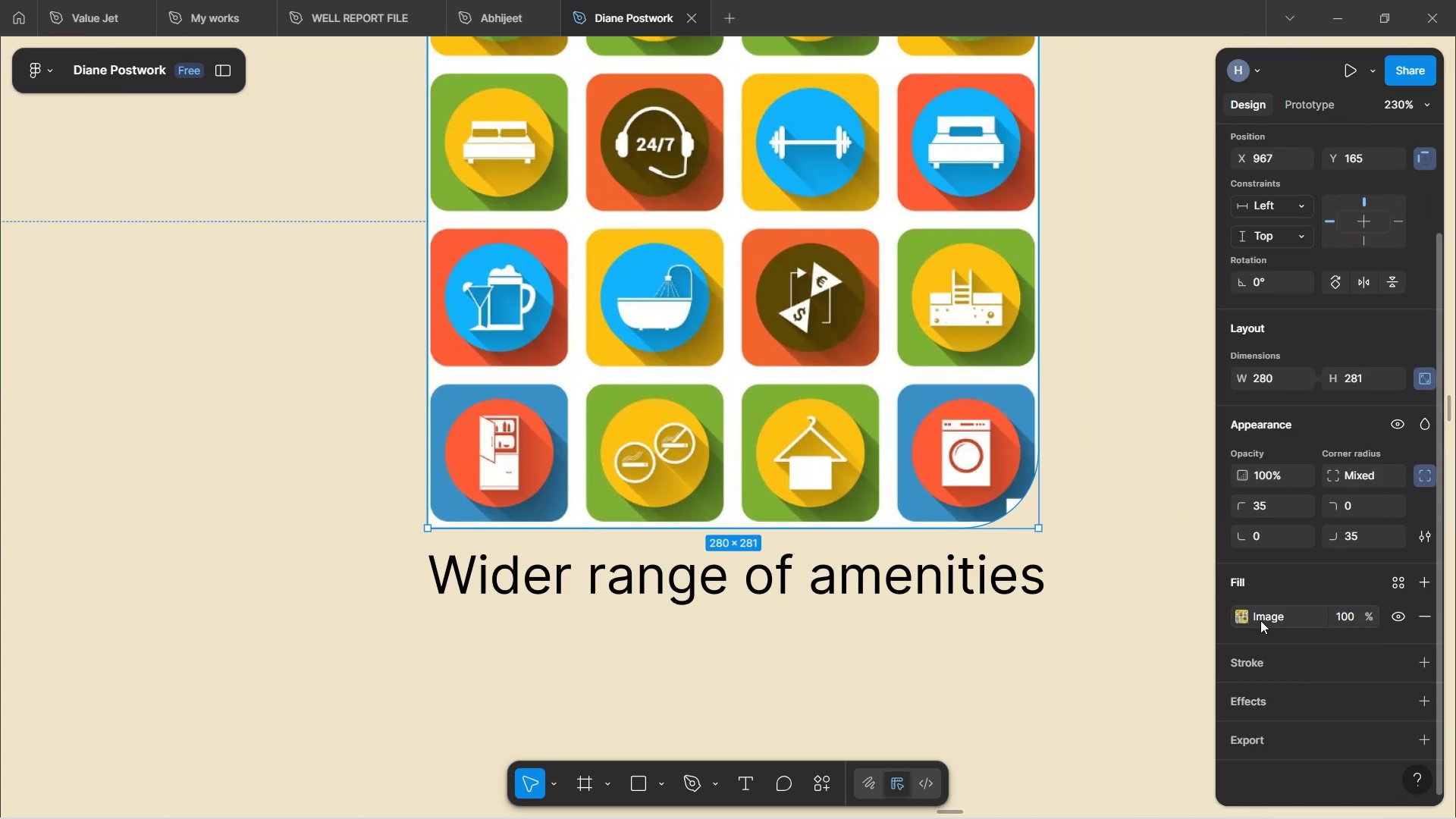 
left_click([1260, 619])
 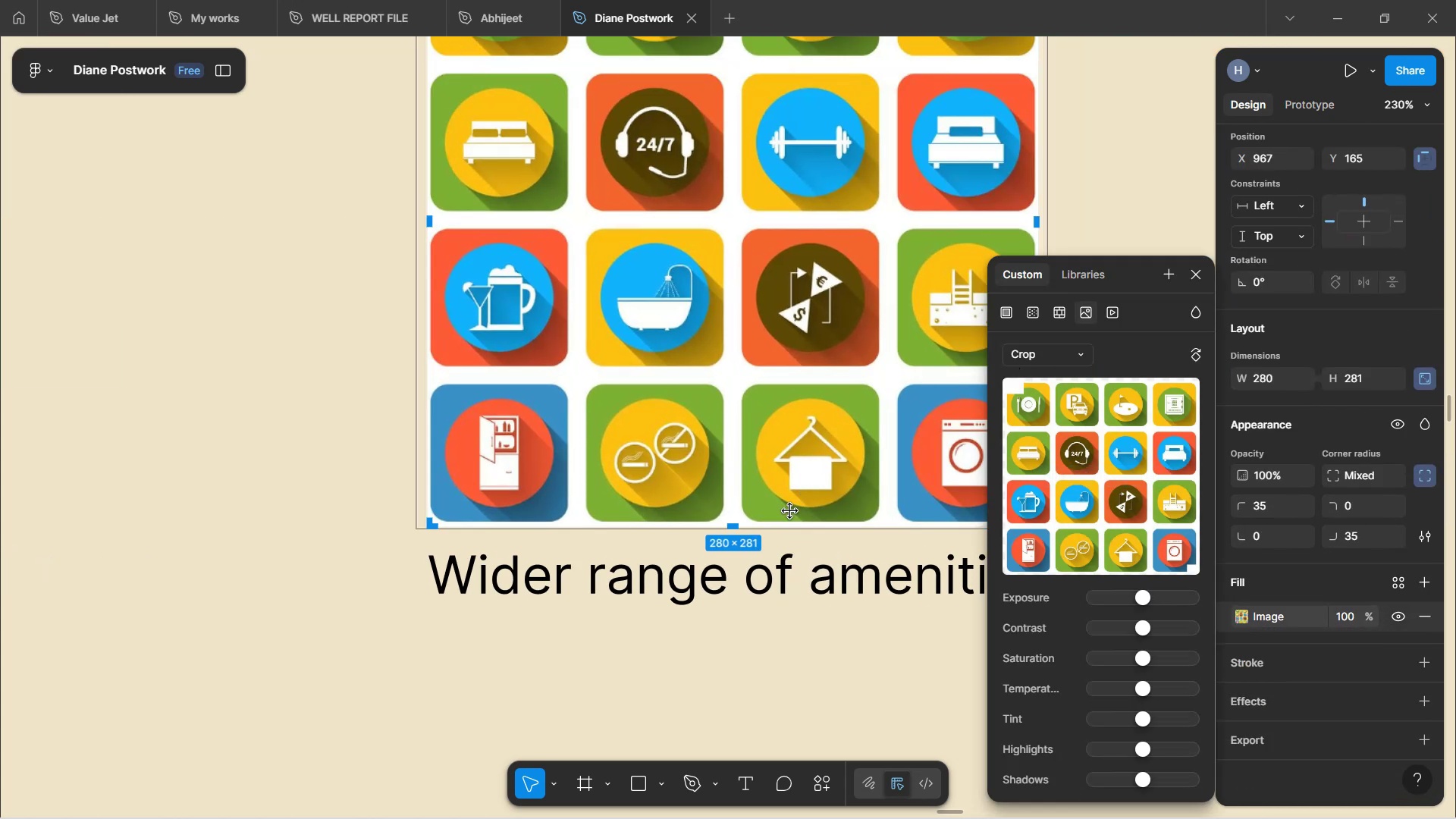 
left_click_drag(start_coordinate=[731, 528], to_coordinate=[731, 519])
 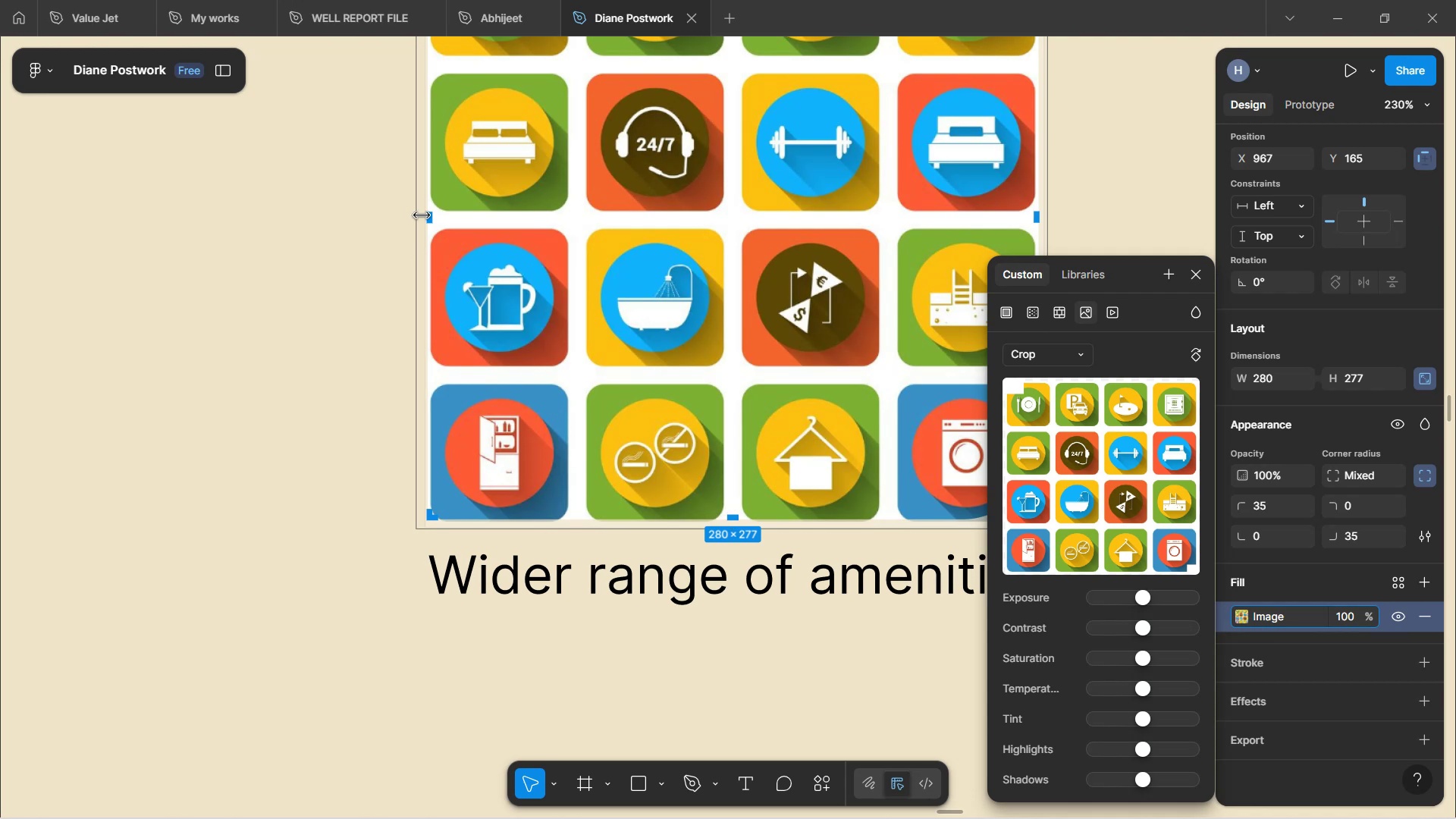 
left_click_drag(start_coordinate=[430, 212], to_coordinate=[433, 226])
 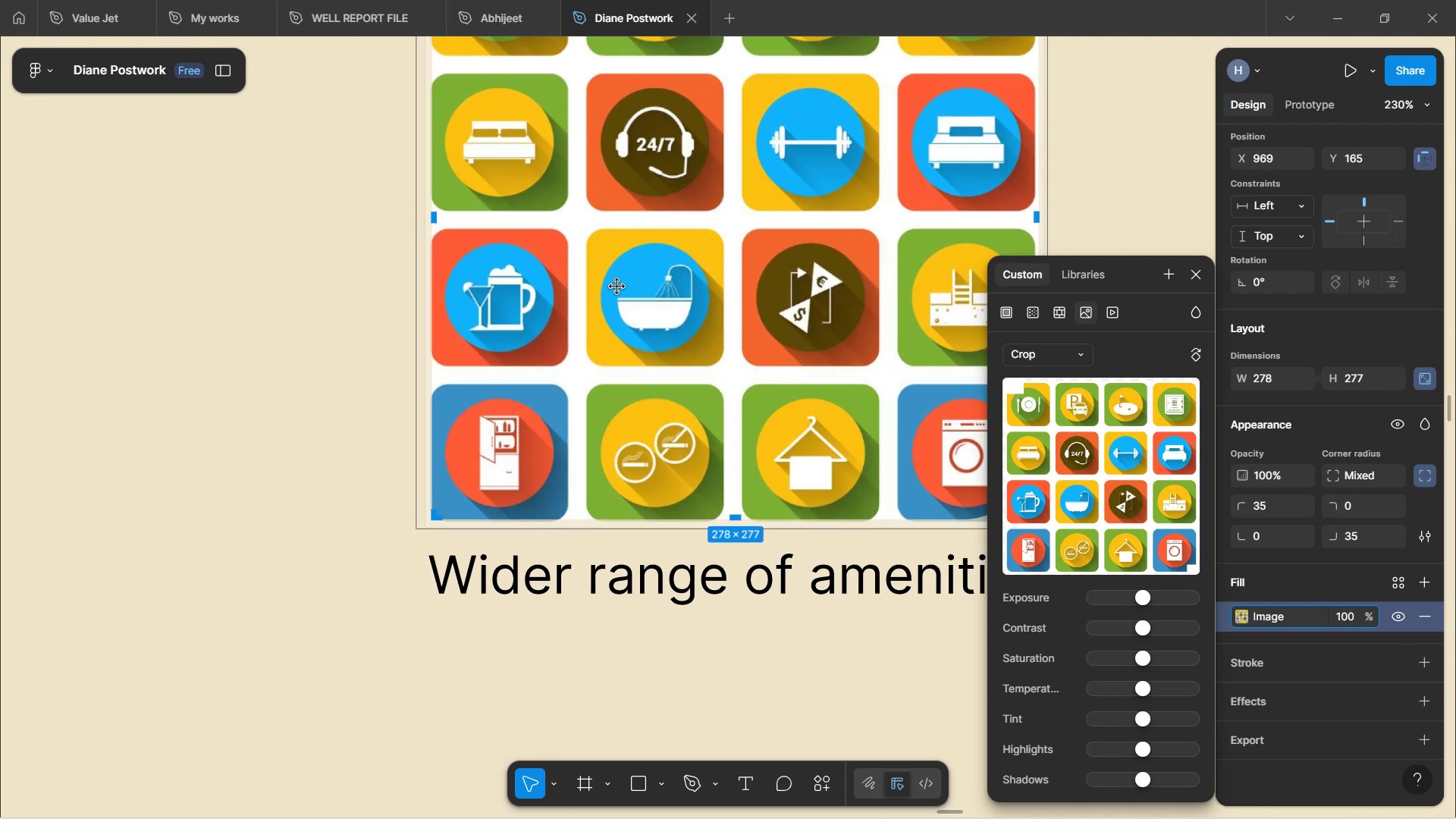 
scroll: coordinate [662, 295], scroll_direction: up, amount: 7.0
 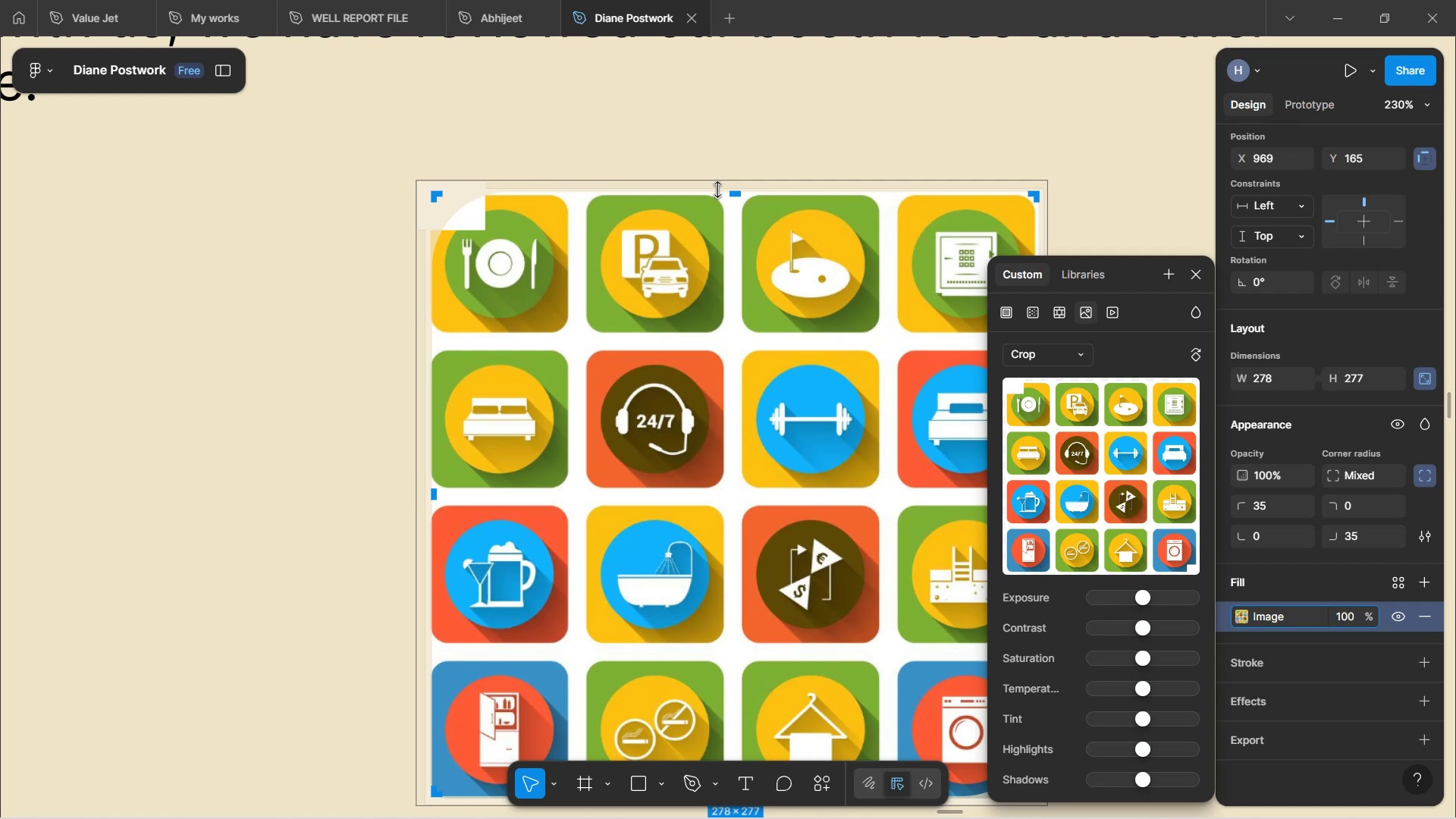 
left_click_drag(start_coordinate=[732, 196], to_coordinate=[727, 198])
 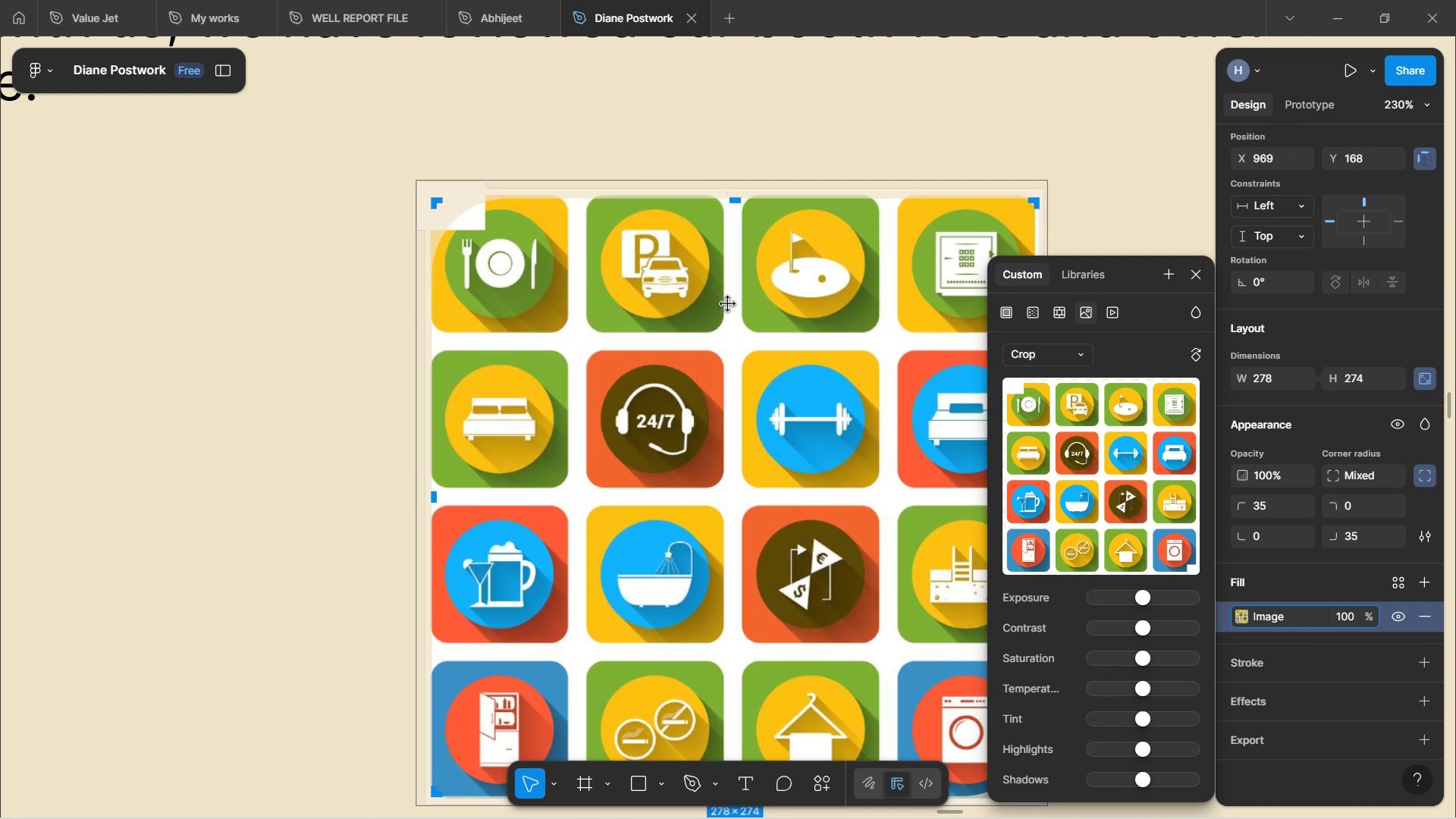 
hold_key(key=ShiftLeft, duration=1.07)
scroll: coordinate [794, 359], scroll_direction: down, amount: 8.0
 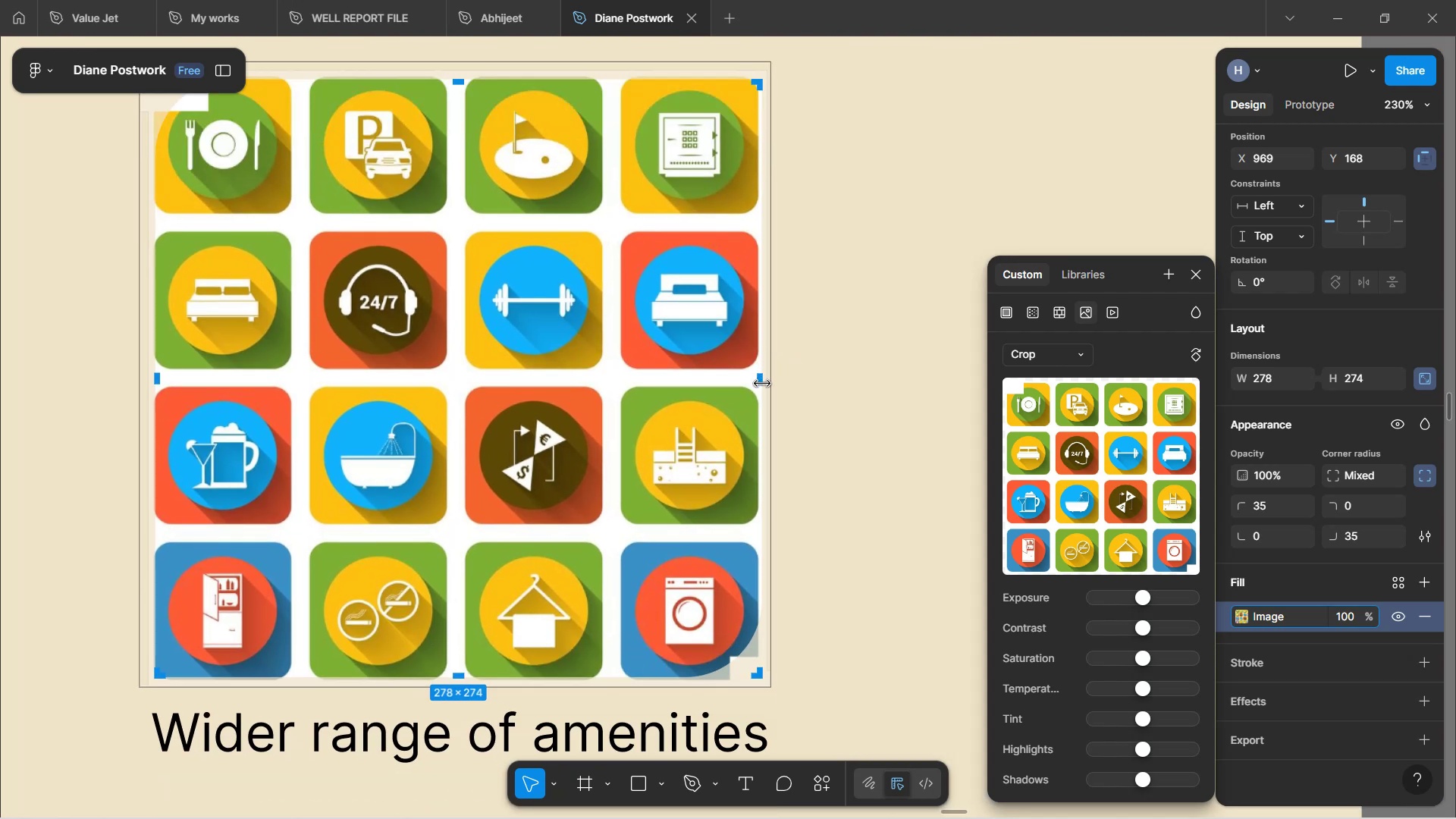 
wait(8.42)
 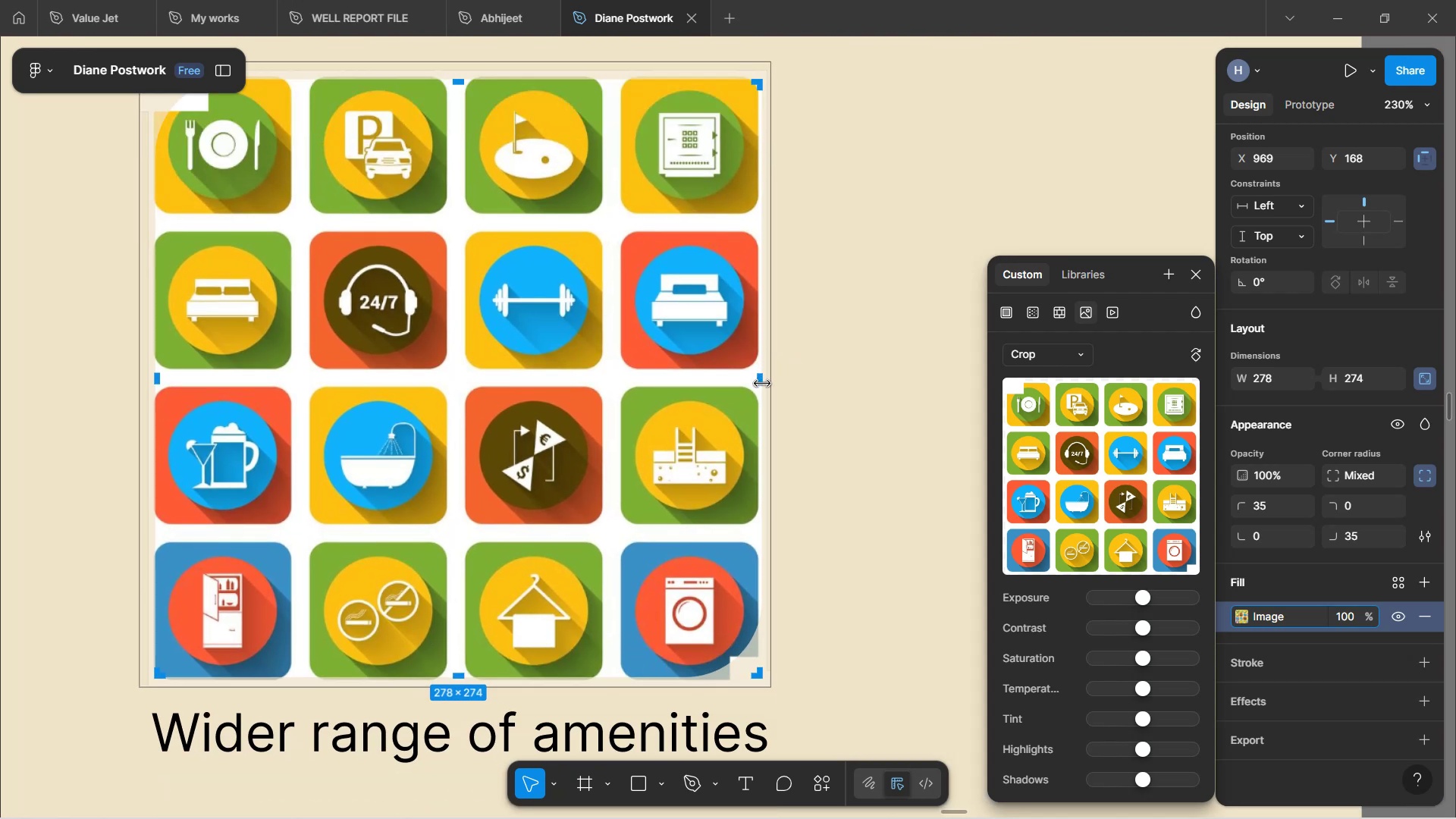 
left_click_drag(start_coordinate=[756, 382], to_coordinate=[758, 398])
 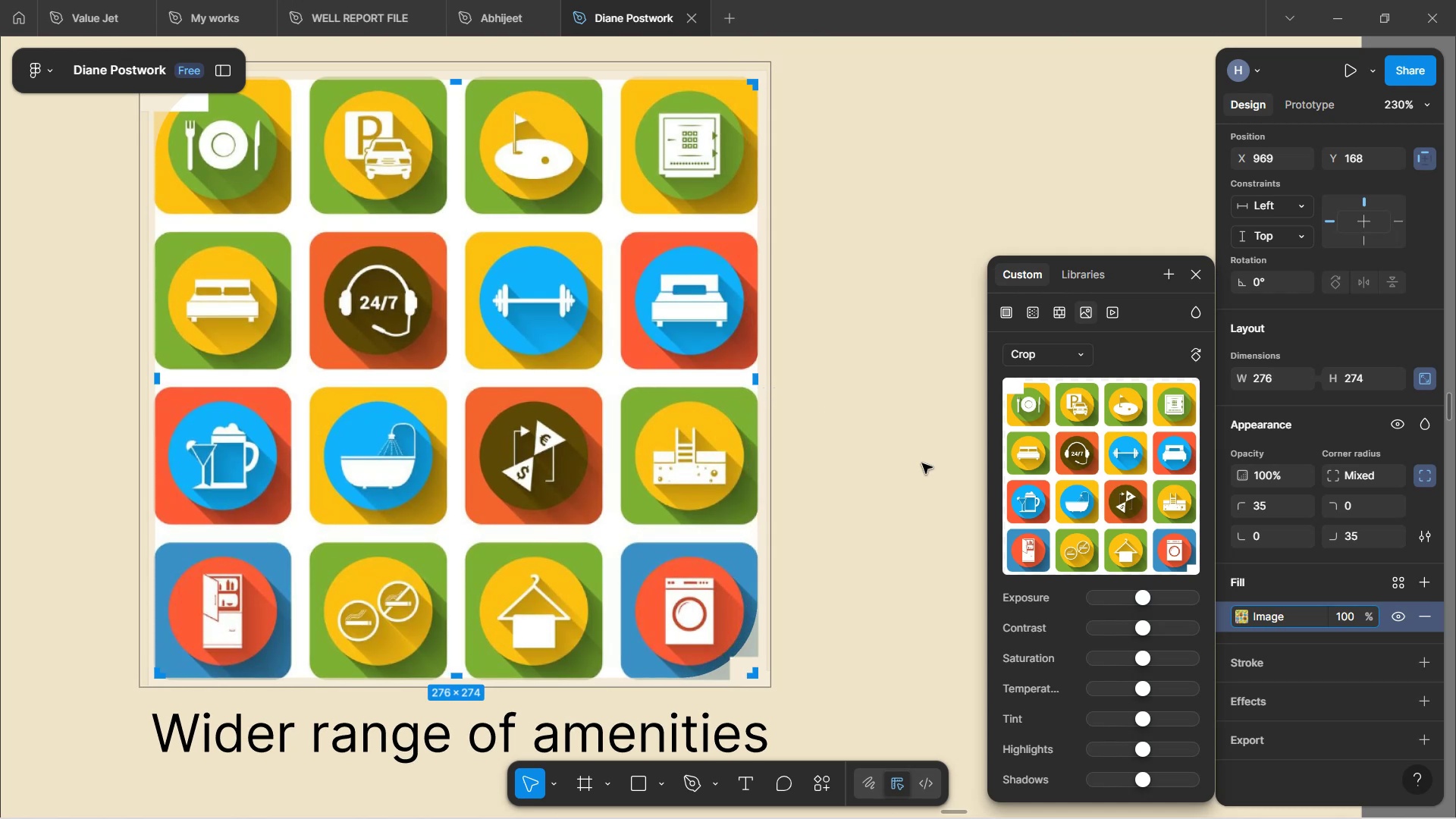 
left_click([908, 463])
 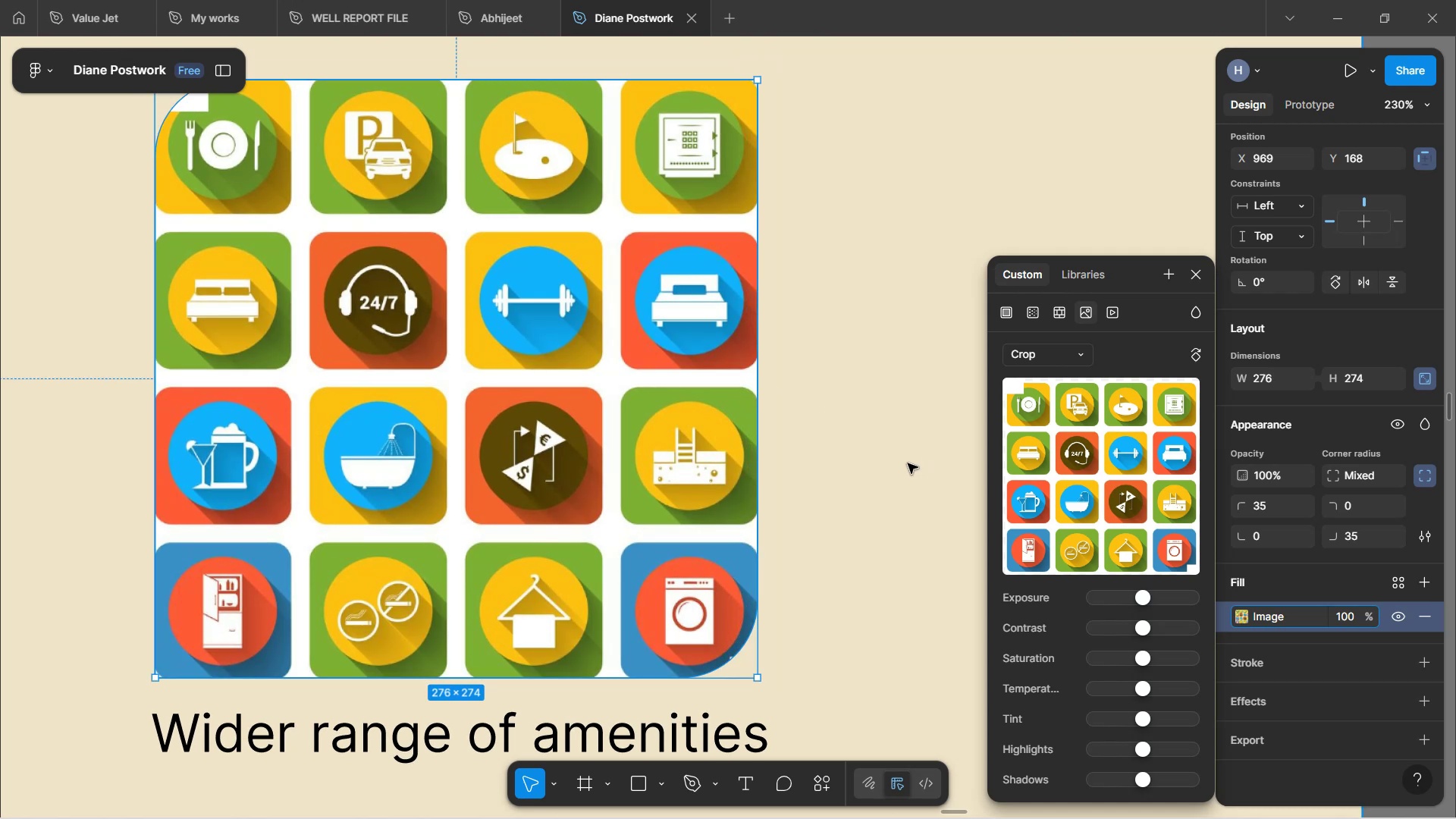 
left_click([908, 463])
 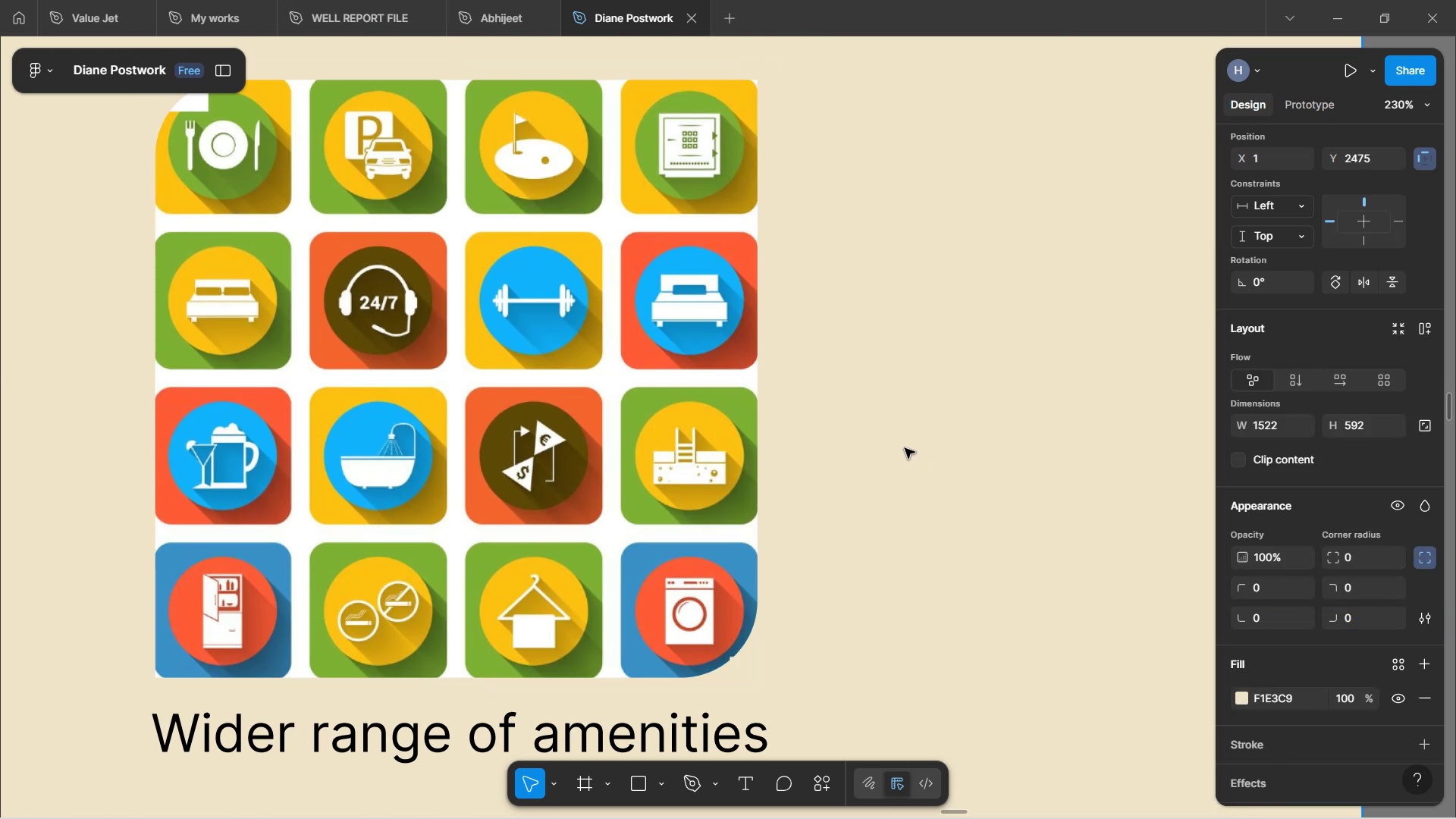 
scroll: coordinate [895, 424], scroll_direction: up, amount: 3.0
 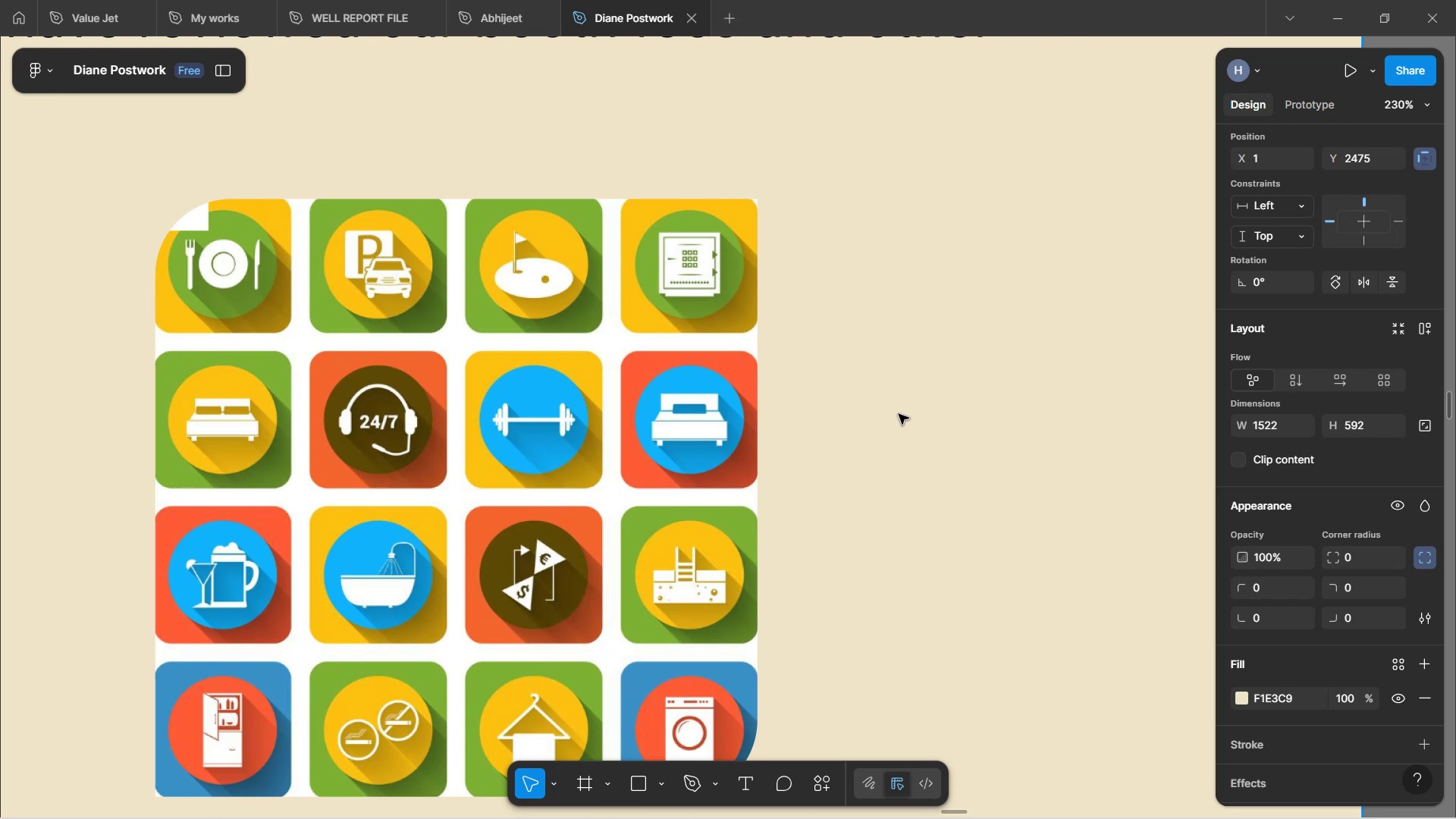 
scroll: coordinate [903, 417], scroll_direction: down, amount: 2.0
 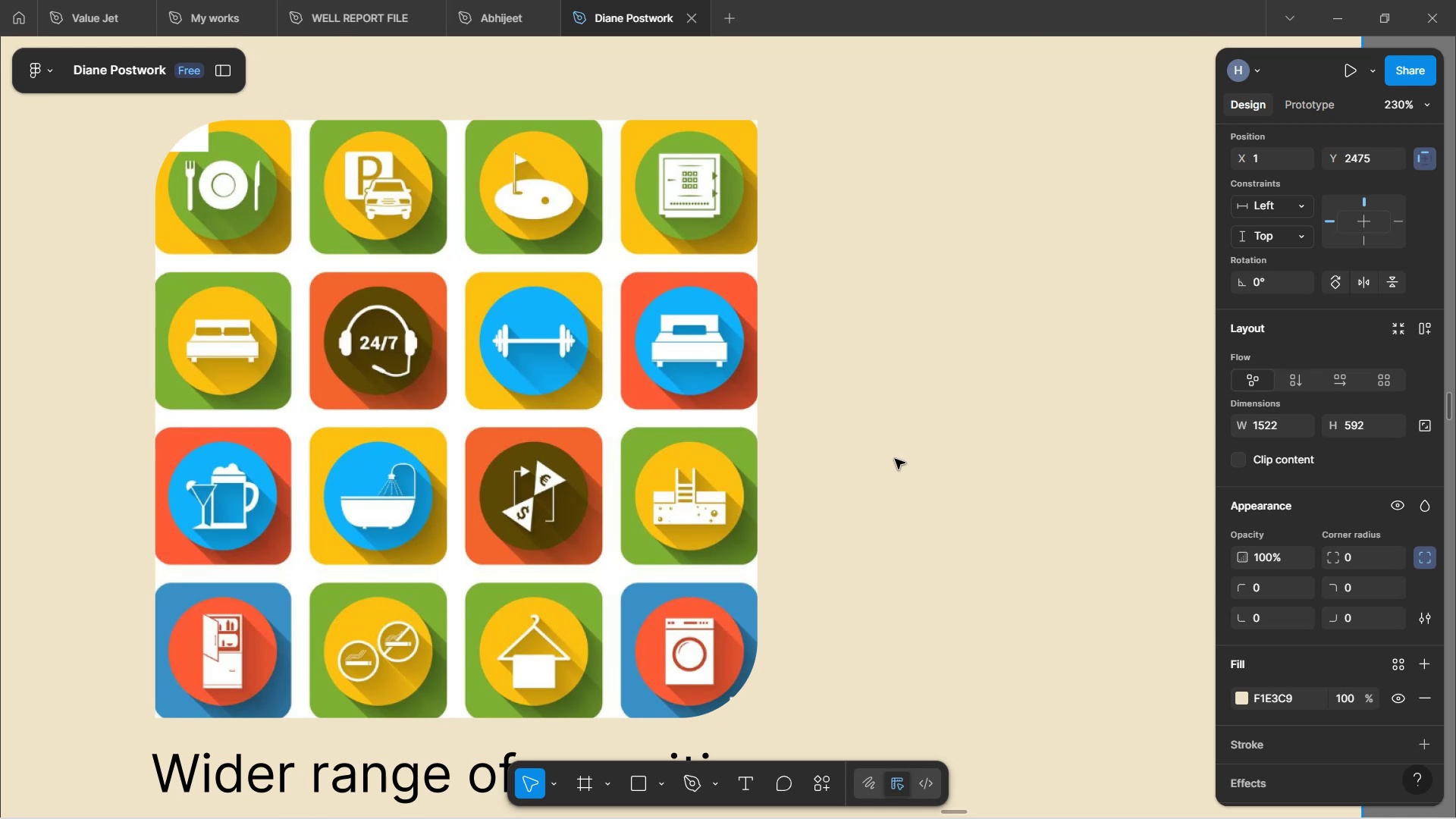 
wait(11.13)
 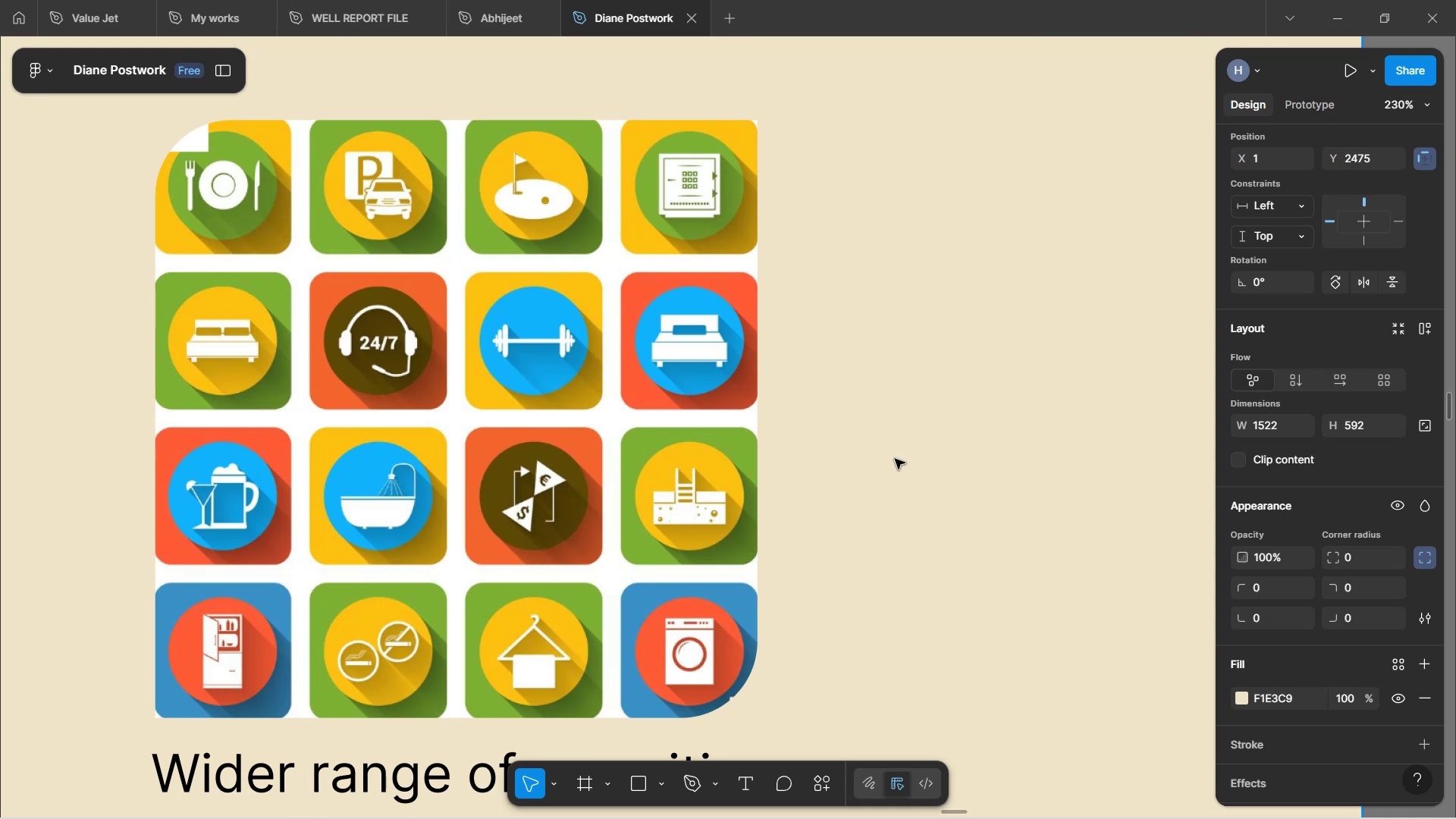 
double_click([613, 529])
 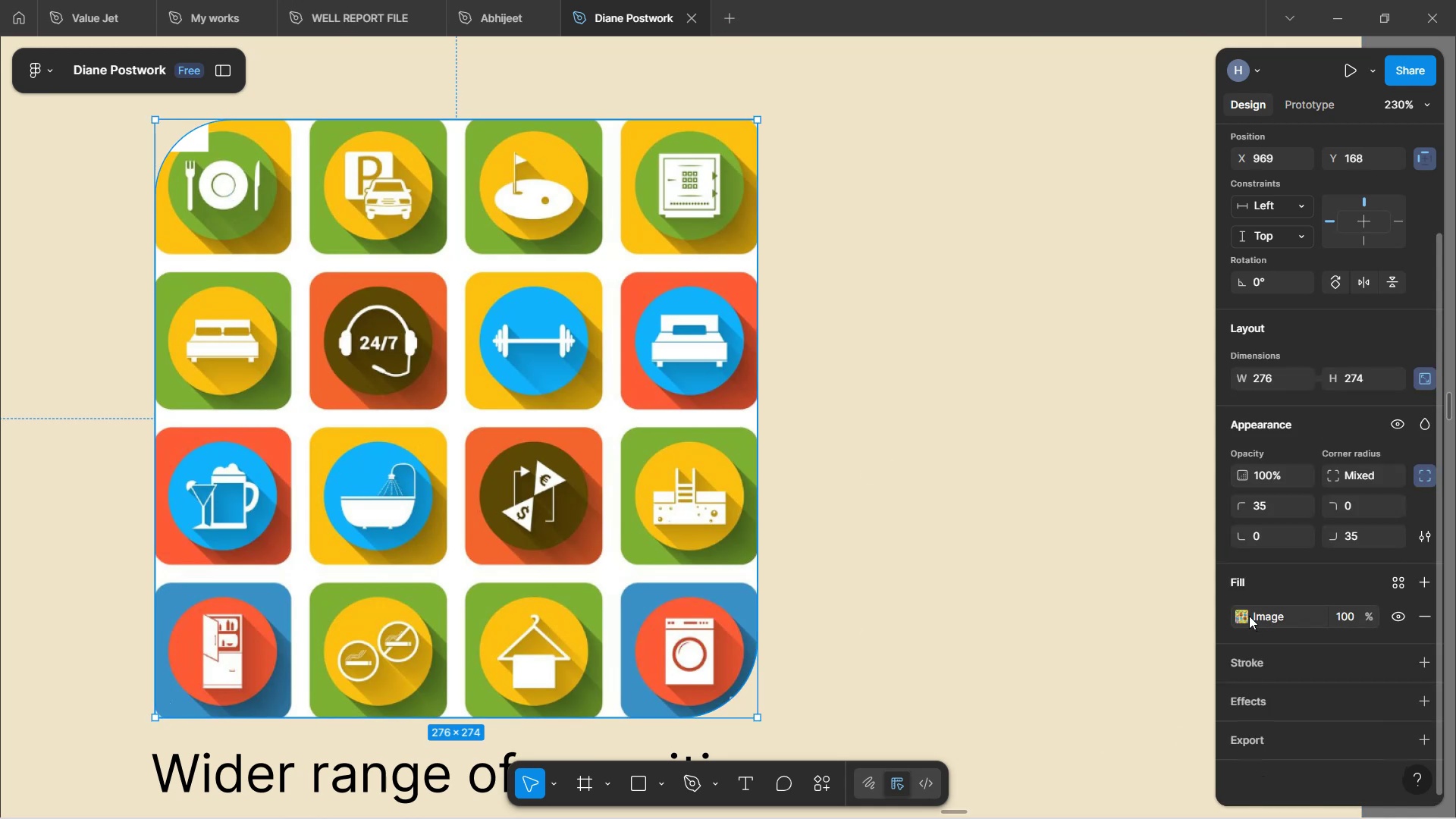 
left_click([1242, 615])
 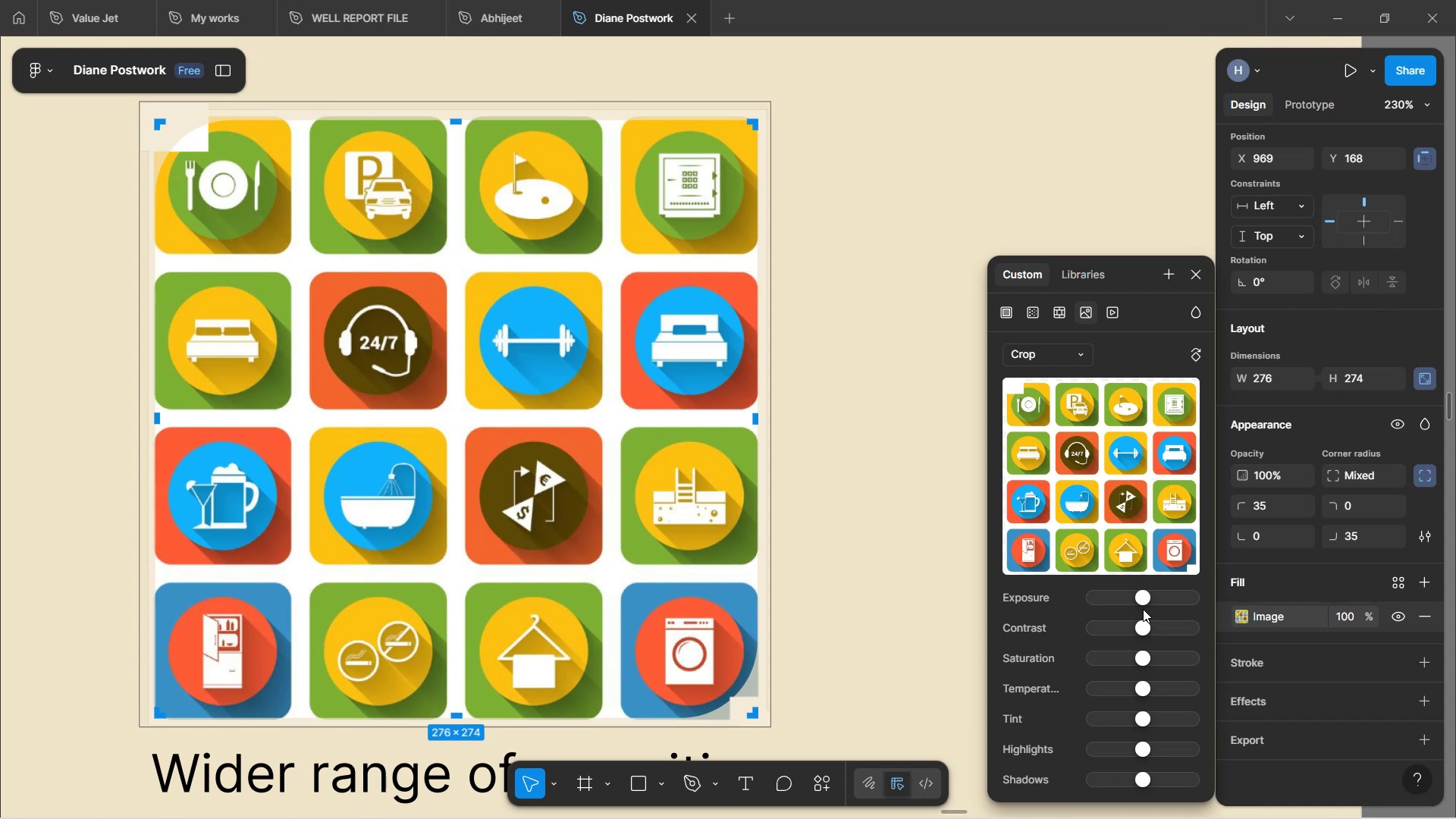 
left_click_drag(start_coordinate=[1144, 592], to_coordinate=[1142, 611])
 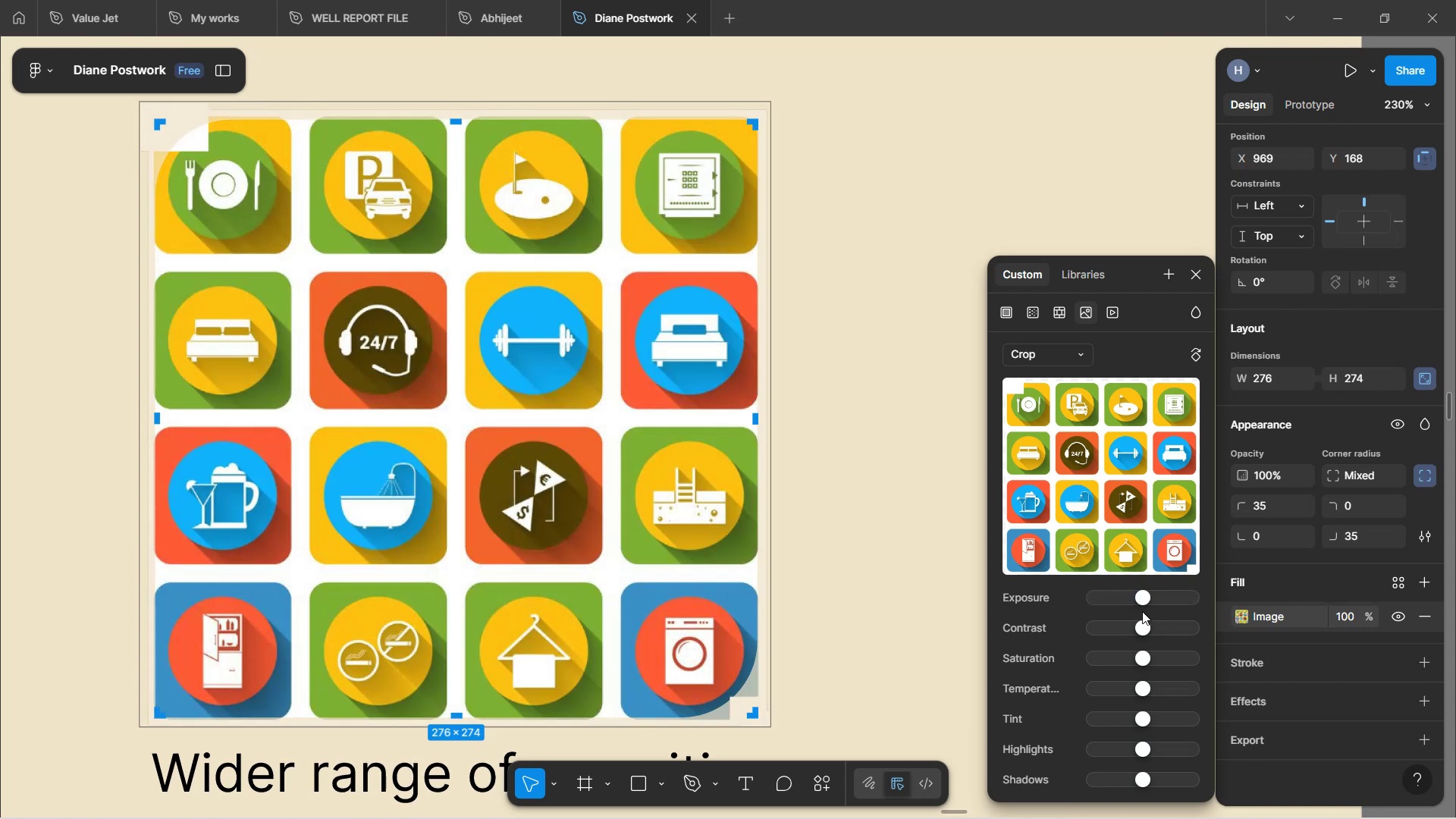 
left_click([1142, 611])
 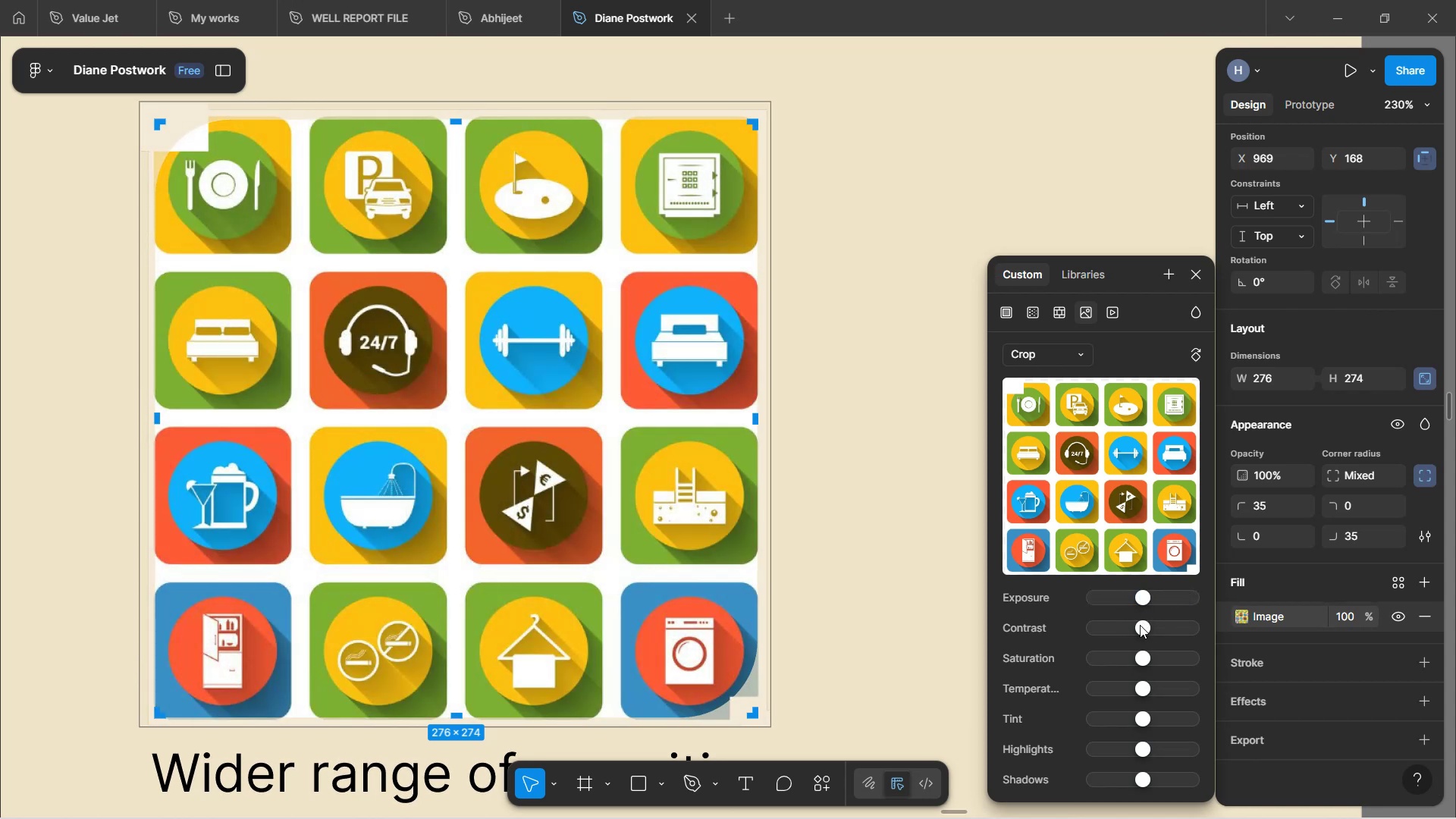 
left_click_drag(start_coordinate=[1140, 625], to_coordinate=[939, 608])
 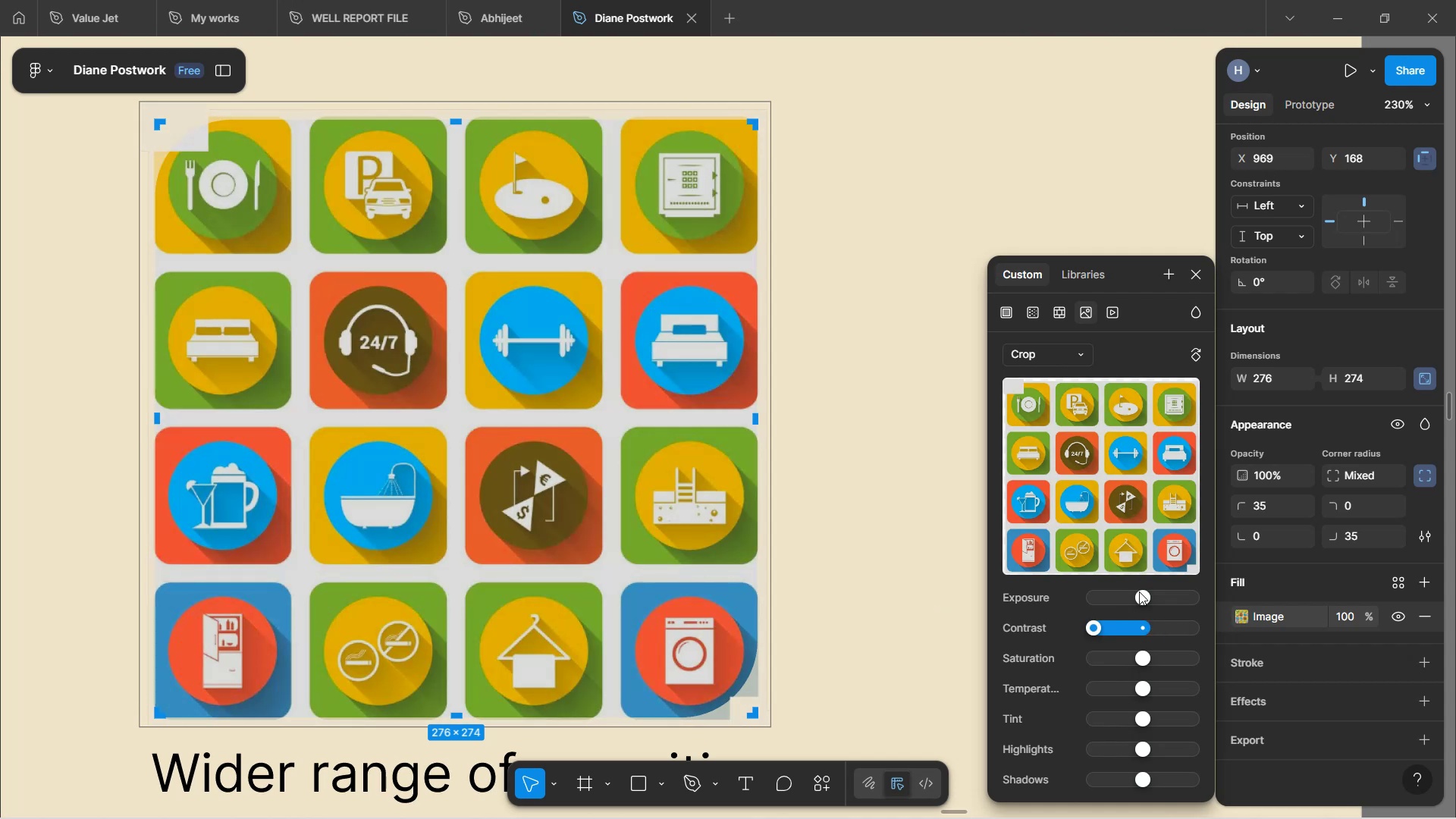 
left_click_drag(start_coordinate=[1147, 596], to_coordinate=[1141, 606])
 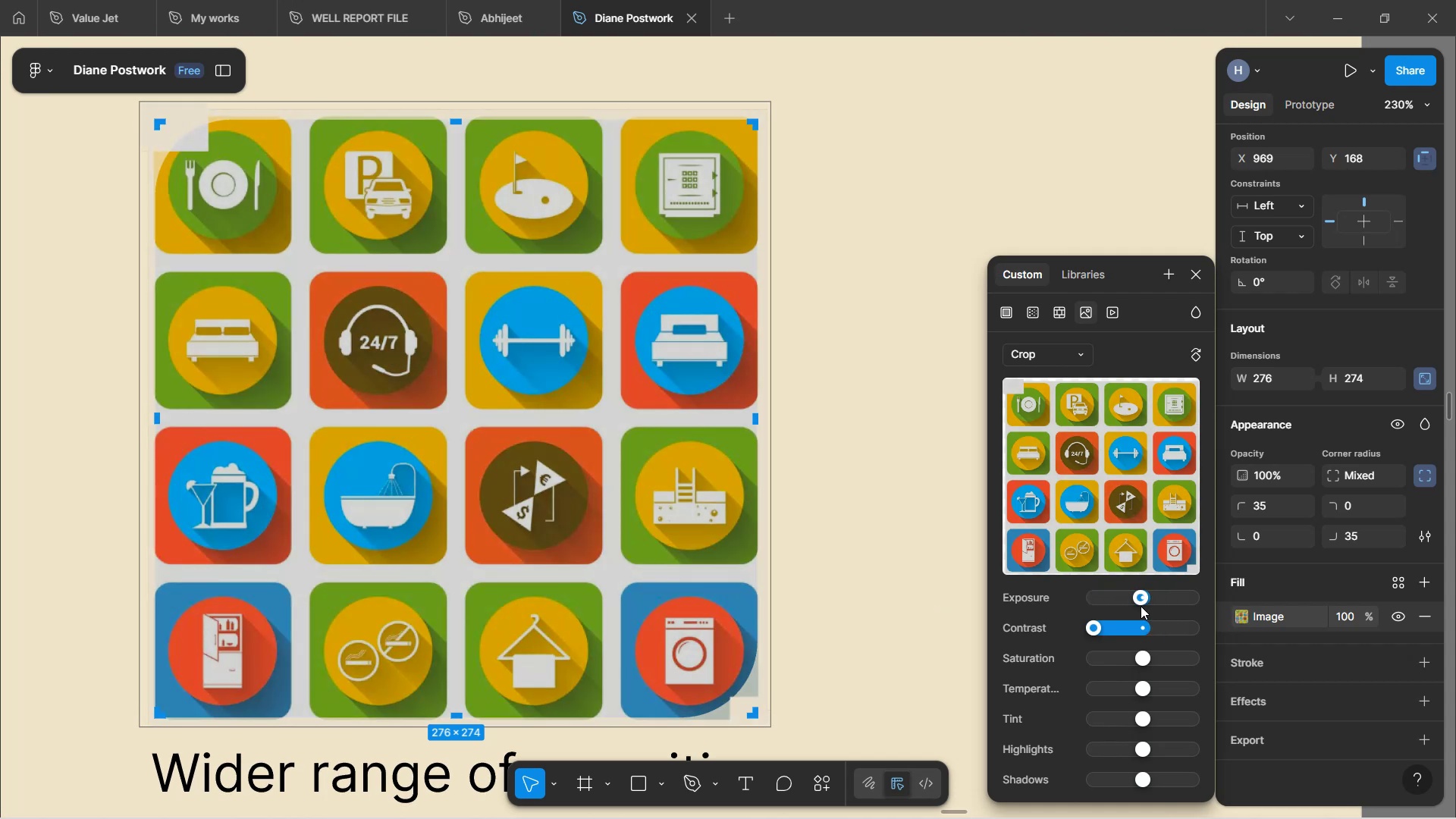 
left_click_drag(start_coordinate=[1141, 603], to_coordinate=[1144, 621])
 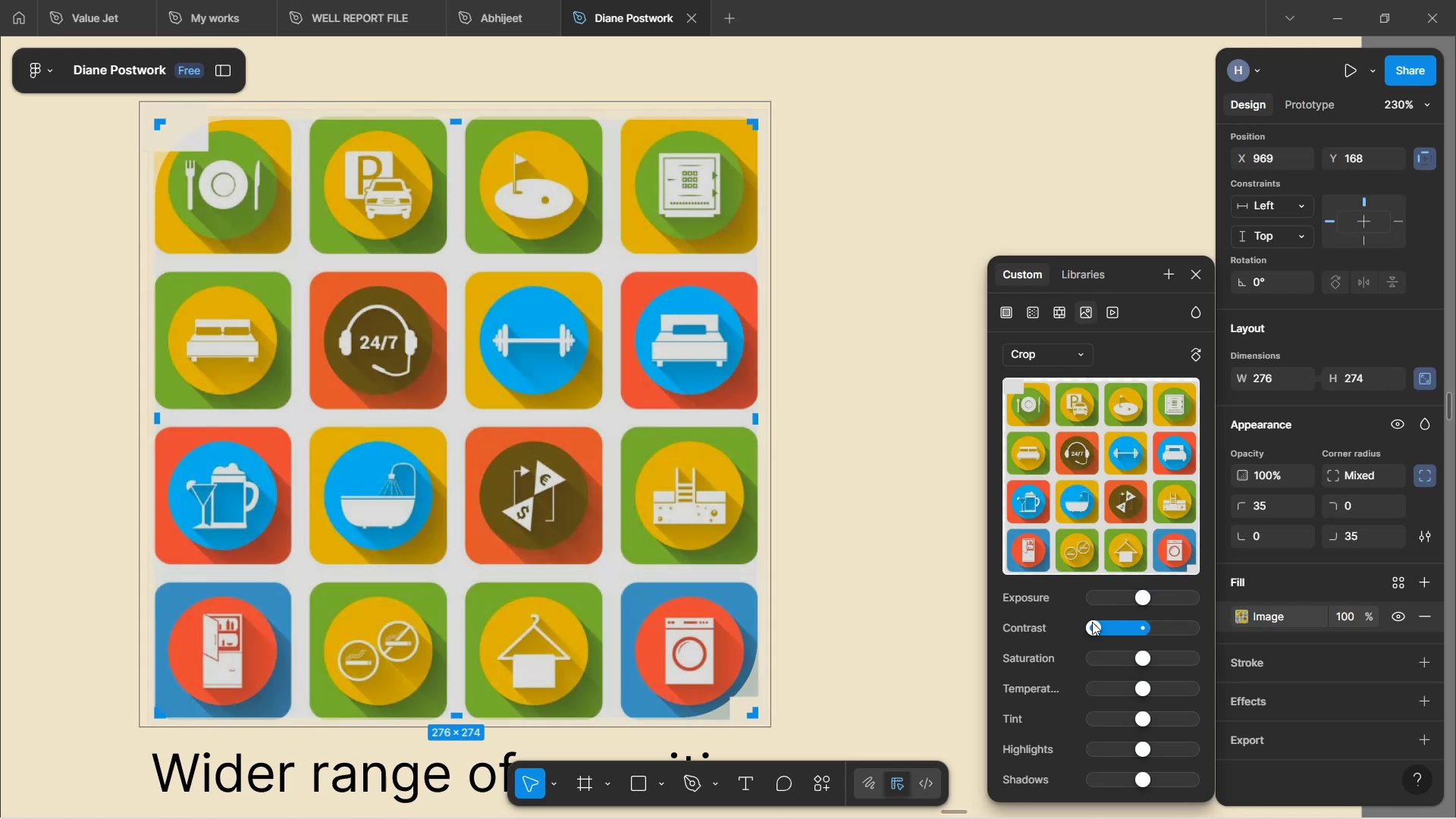 
left_click_drag(start_coordinate=[1092, 622], to_coordinate=[1142, 635])
 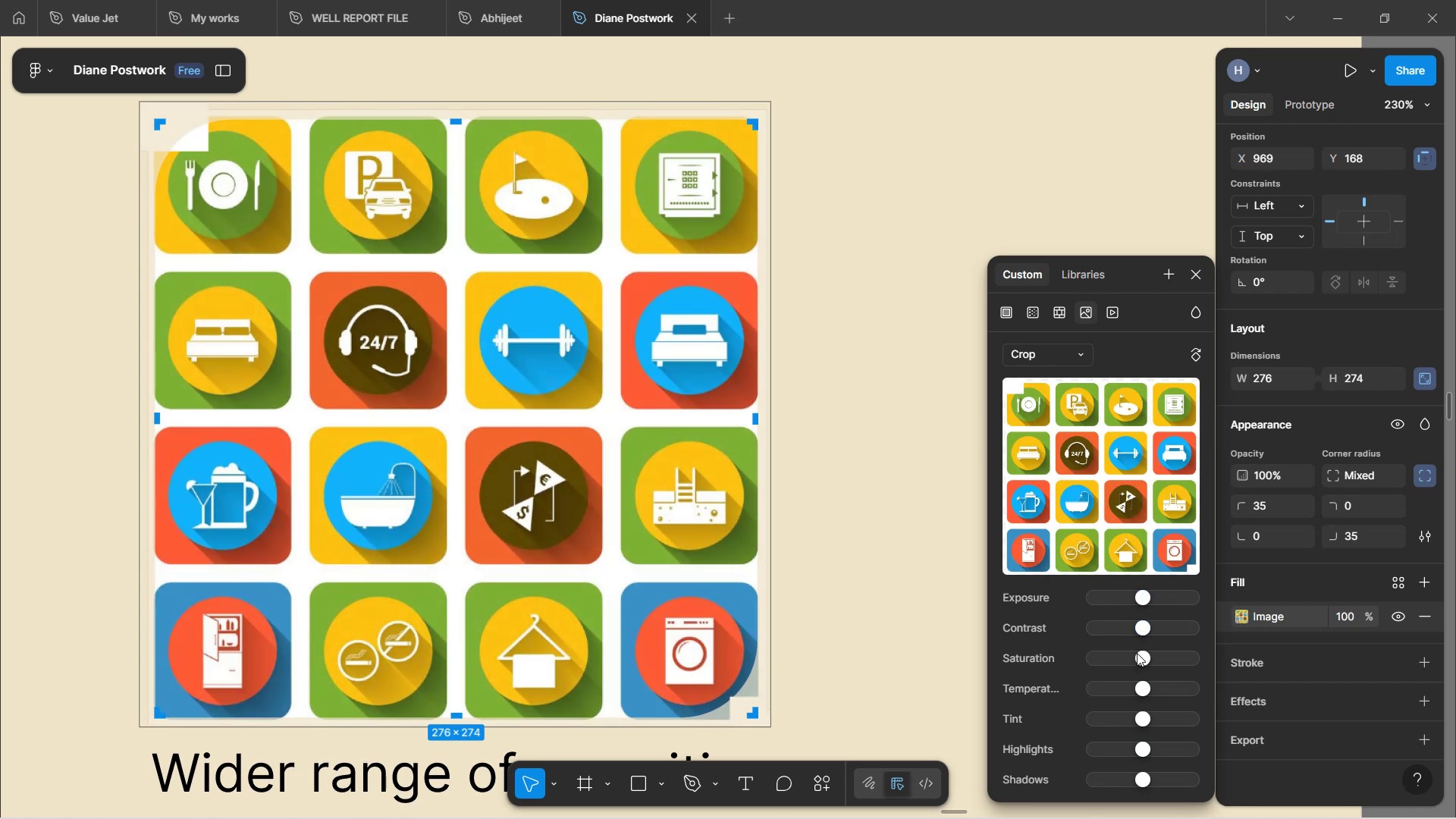 
left_click_drag(start_coordinate=[1138, 651], to_coordinate=[1145, 667])
 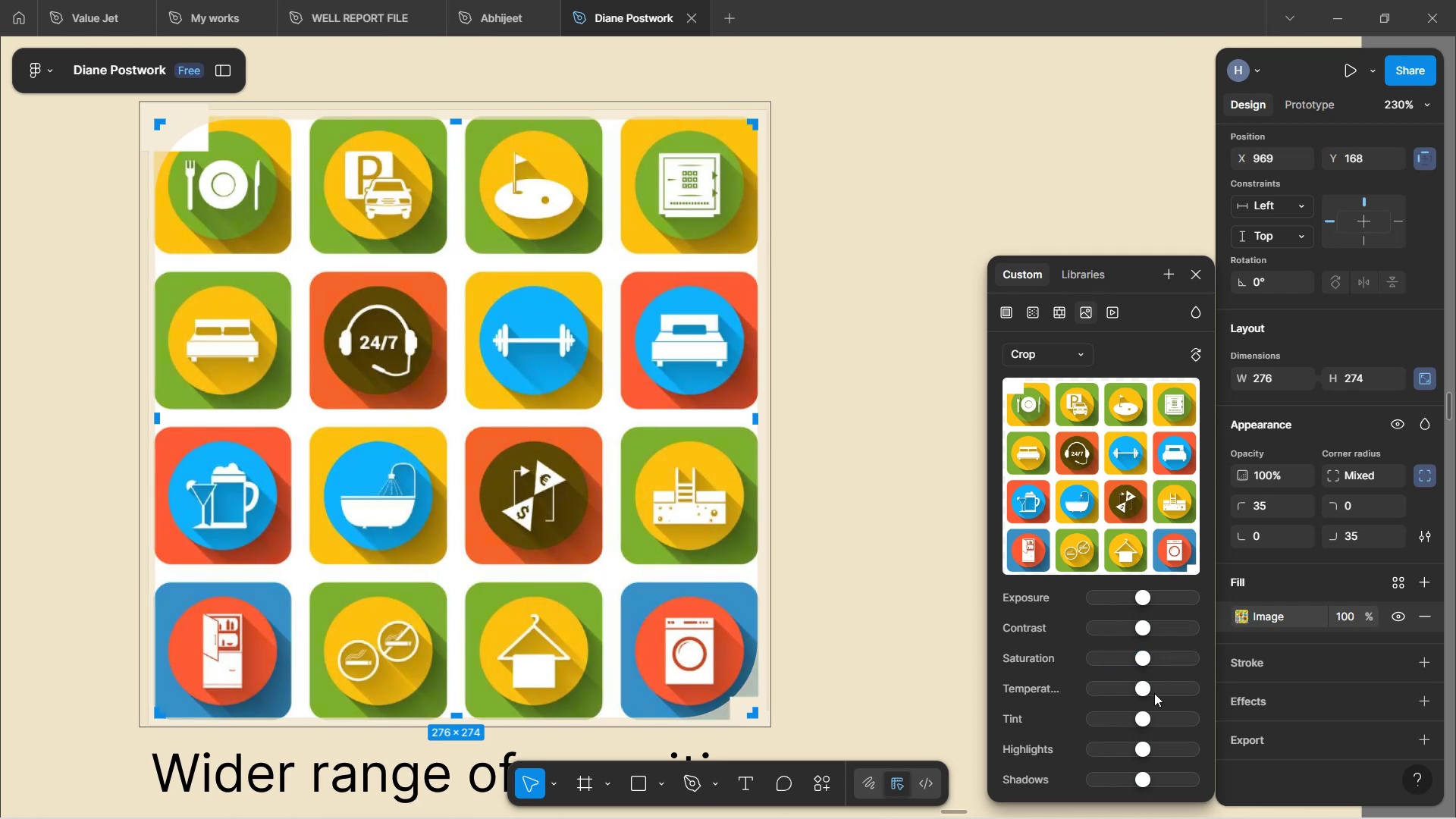 
left_click_drag(start_coordinate=[1146, 683], to_coordinate=[1203, 664])
 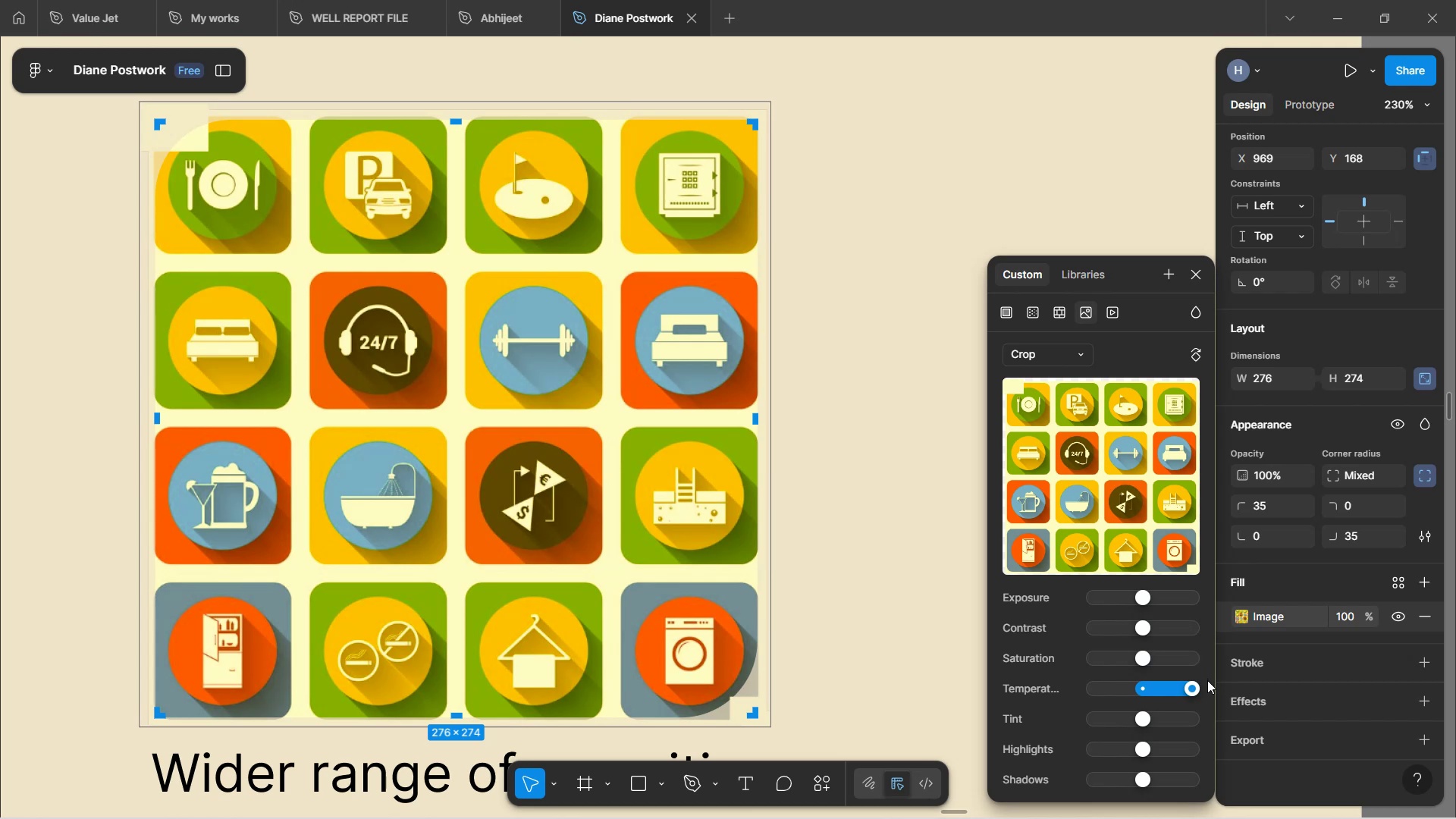 
wait(6.93)
 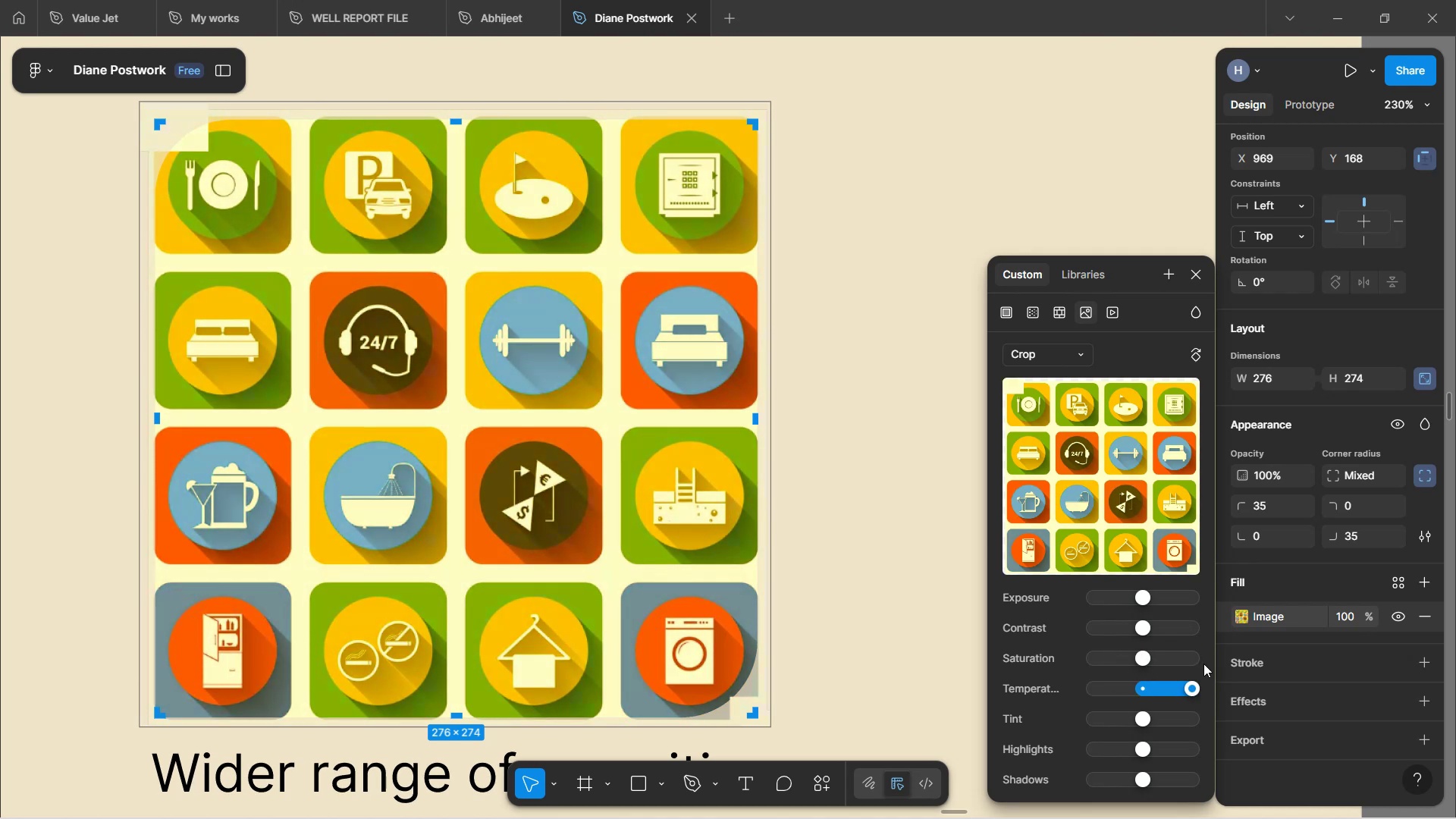 
left_click_drag(start_coordinate=[1193, 687], to_coordinate=[1142, 684])
 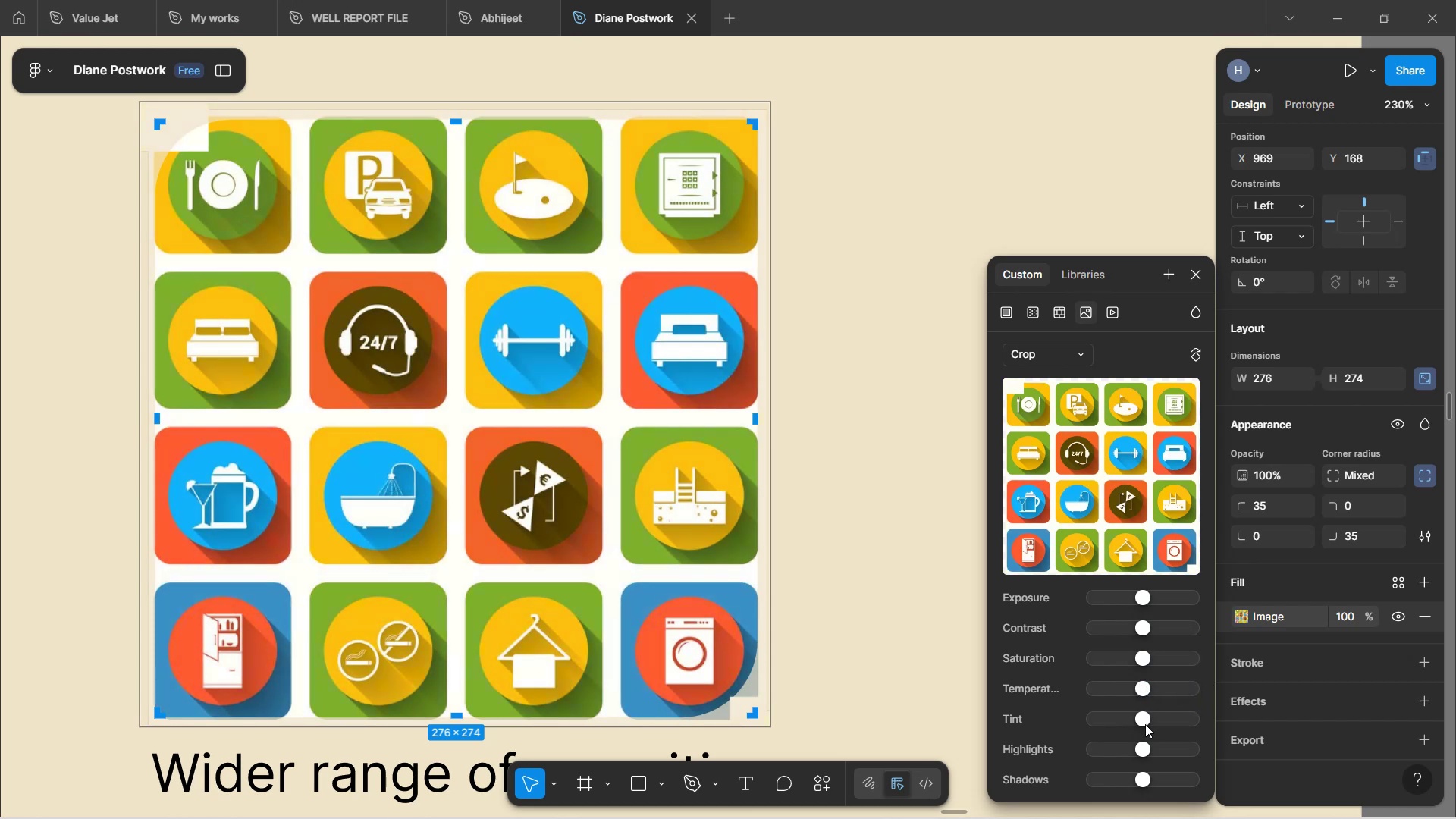 
scroll: coordinate [1142, 725], scroll_direction: down, amount: 2.0
 